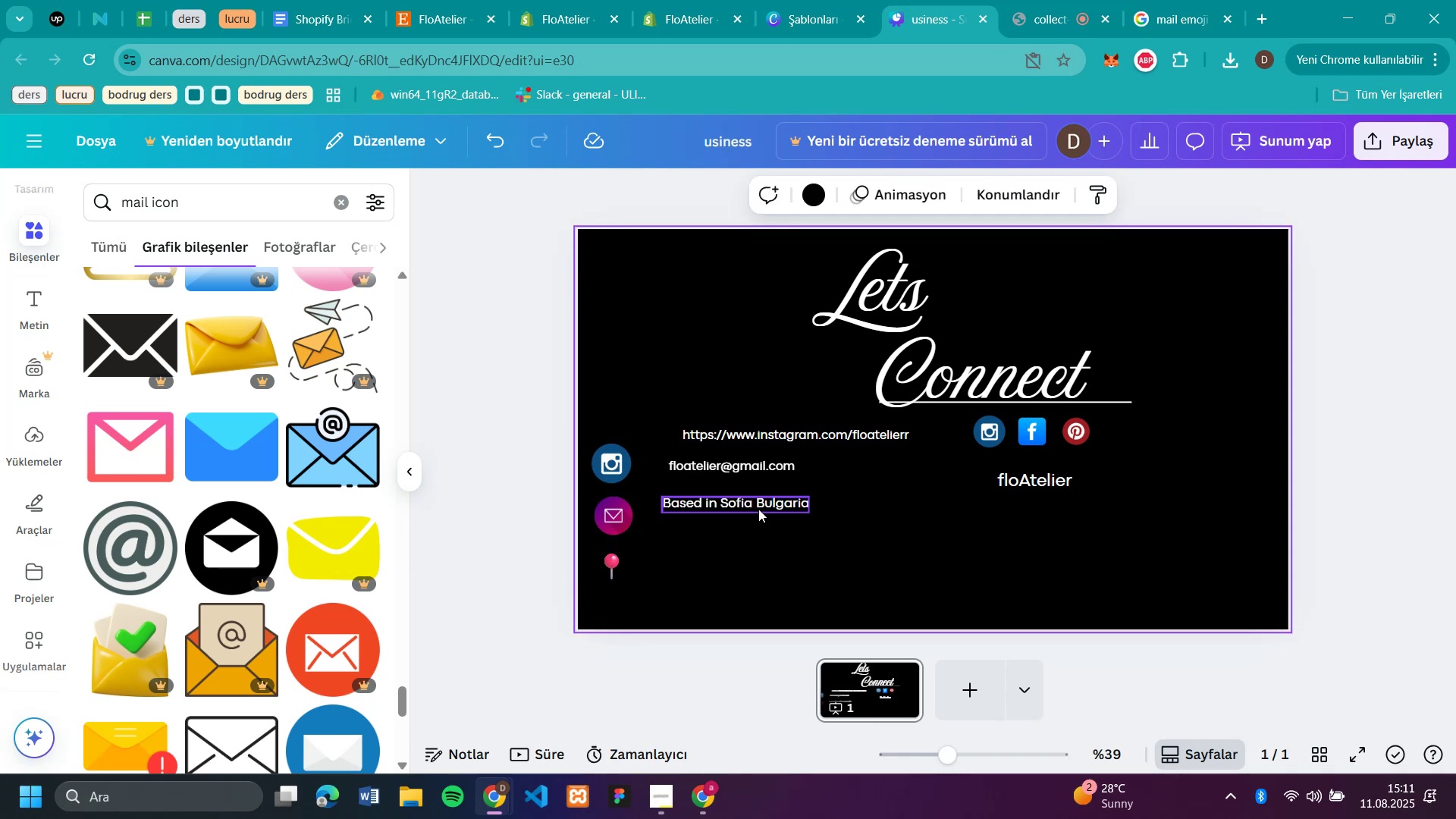 
left_click_drag(start_coordinate=[761, 504], to_coordinate=[735, 566])
 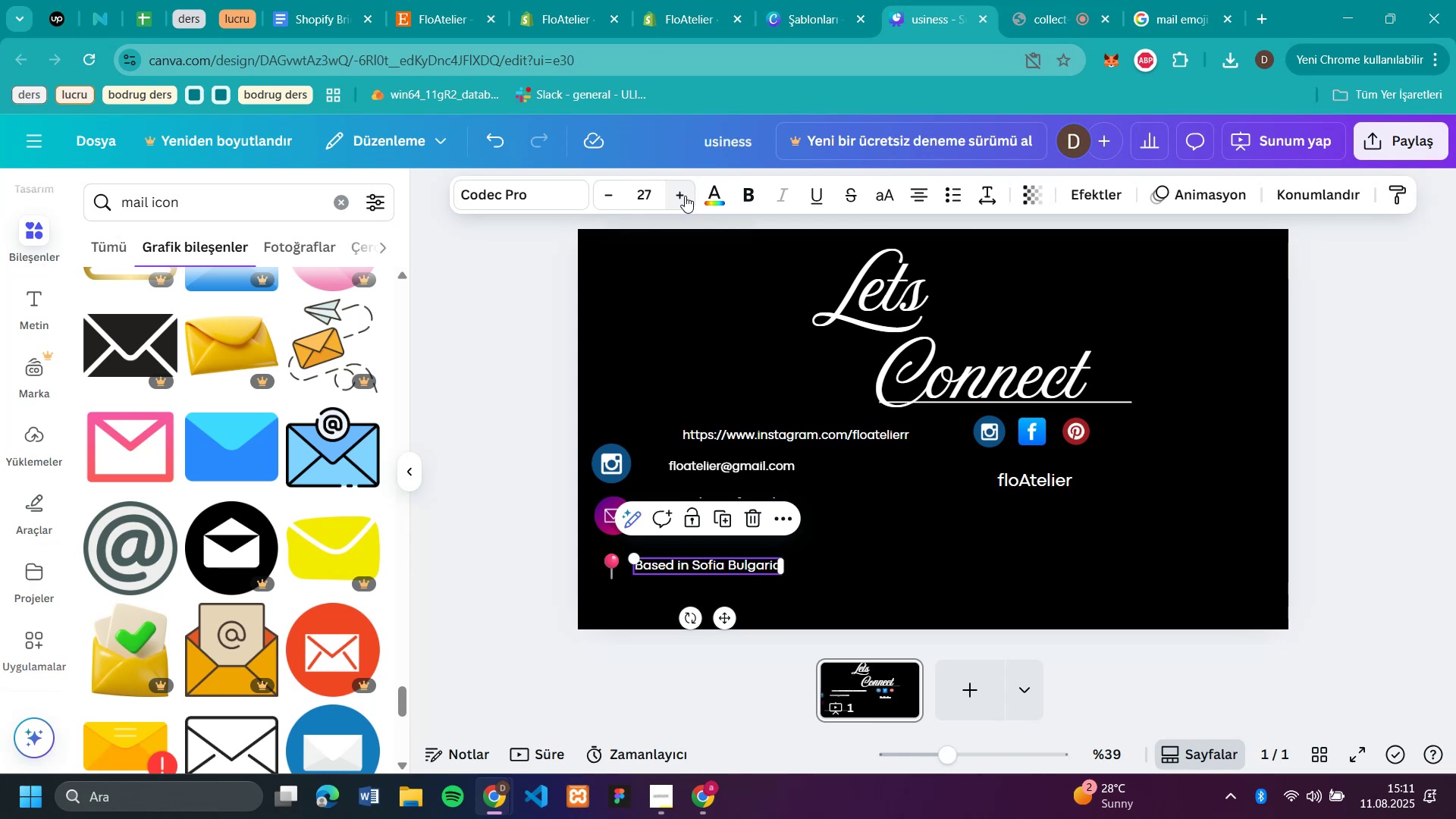 
double_click([685, 196])
 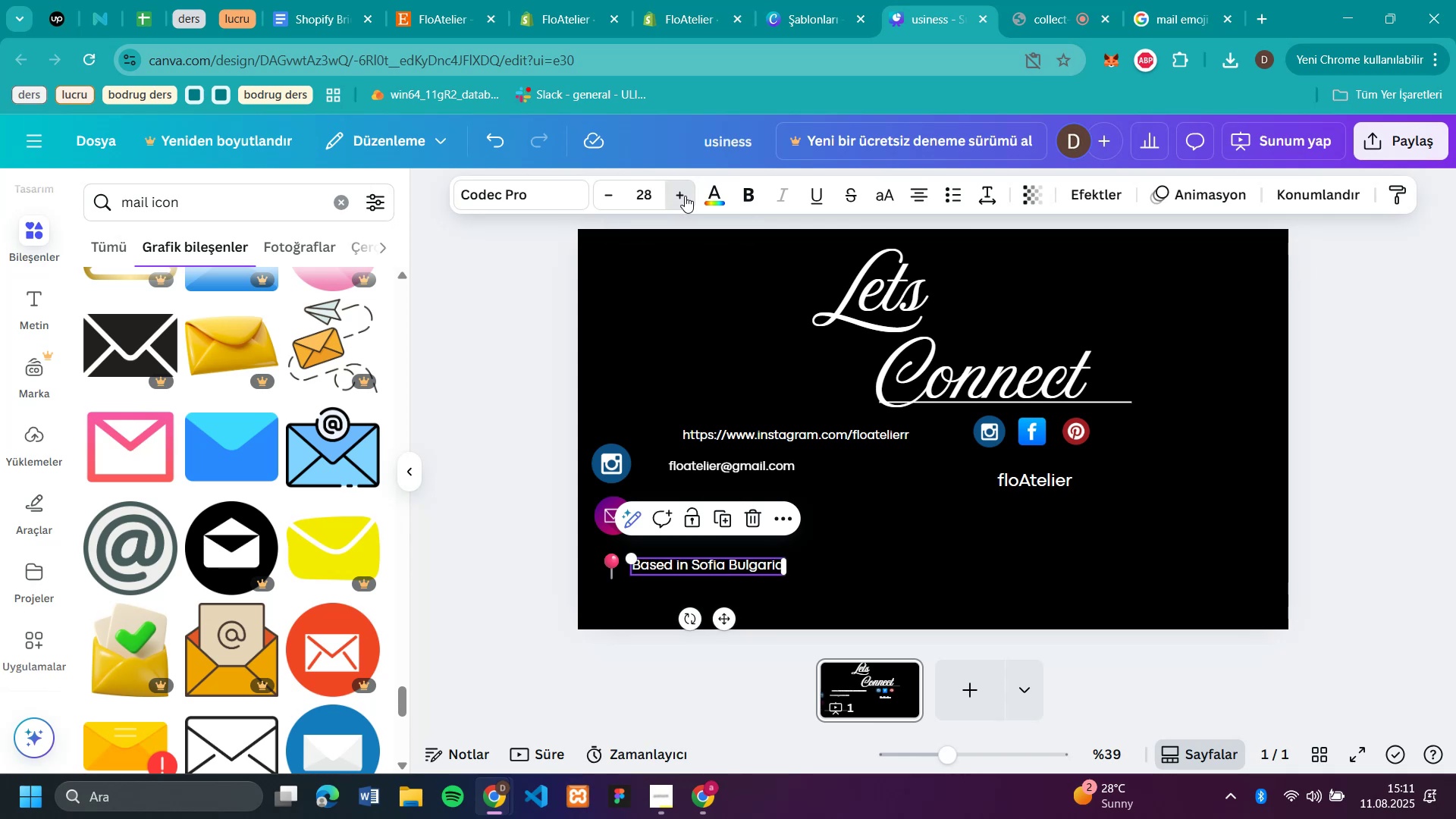 
triple_click([685, 196])
 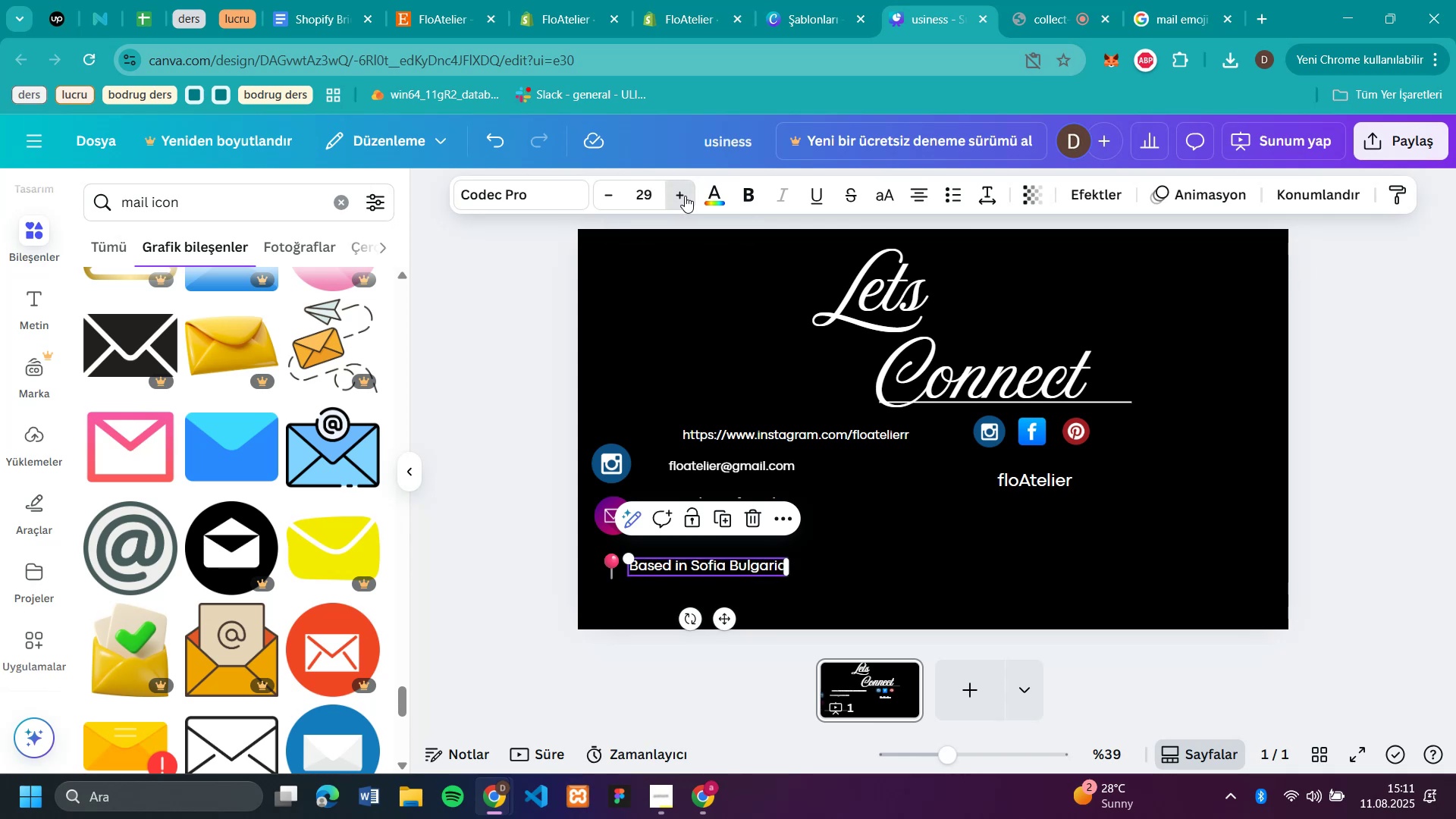 
triple_click([685, 196])
 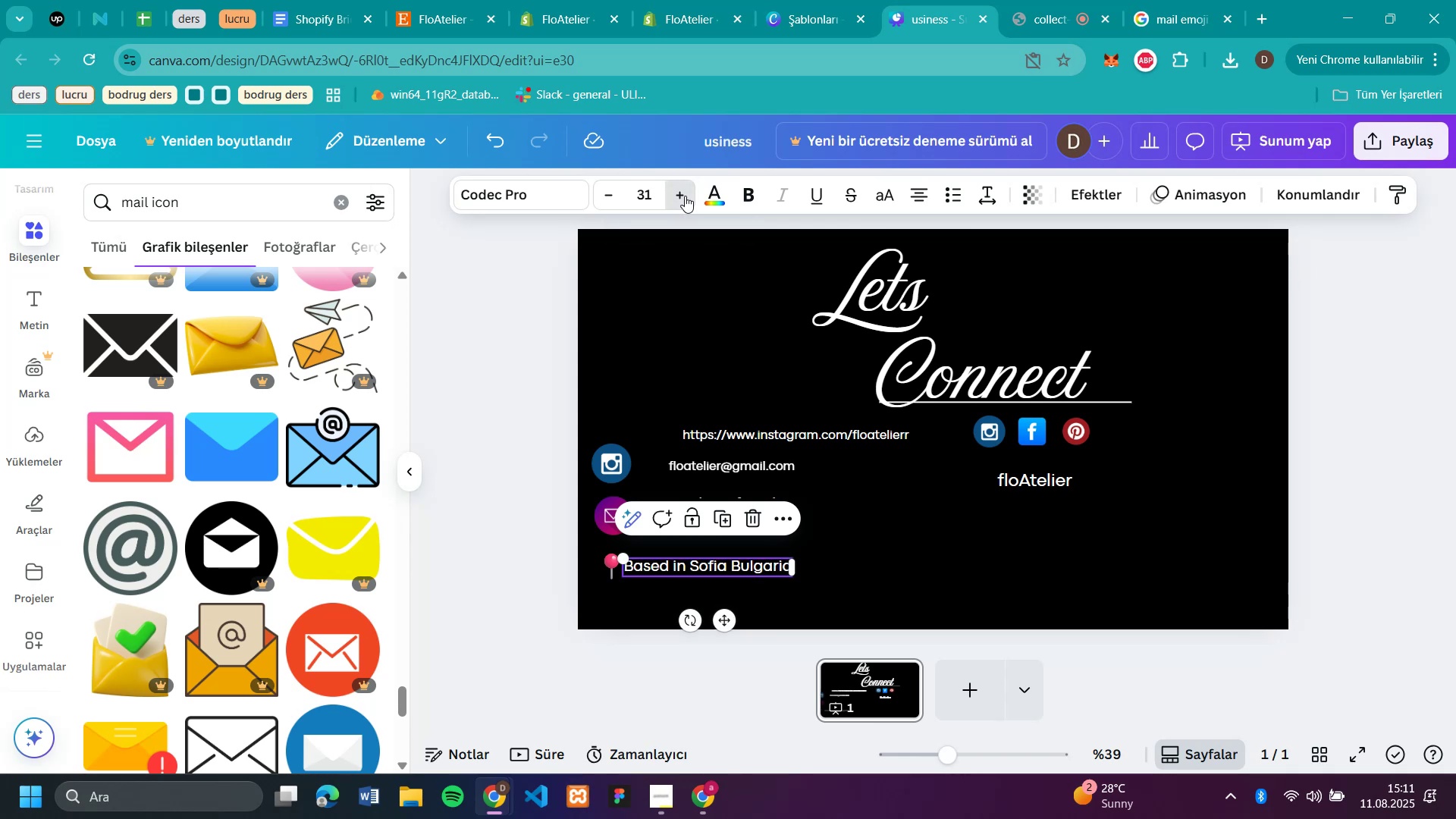 
triple_click([685, 196])
 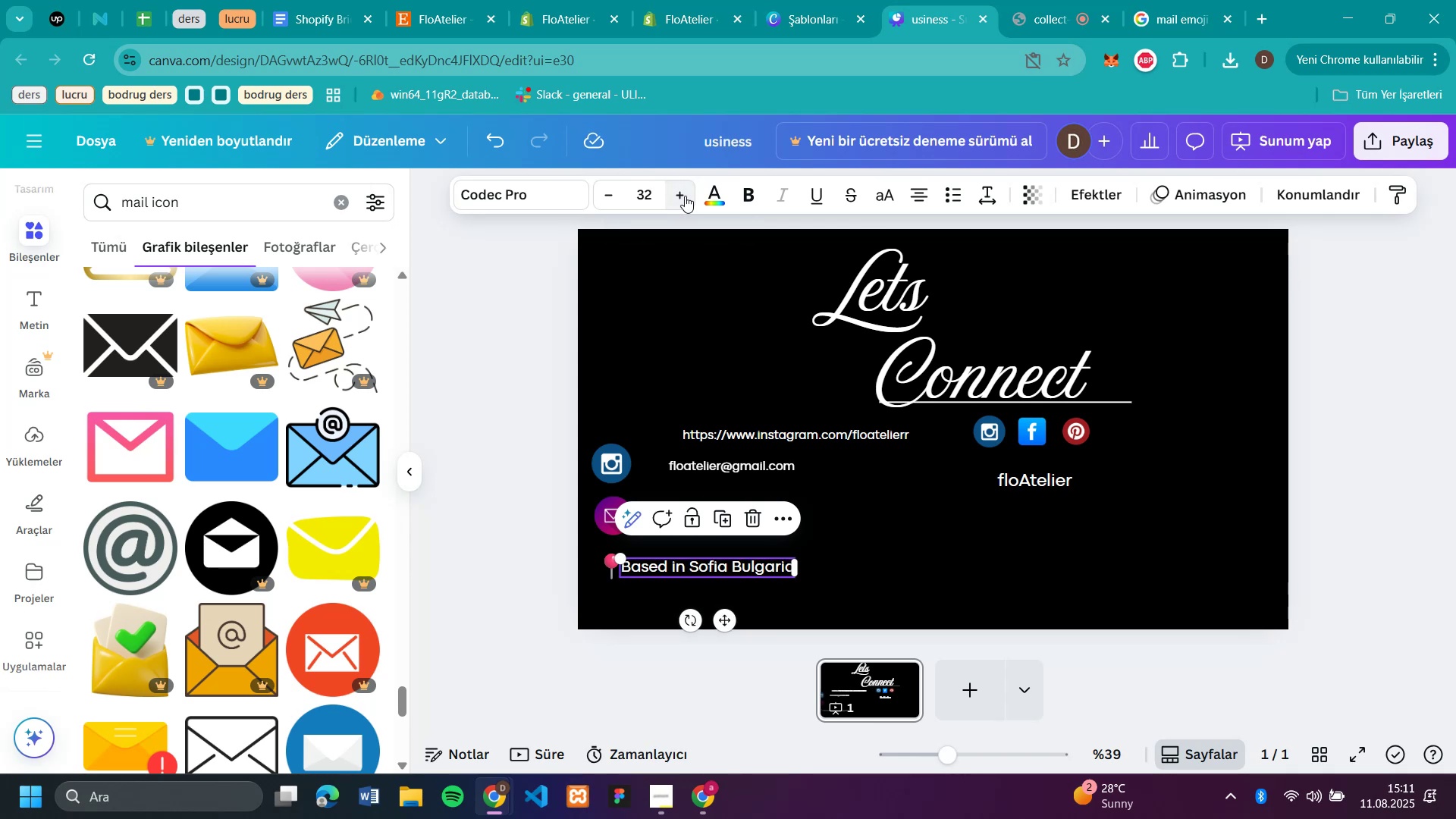 
left_click([685, 196])
 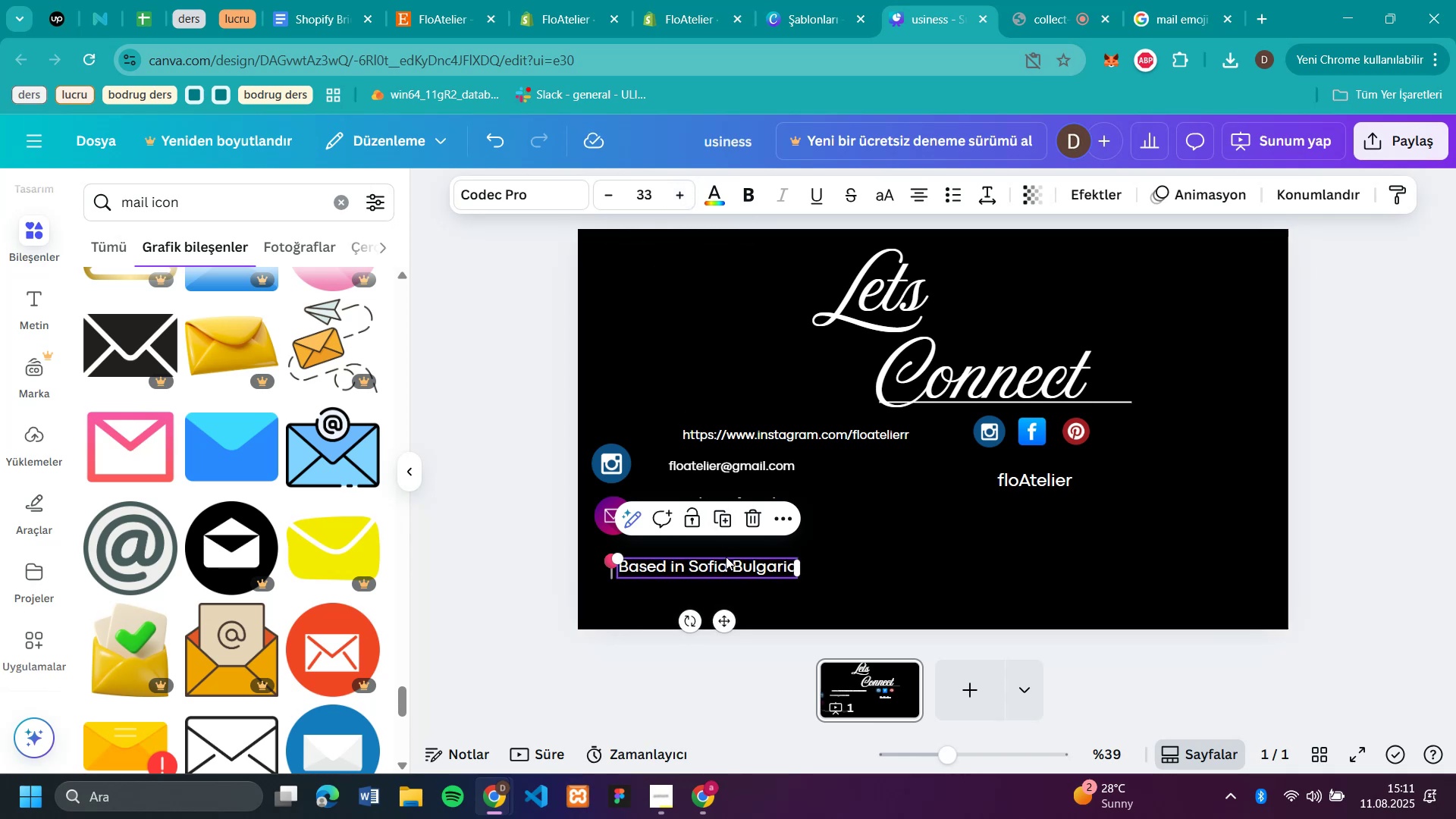 
left_click_drag(start_coordinate=[729, 569], to_coordinate=[741, 568])
 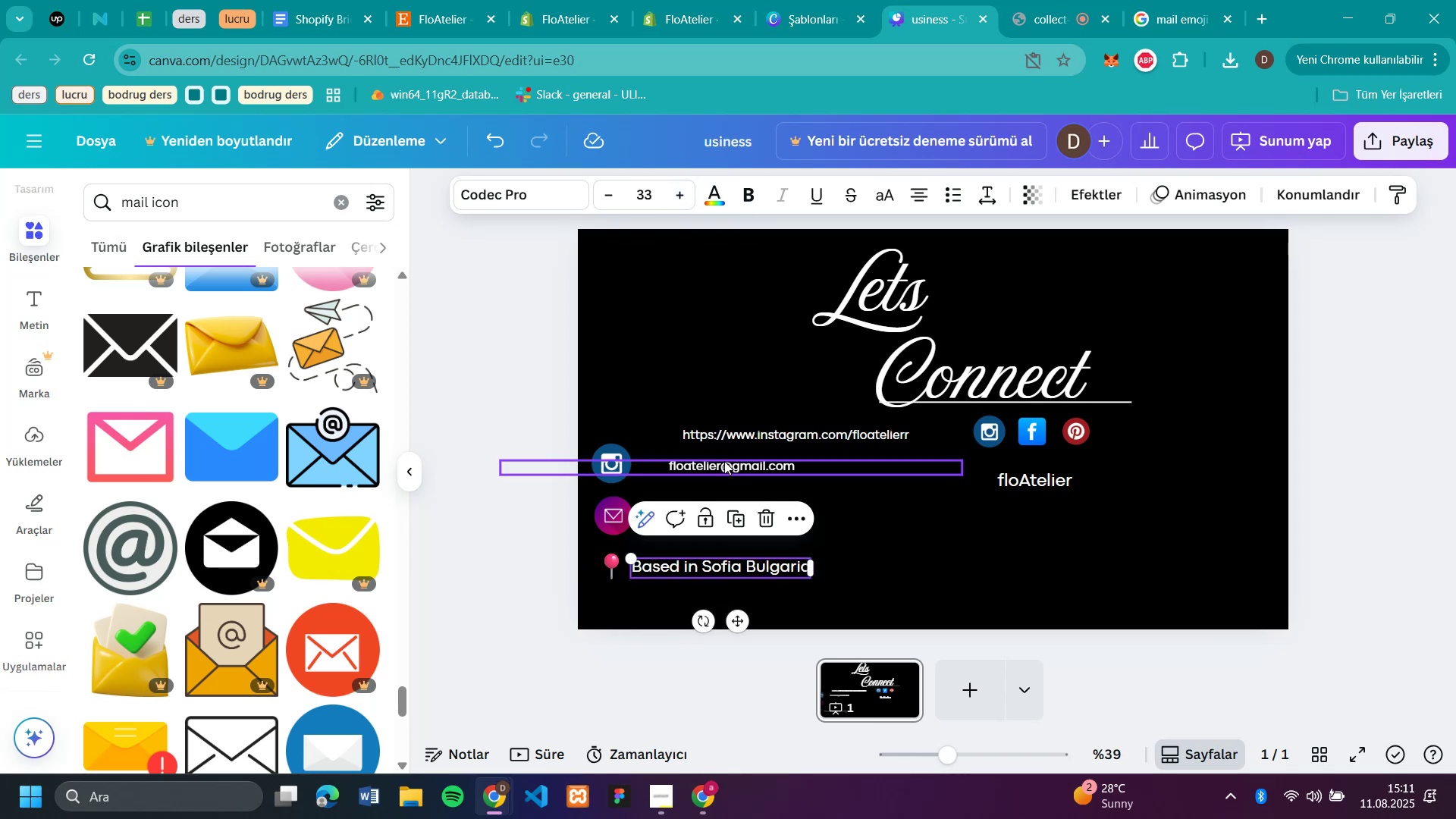 
left_click_drag(start_coordinate=[726, 460], to_coordinate=[715, 504])
 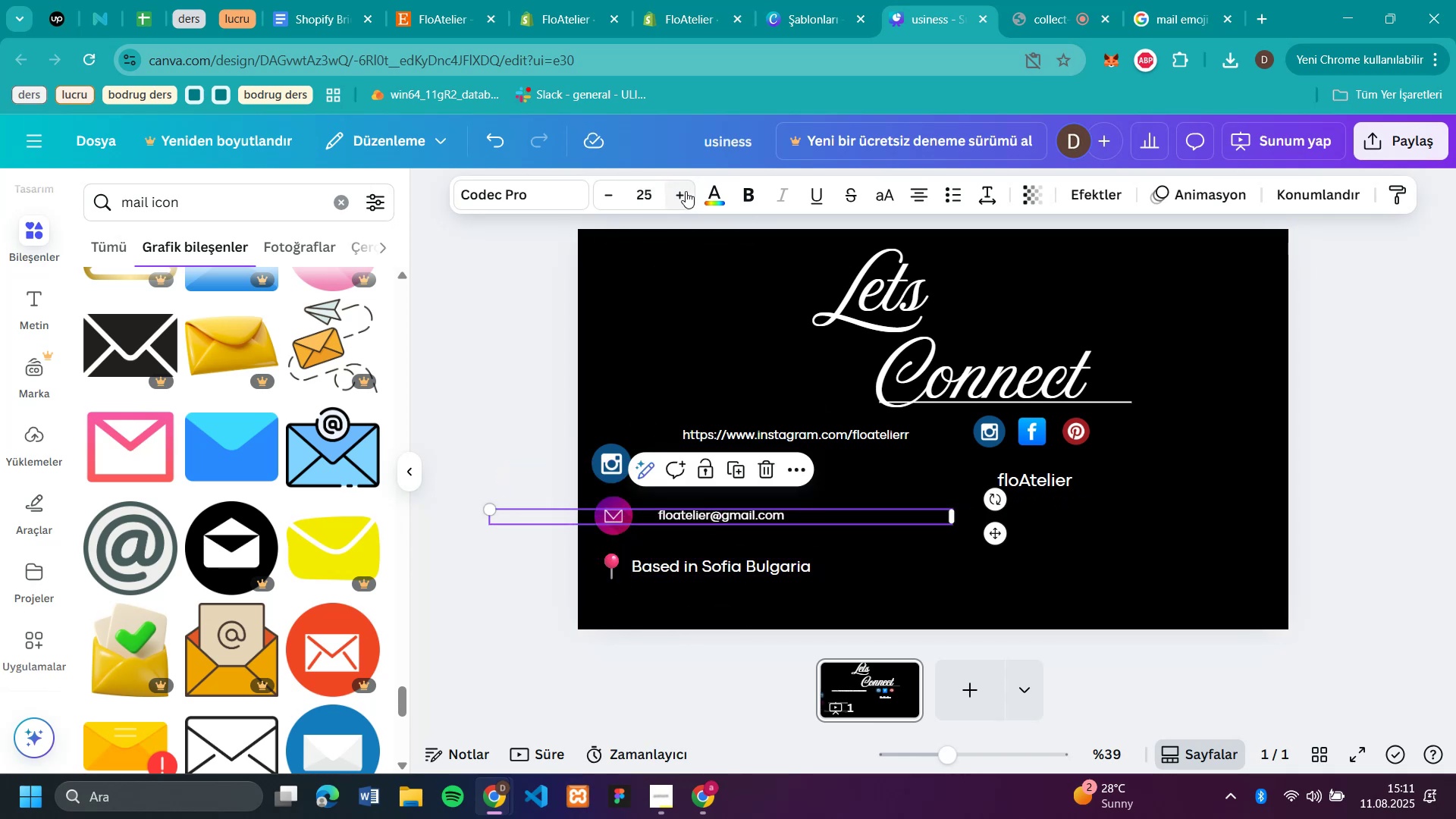 
double_click([686, 191])
 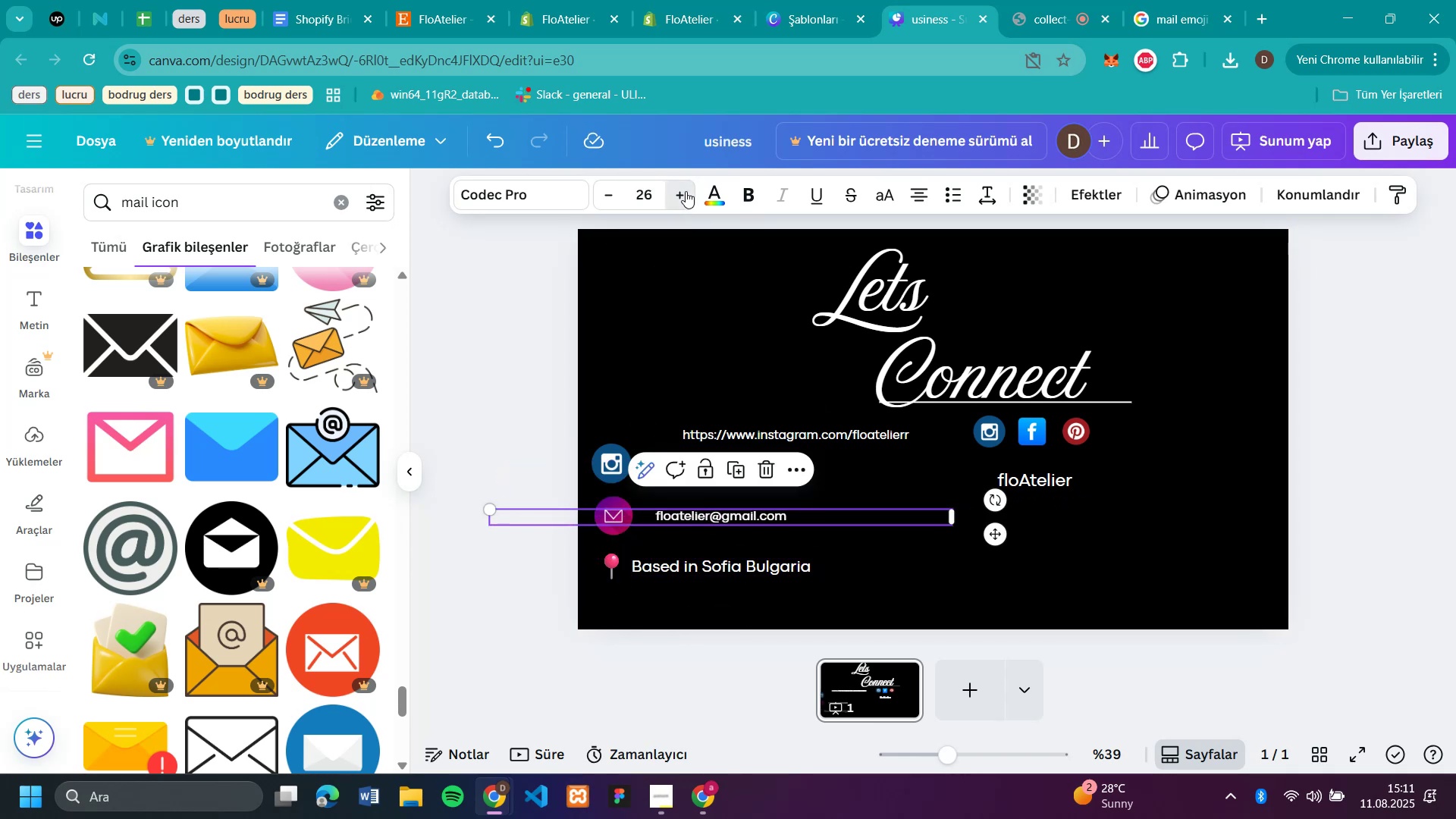 
triple_click([686, 191])
 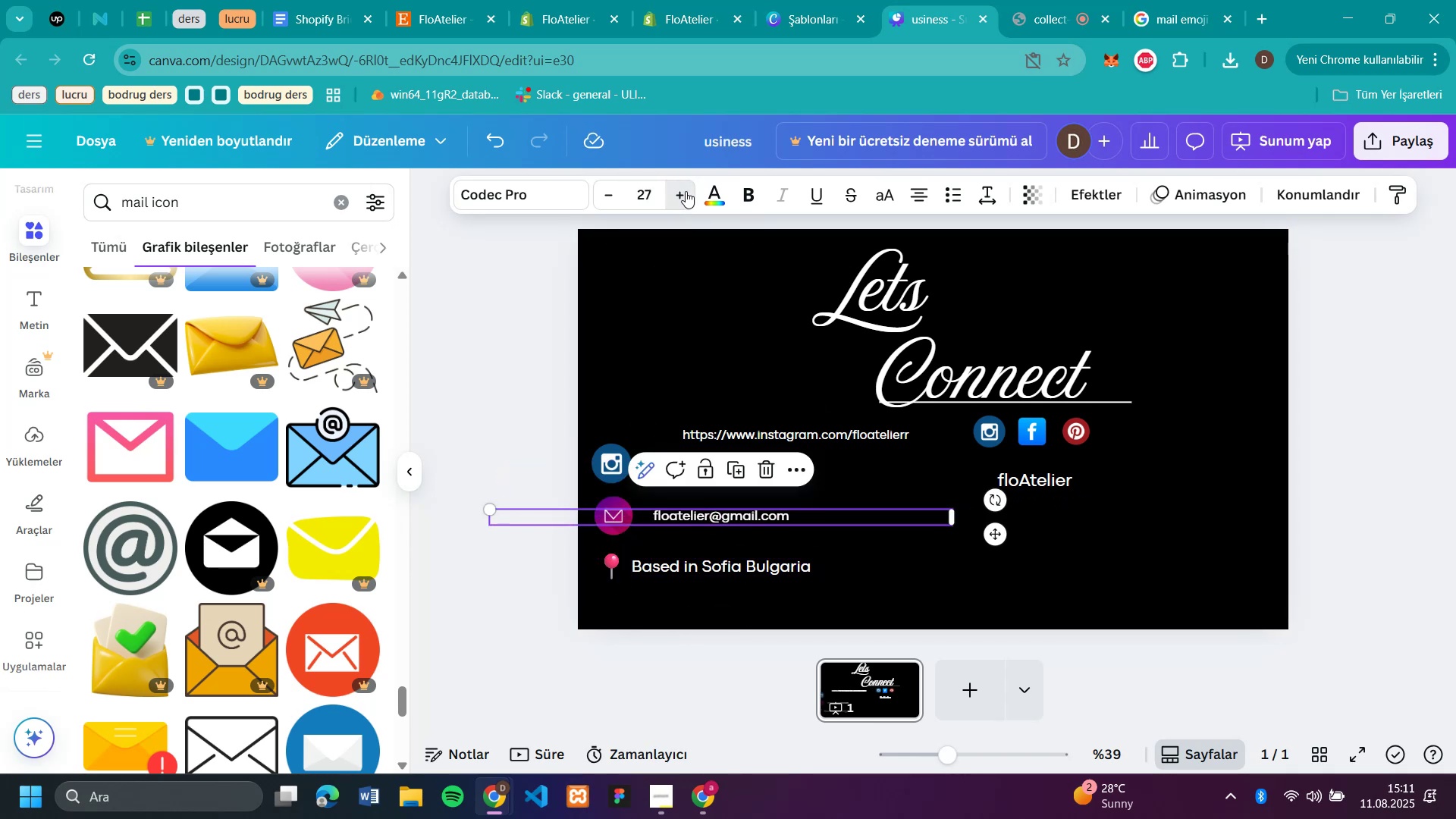 
triple_click([686, 191])
 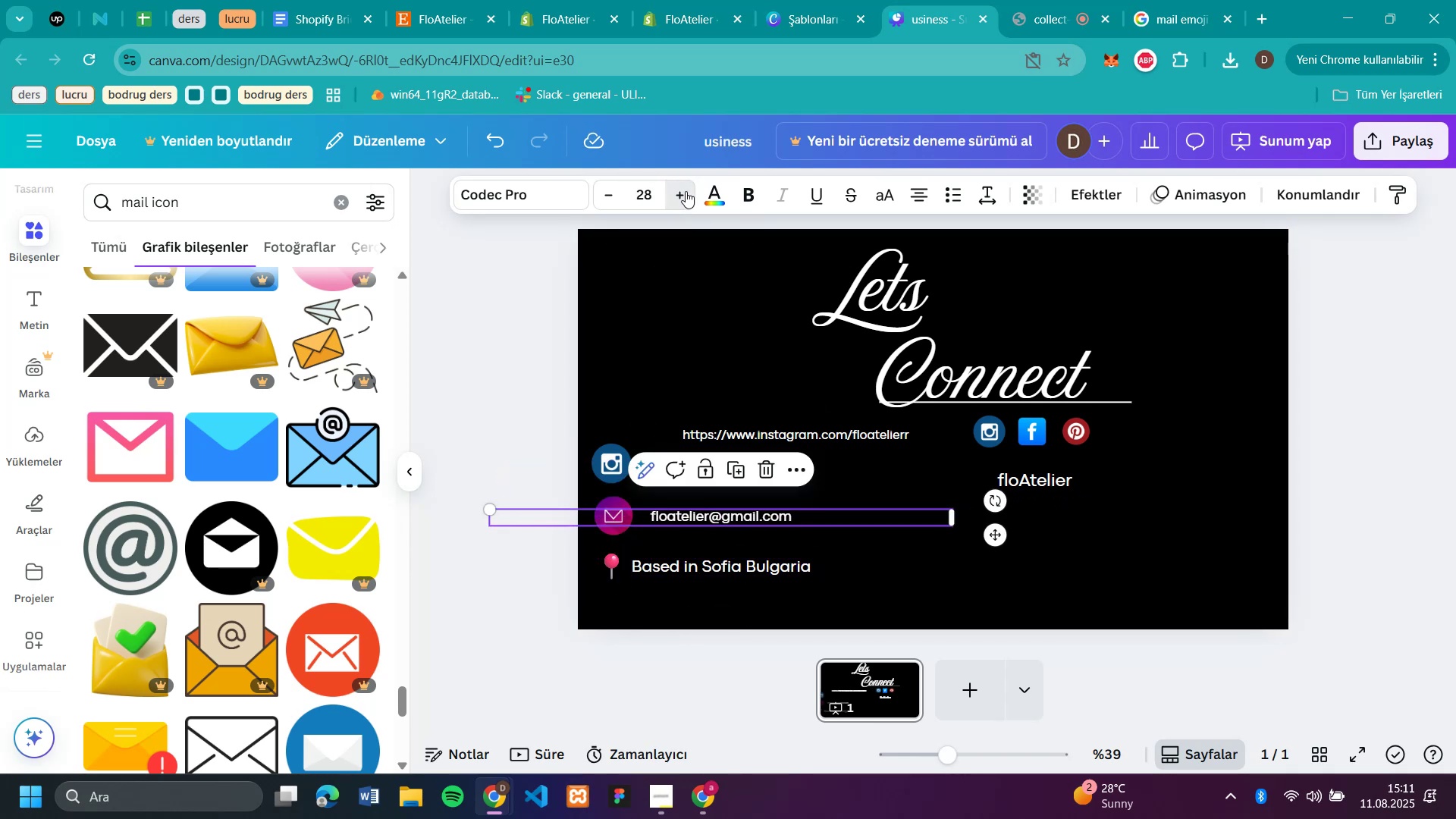 
triple_click([686, 191])
 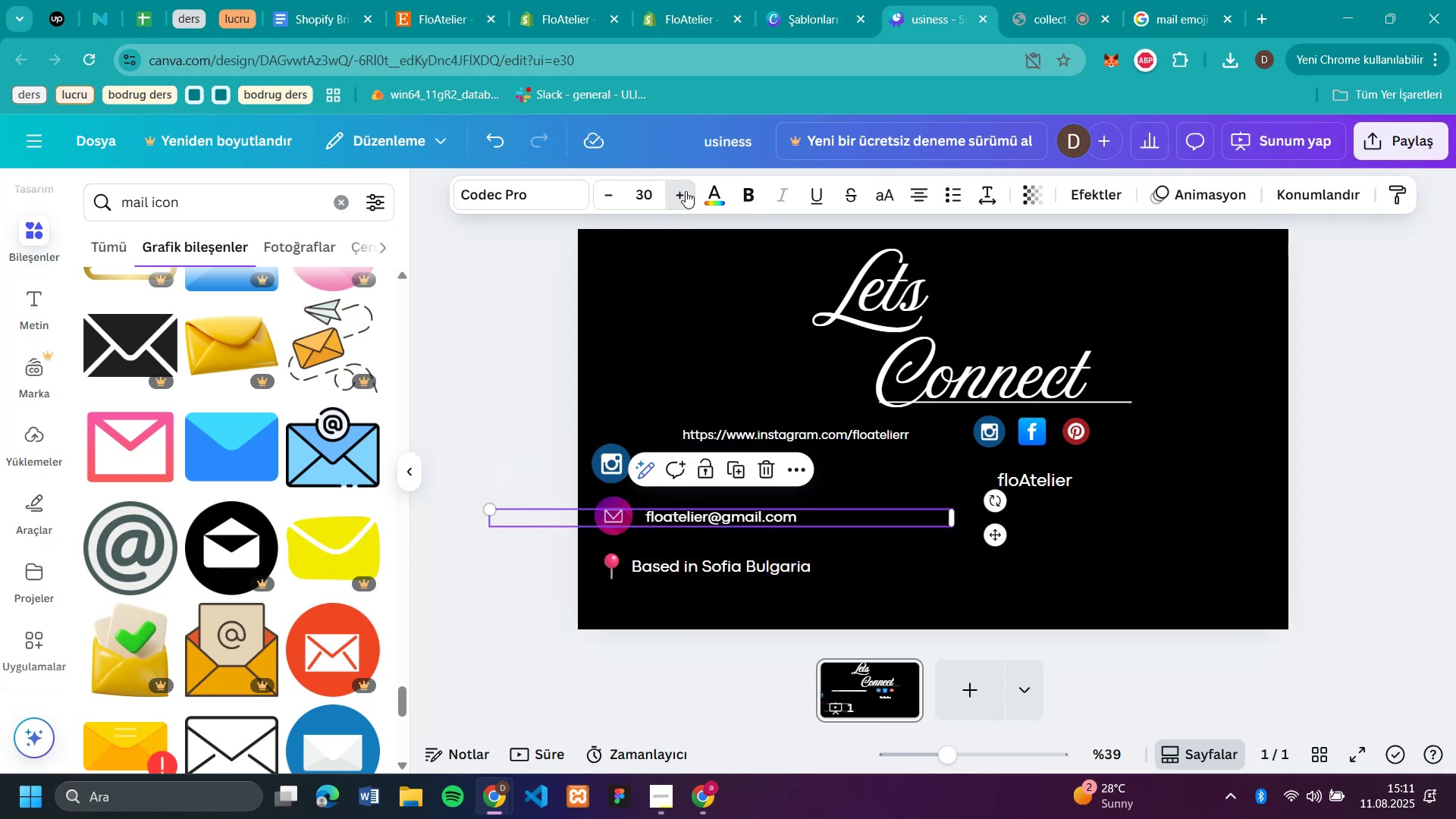 
triple_click([686, 191])
 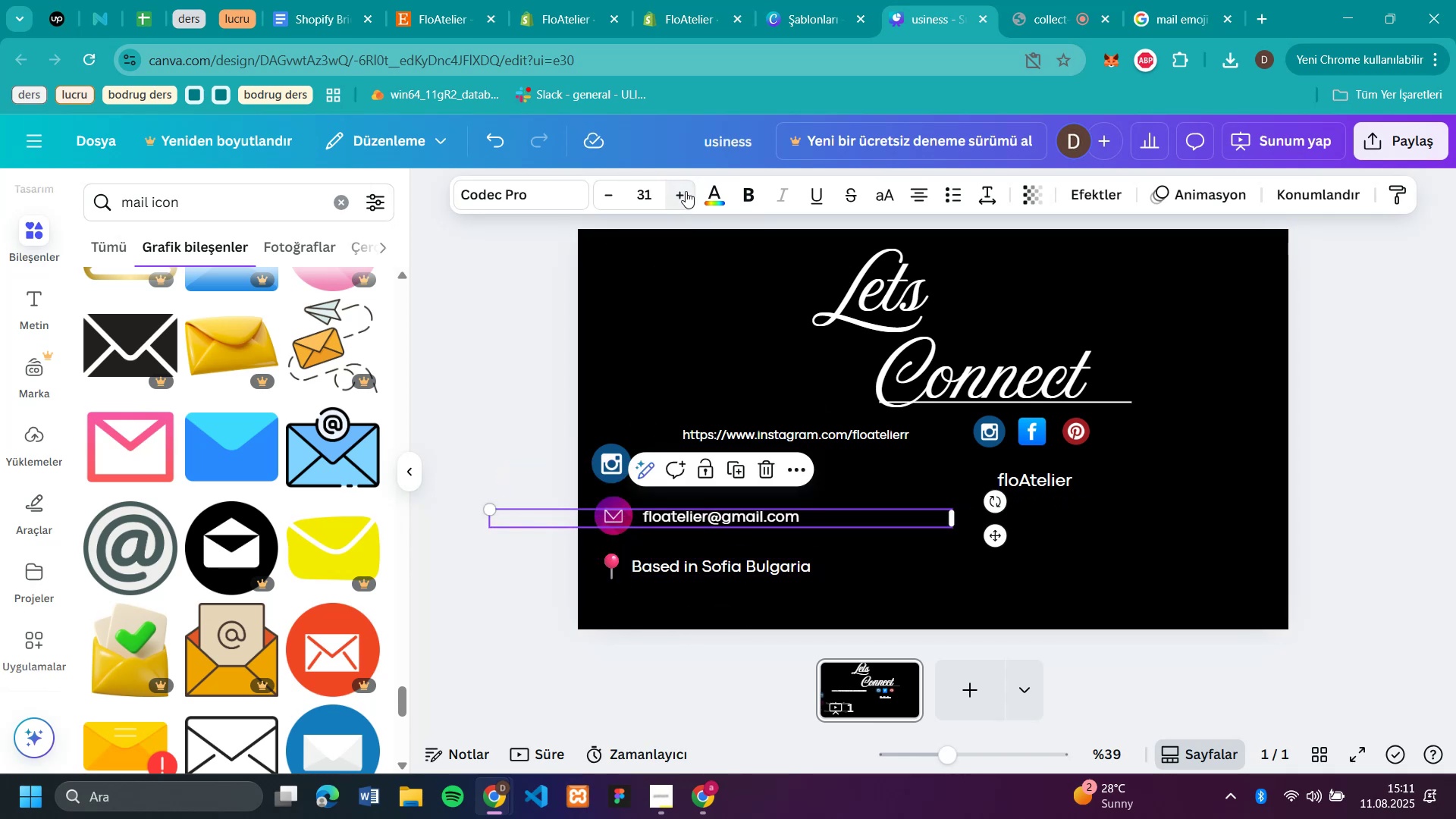 
triple_click([686, 191])
 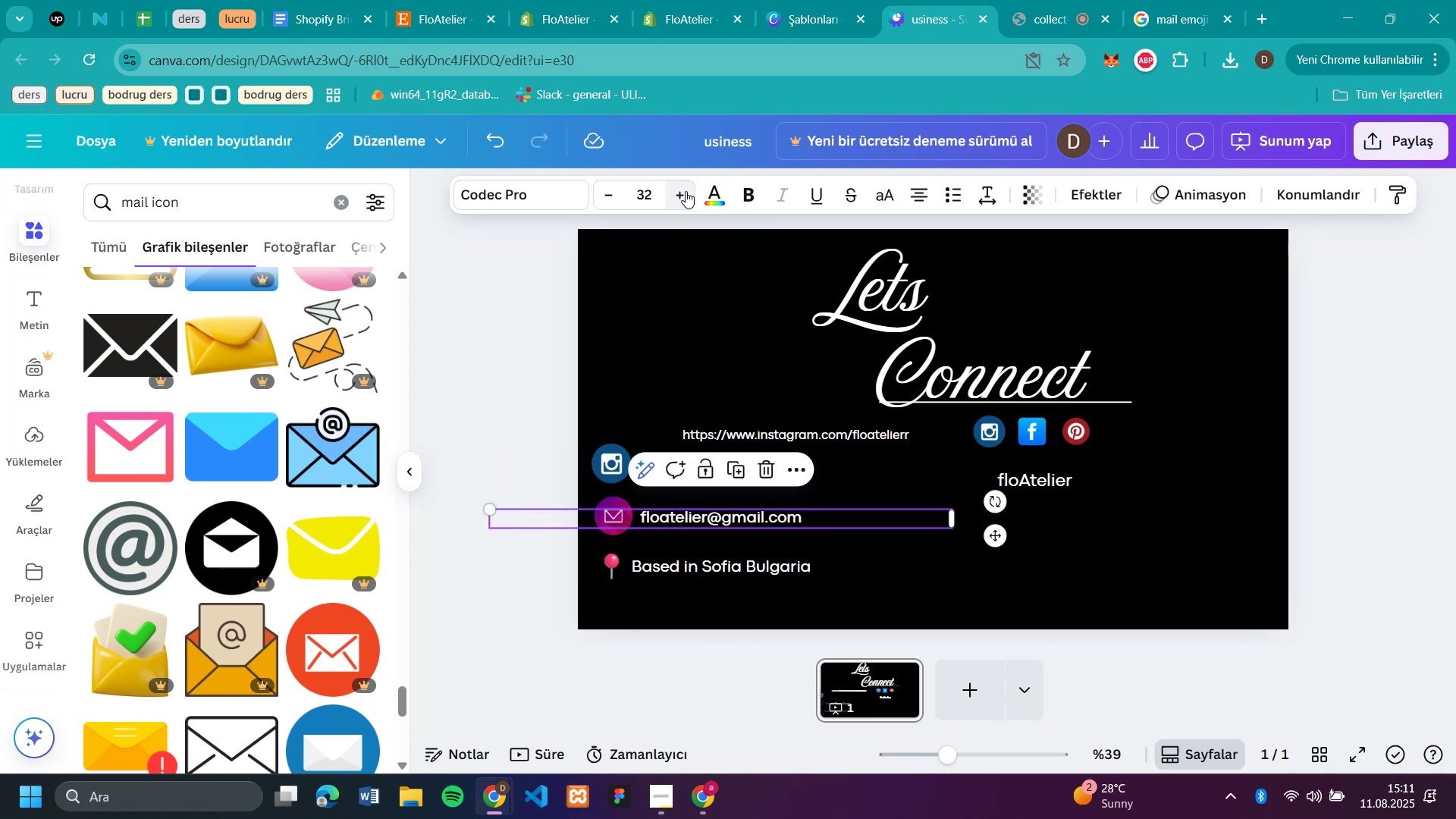 
triple_click([686, 191])
 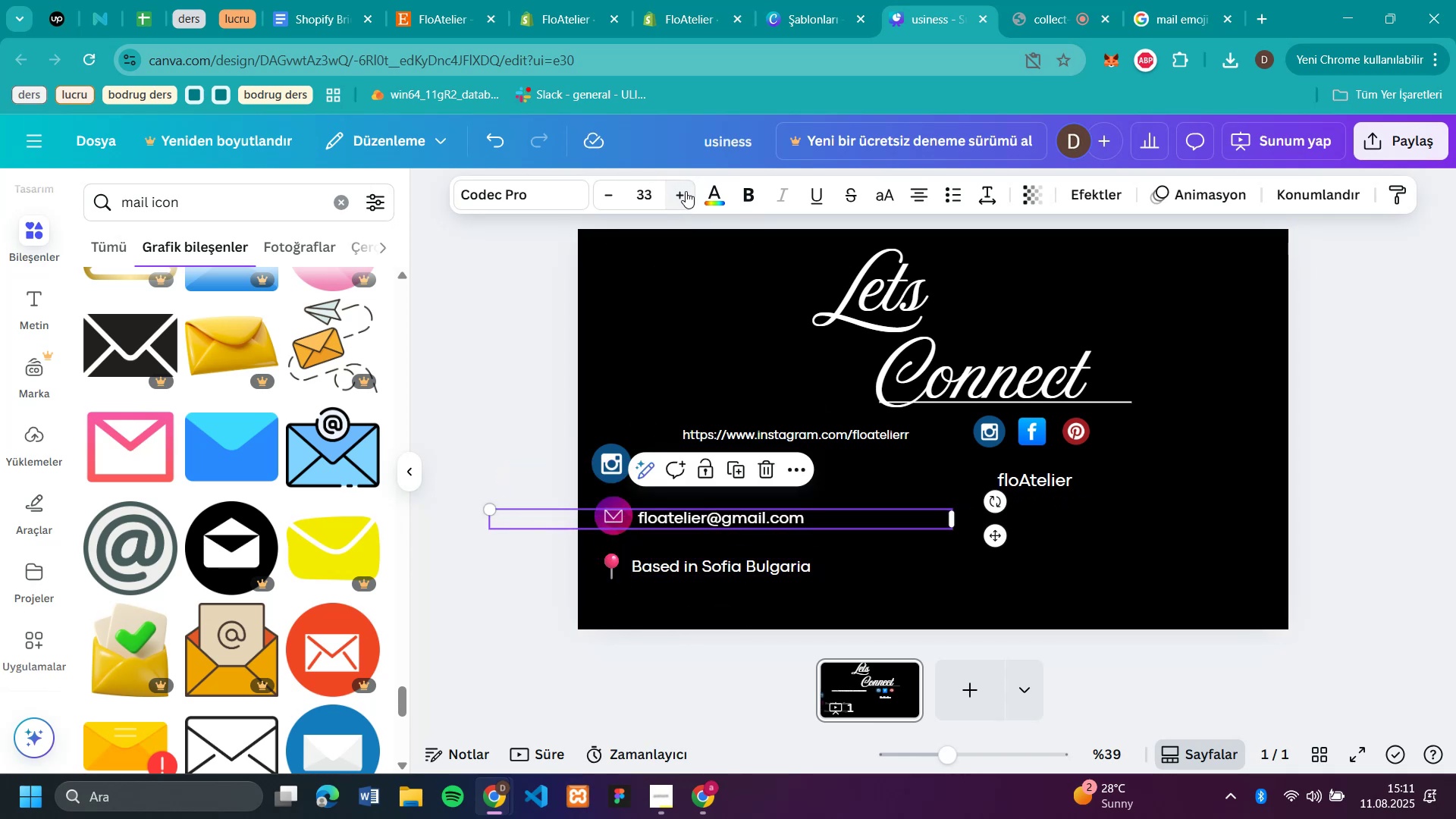 
triple_click([686, 191])
 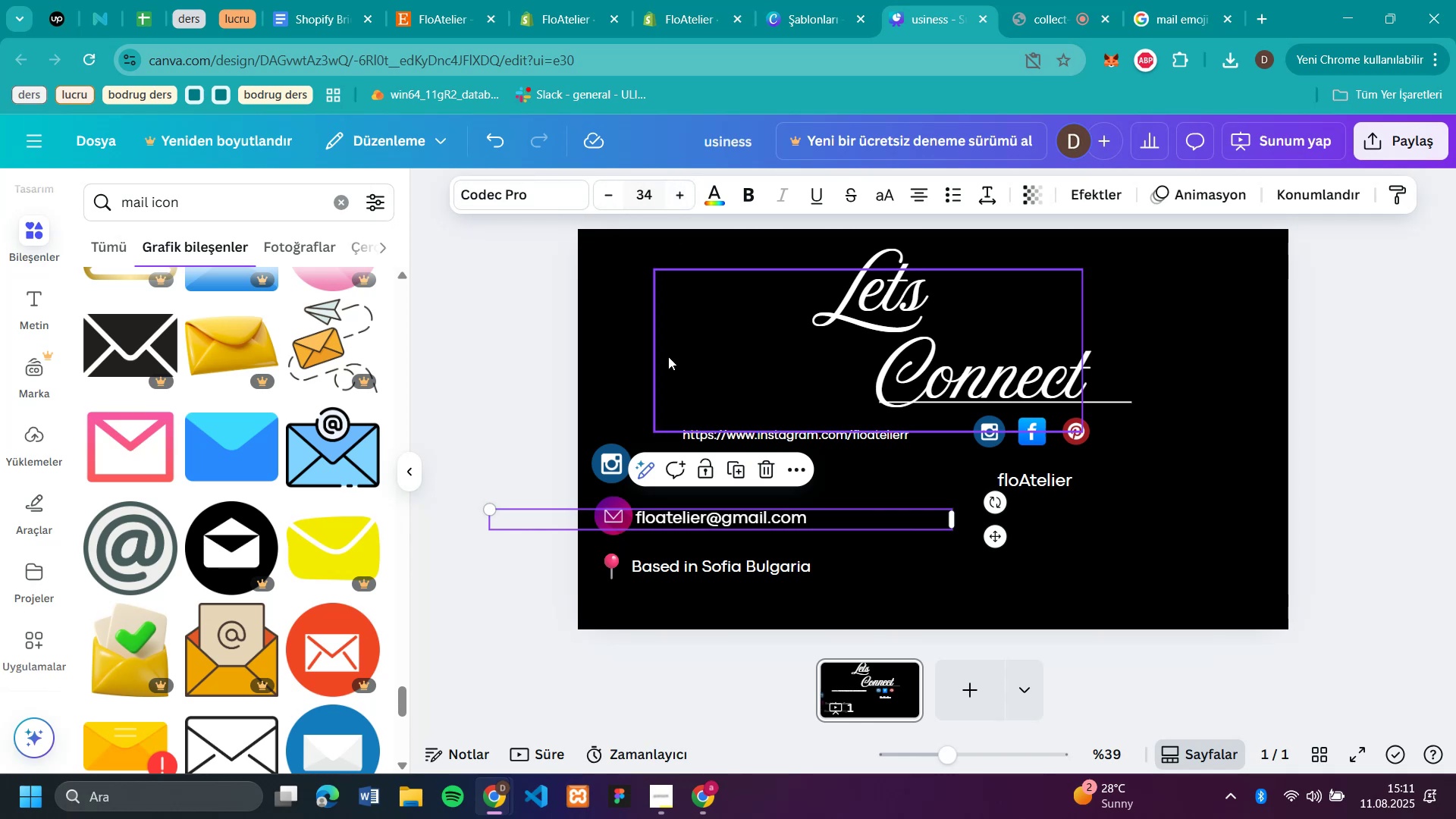 
left_click_drag(start_coordinate=[722, 517], to_coordinate=[728, 522])
 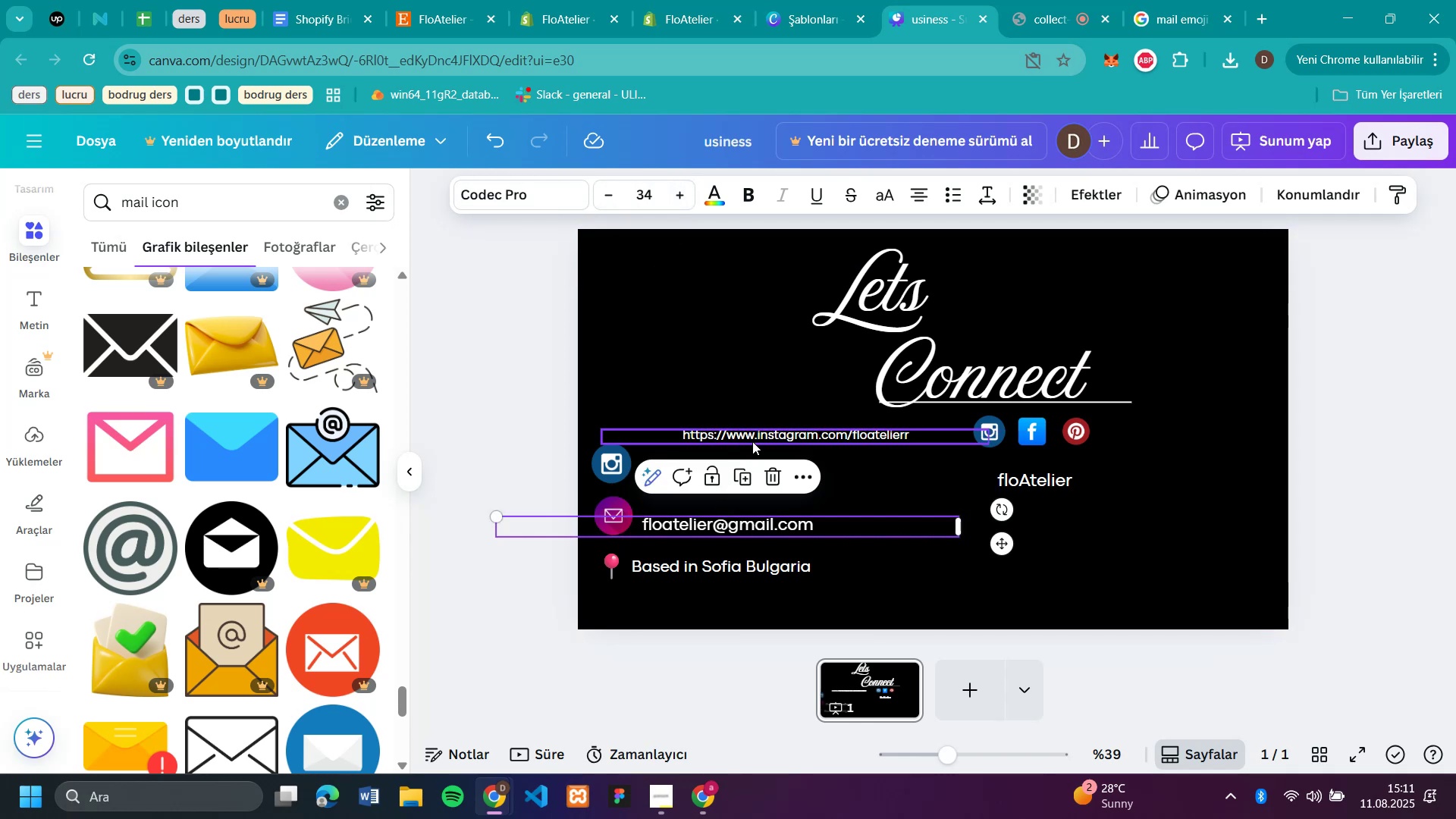 
left_click_drag(start_coordinate=[755, 436], to_coordinate=[716, 470])
 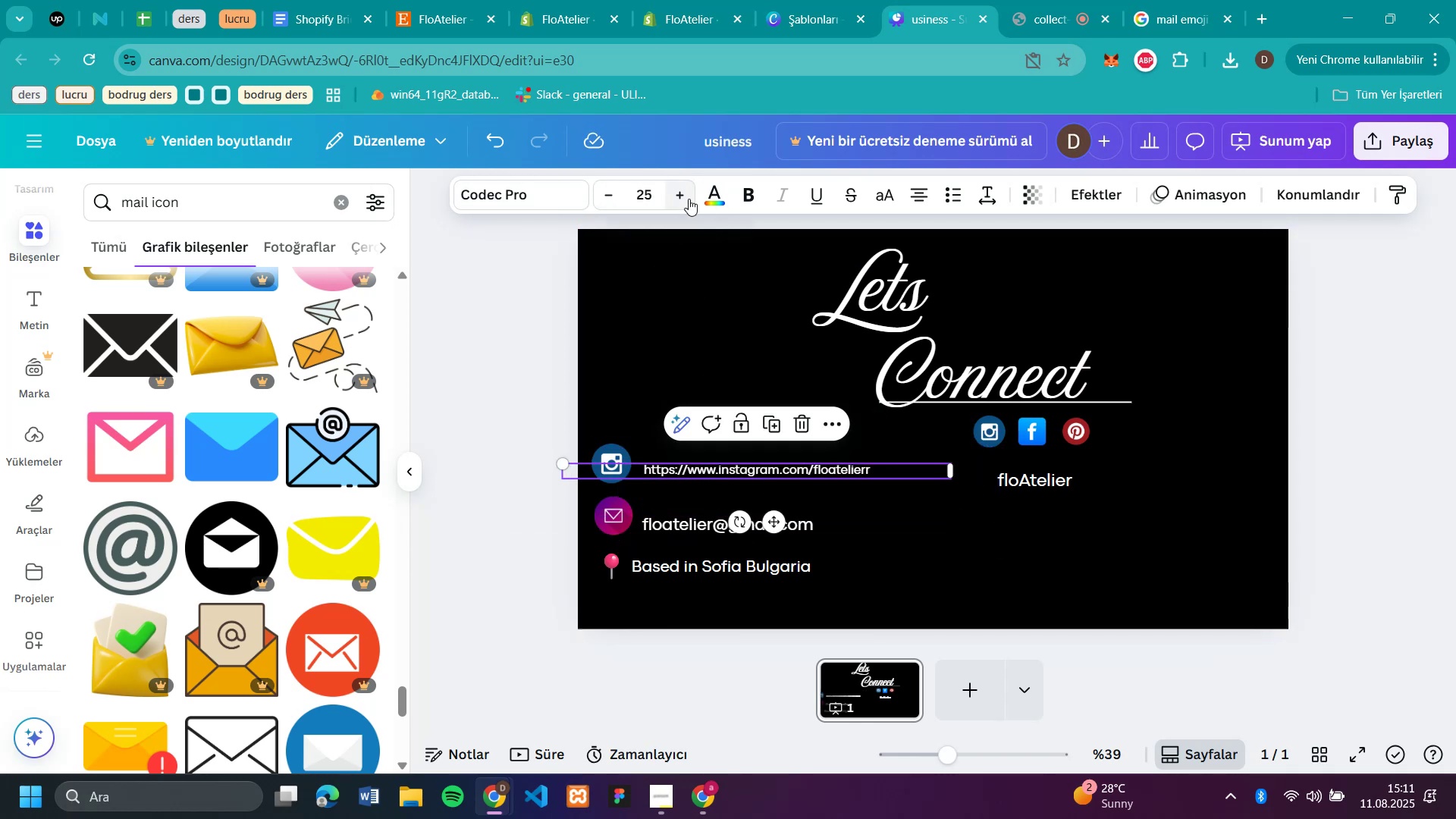 
double_click([689, 199])
 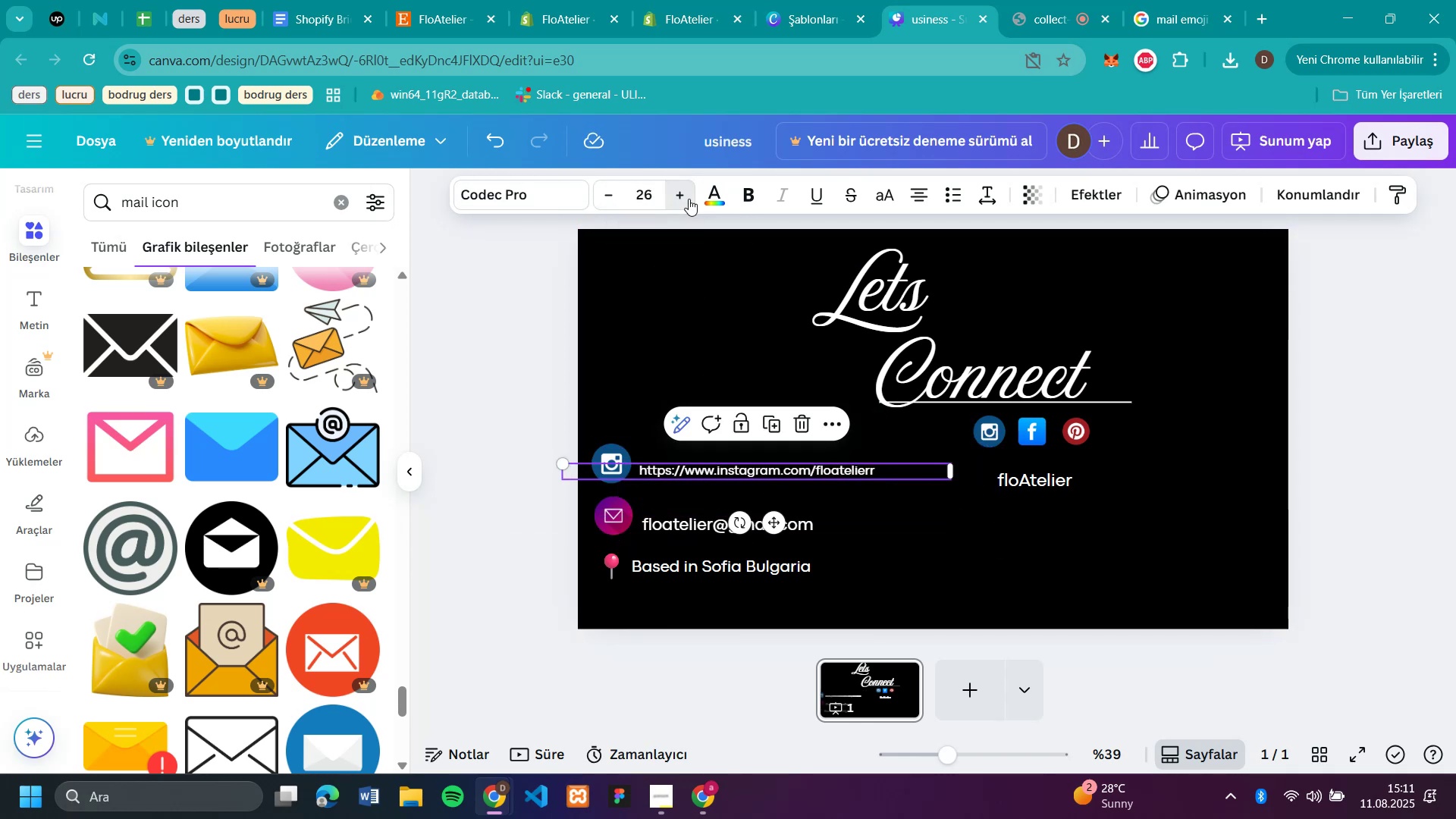 
triple_click([689, 199])
 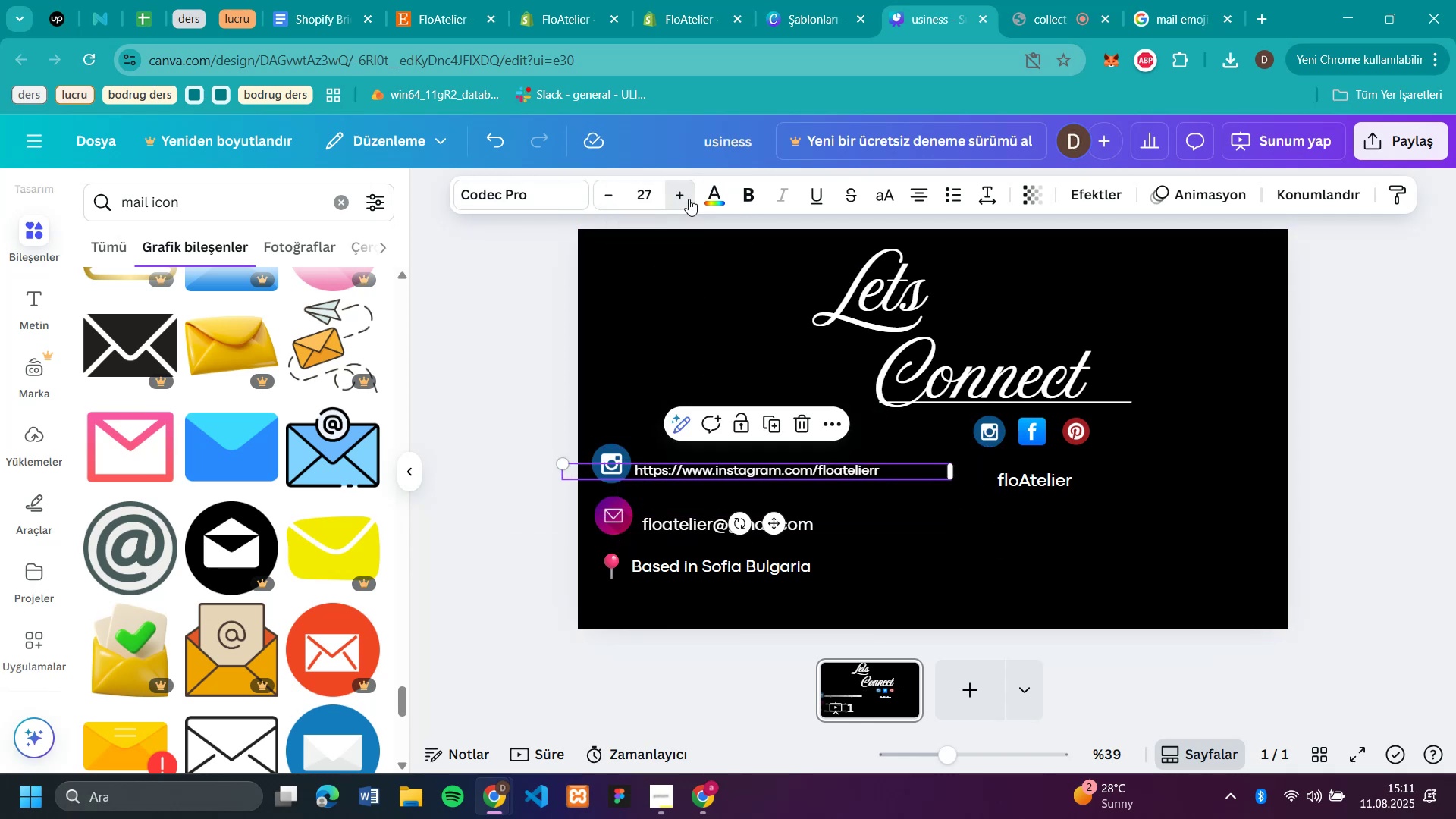 
triple_click([689, 199])
 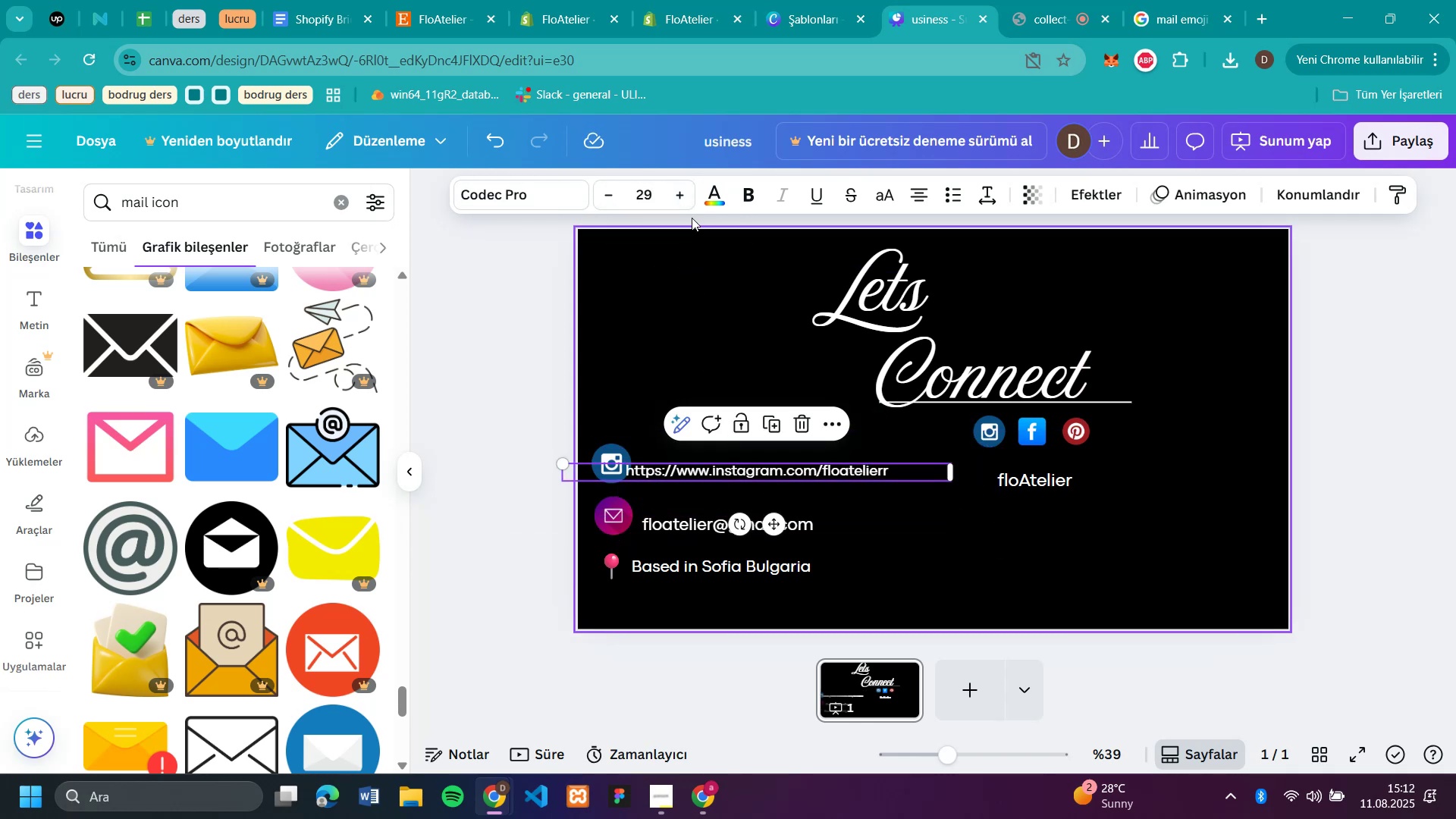 
double_click([685, 195])
 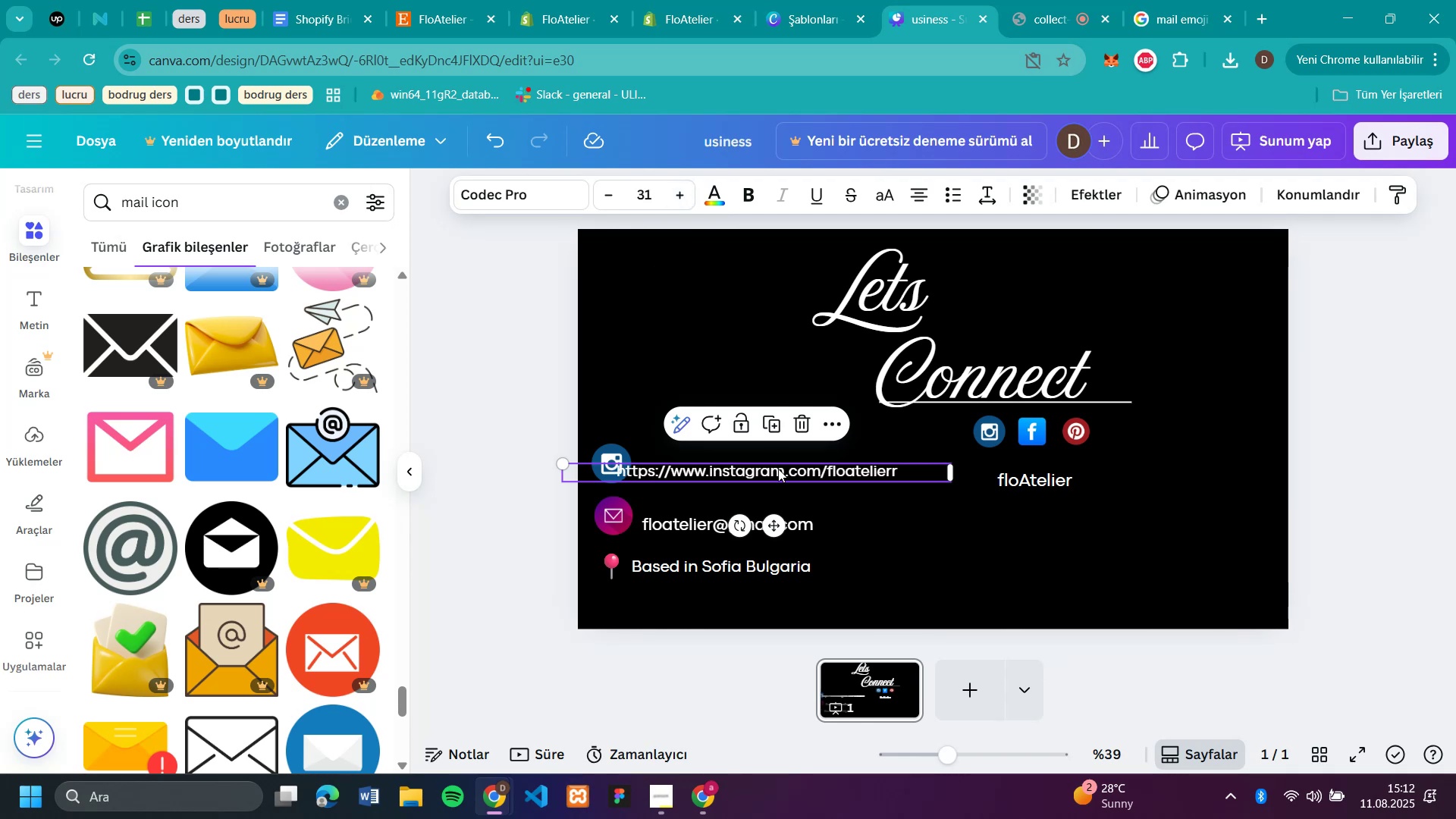 
left_click_drag(start_coordinate=[773, 475], to_coordinate=[793, 468])
 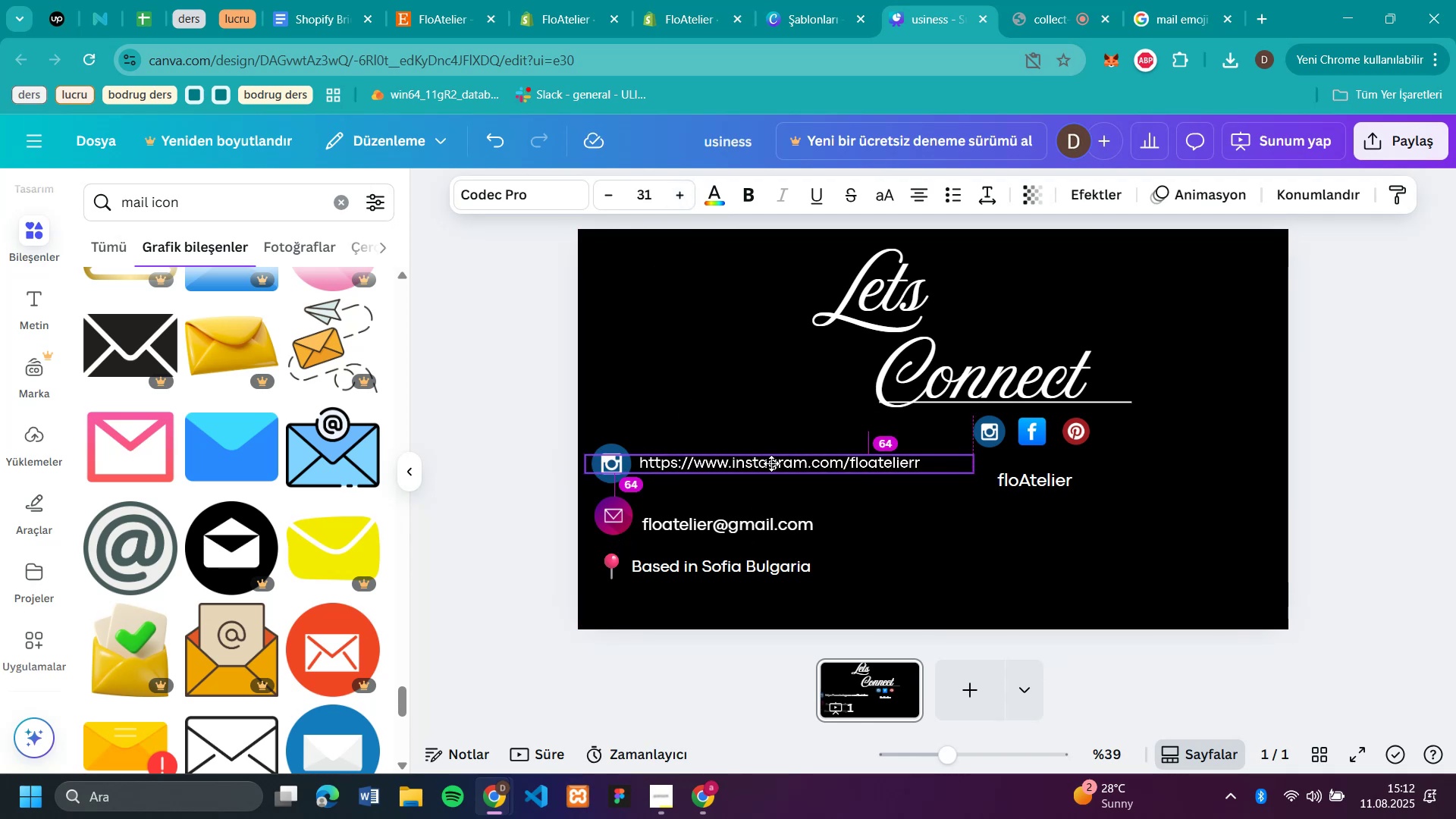 
wait(6.07)
 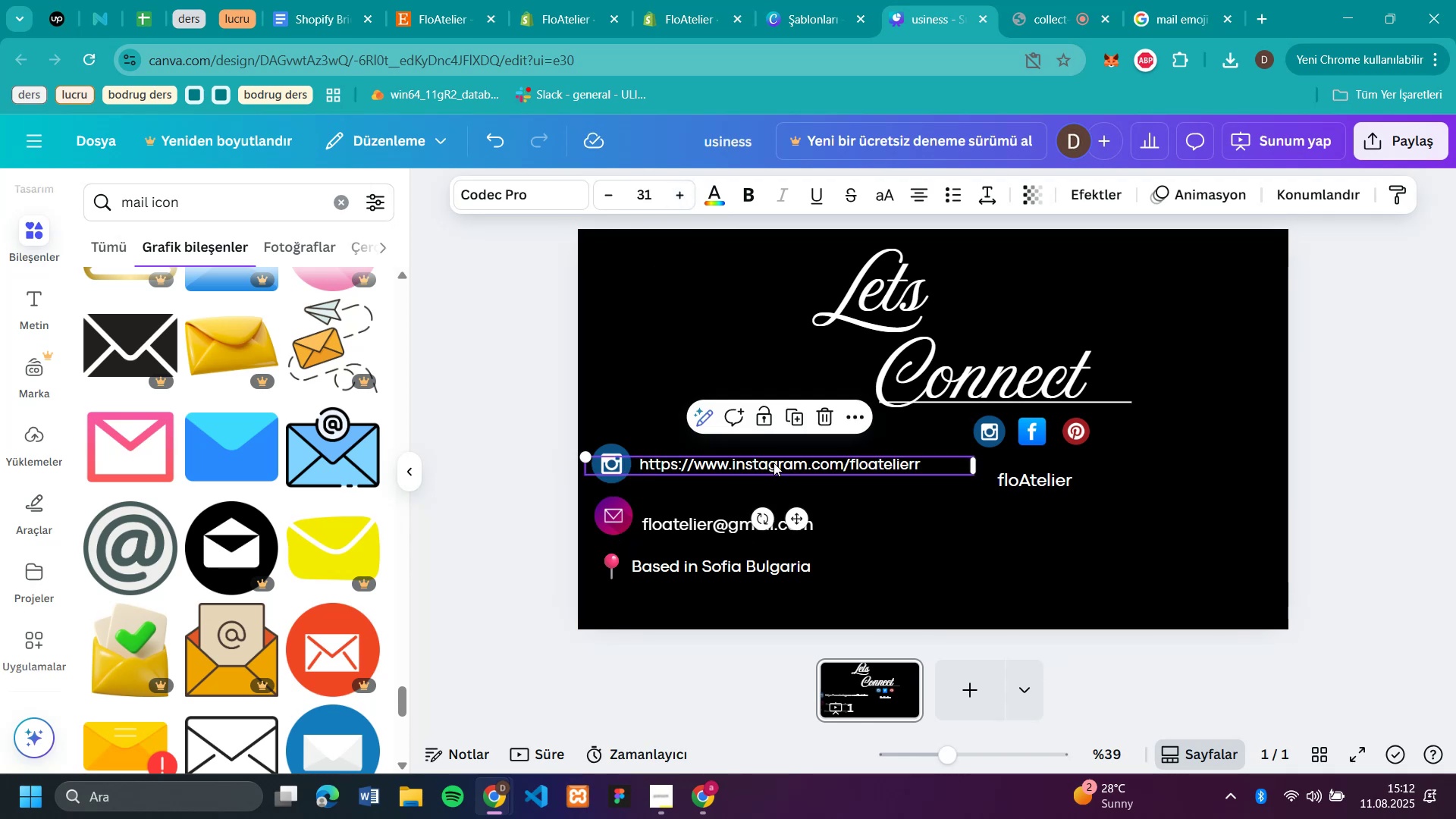 
left_click([942, 575])
 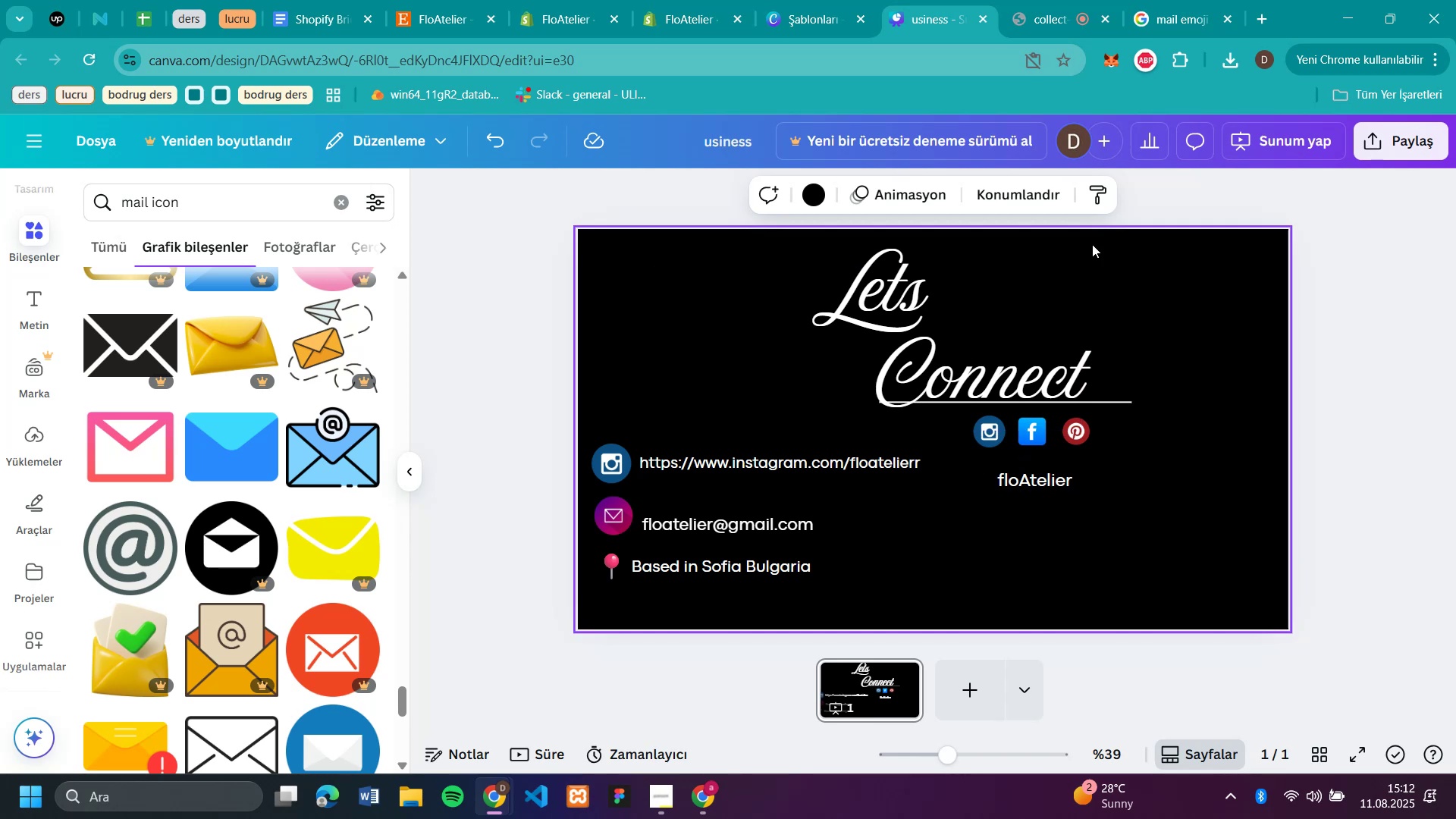 
left_click_drag(start_coordinate=[880, 281], to_coordinate=[876, 266])
 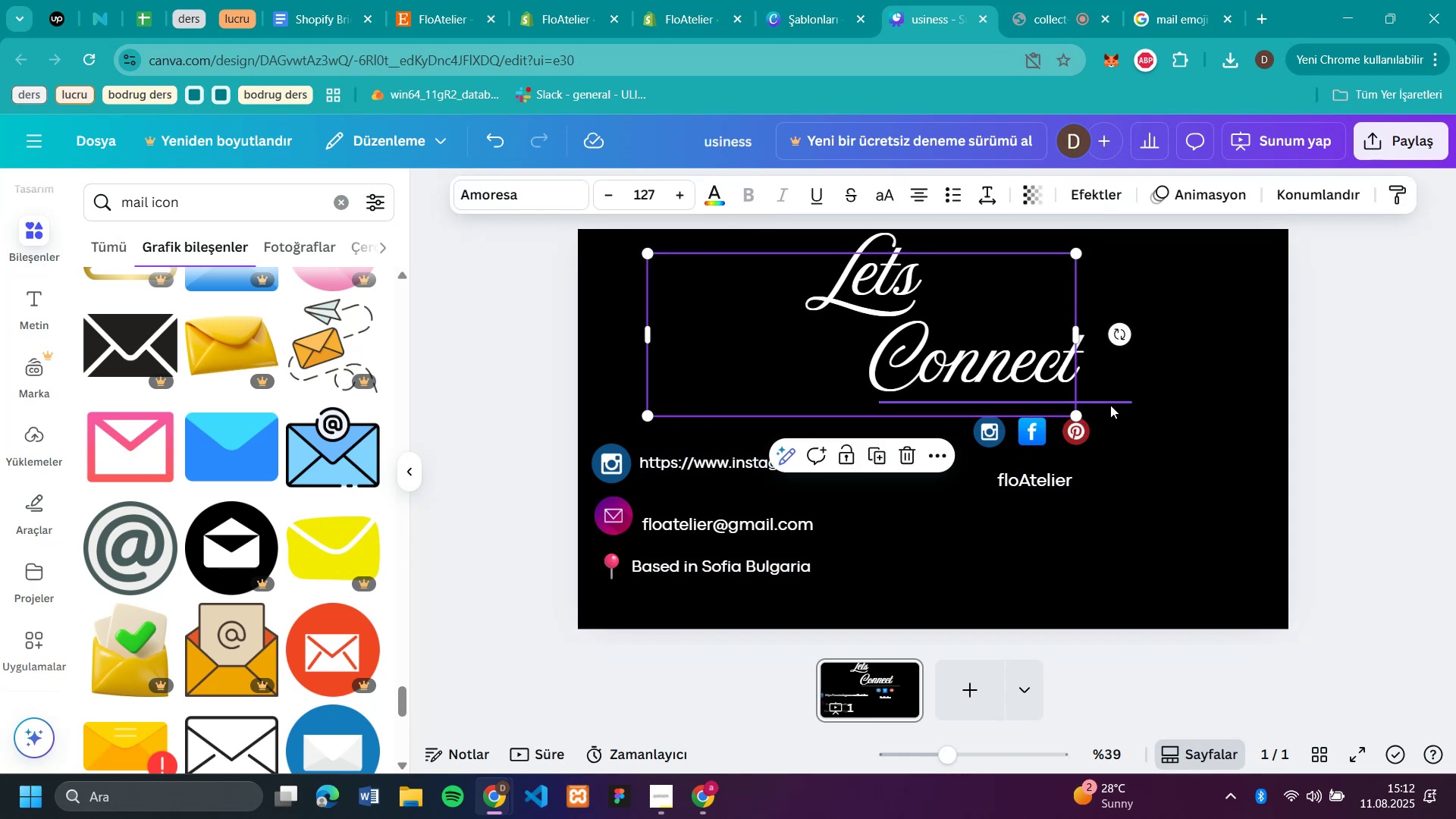 
left_click_drag(start_coordinate=[1112, 402], to_coordinate=[1088, 392])
 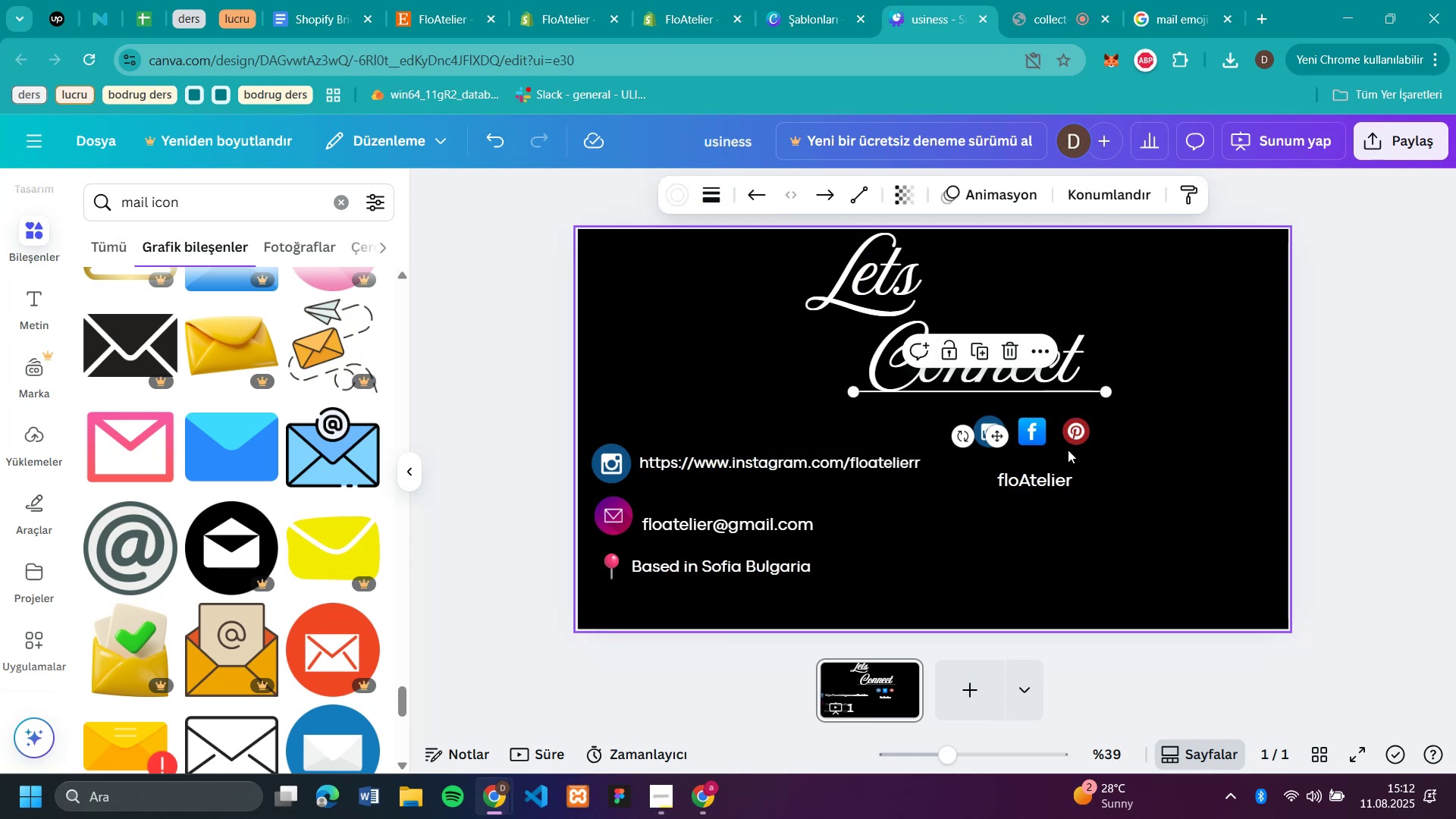 
left_click_drag(start_coordinate=[1082, 435], to_coordinate=[1159, 451])
 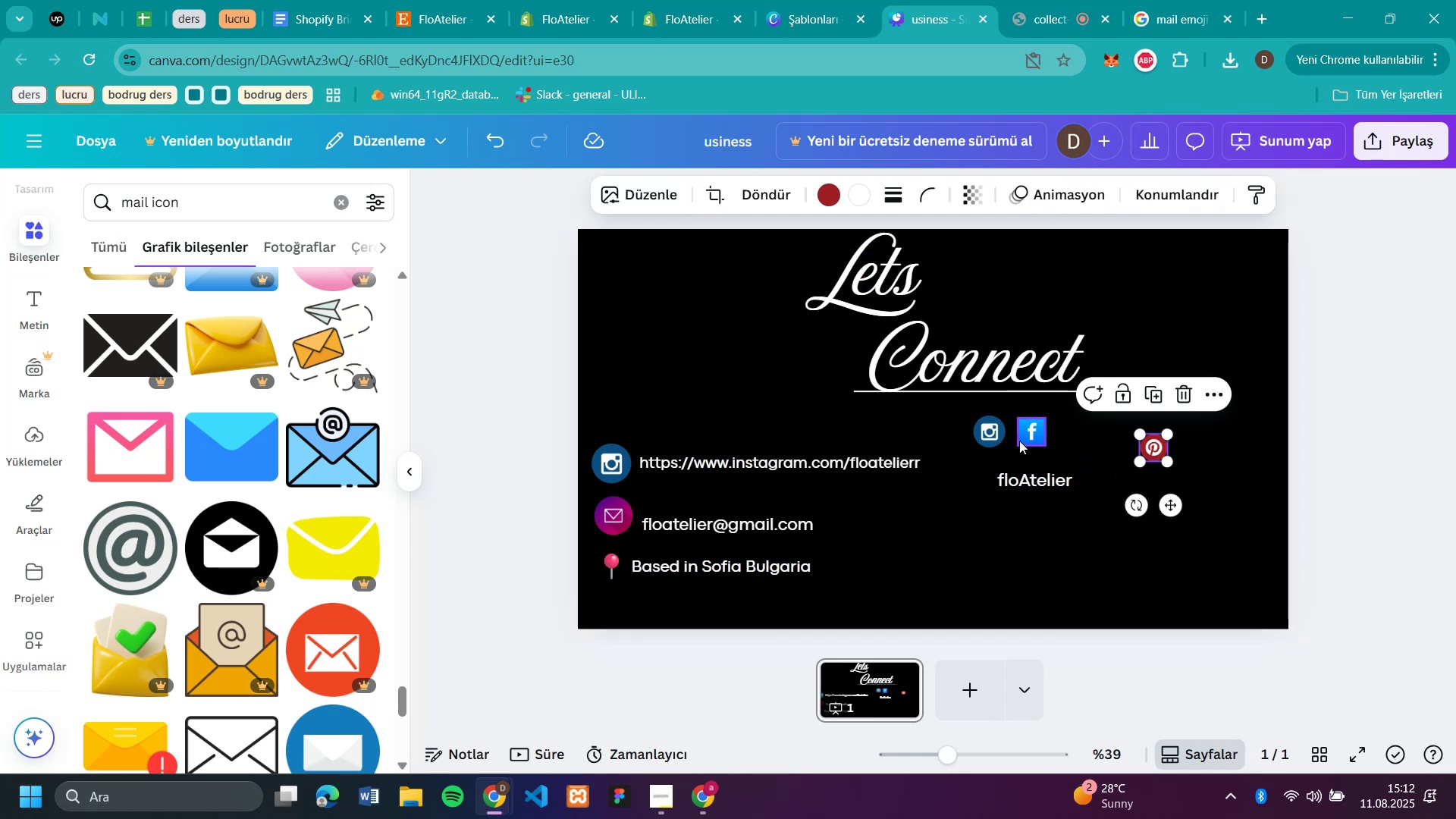 
left_click_drag(start_coordinate=[1034, 434], to_coordinate=[1071, 451])
 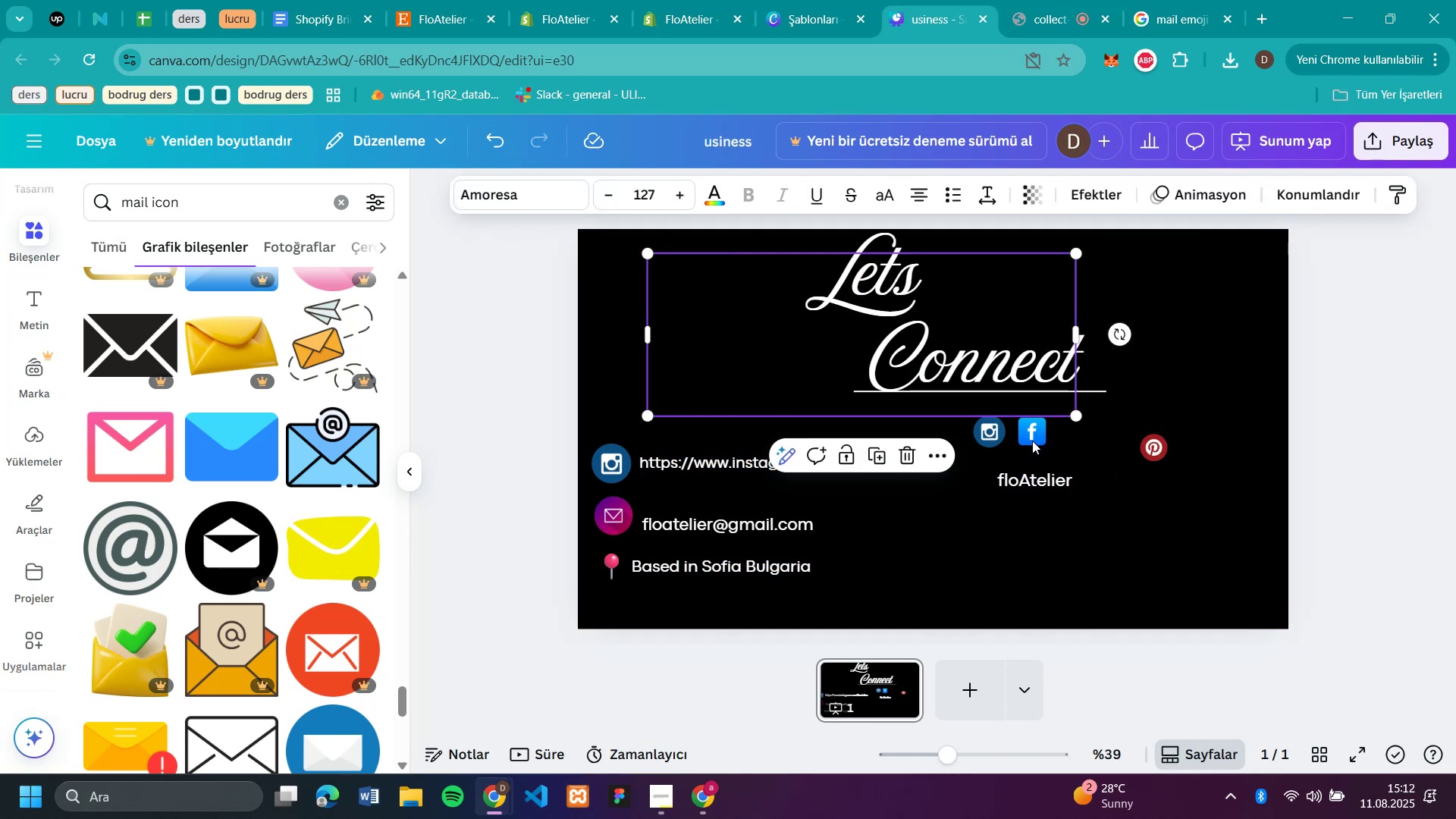 
left_click([1032, 441])
 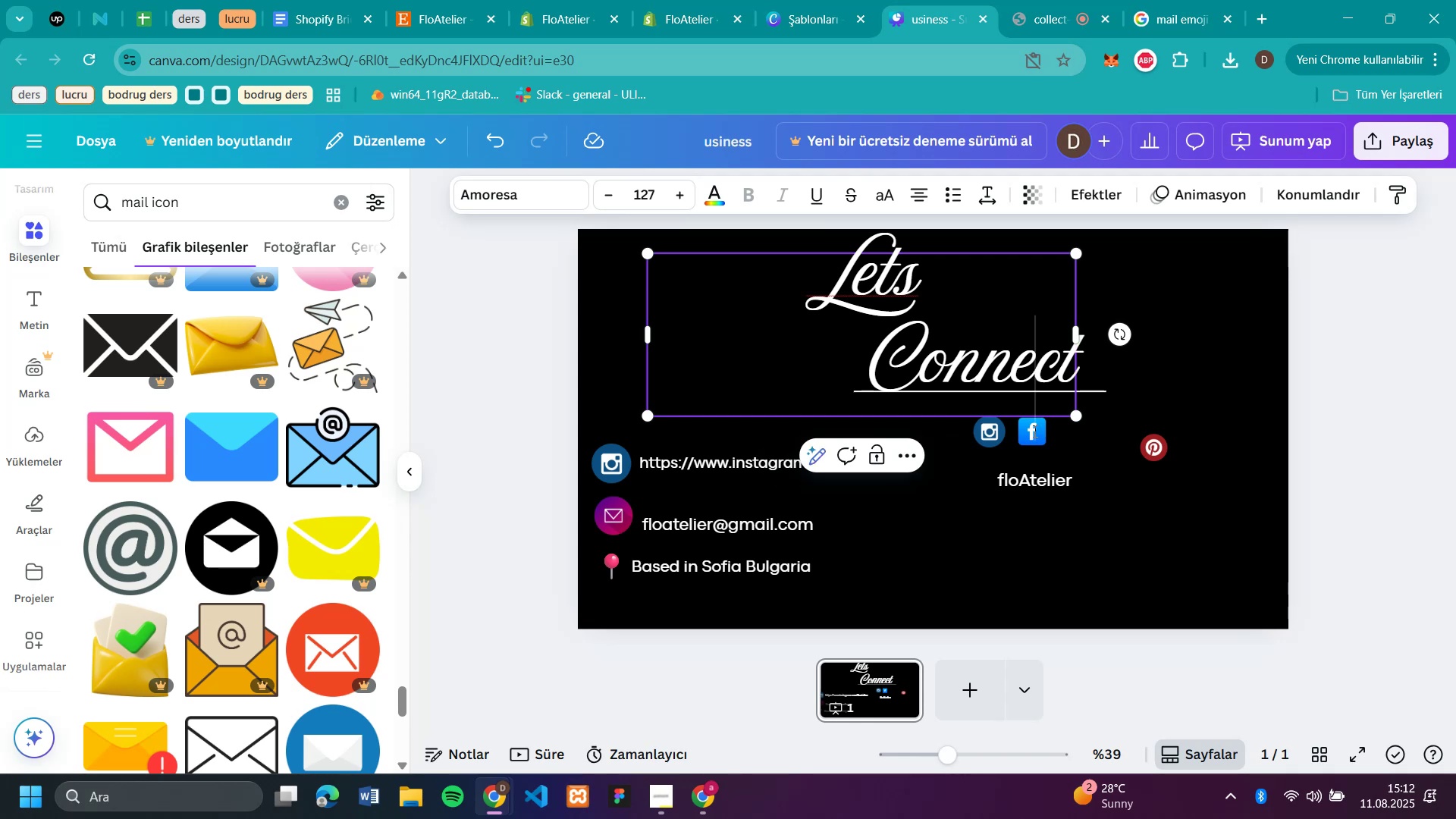 
left_click([1034, 431])
 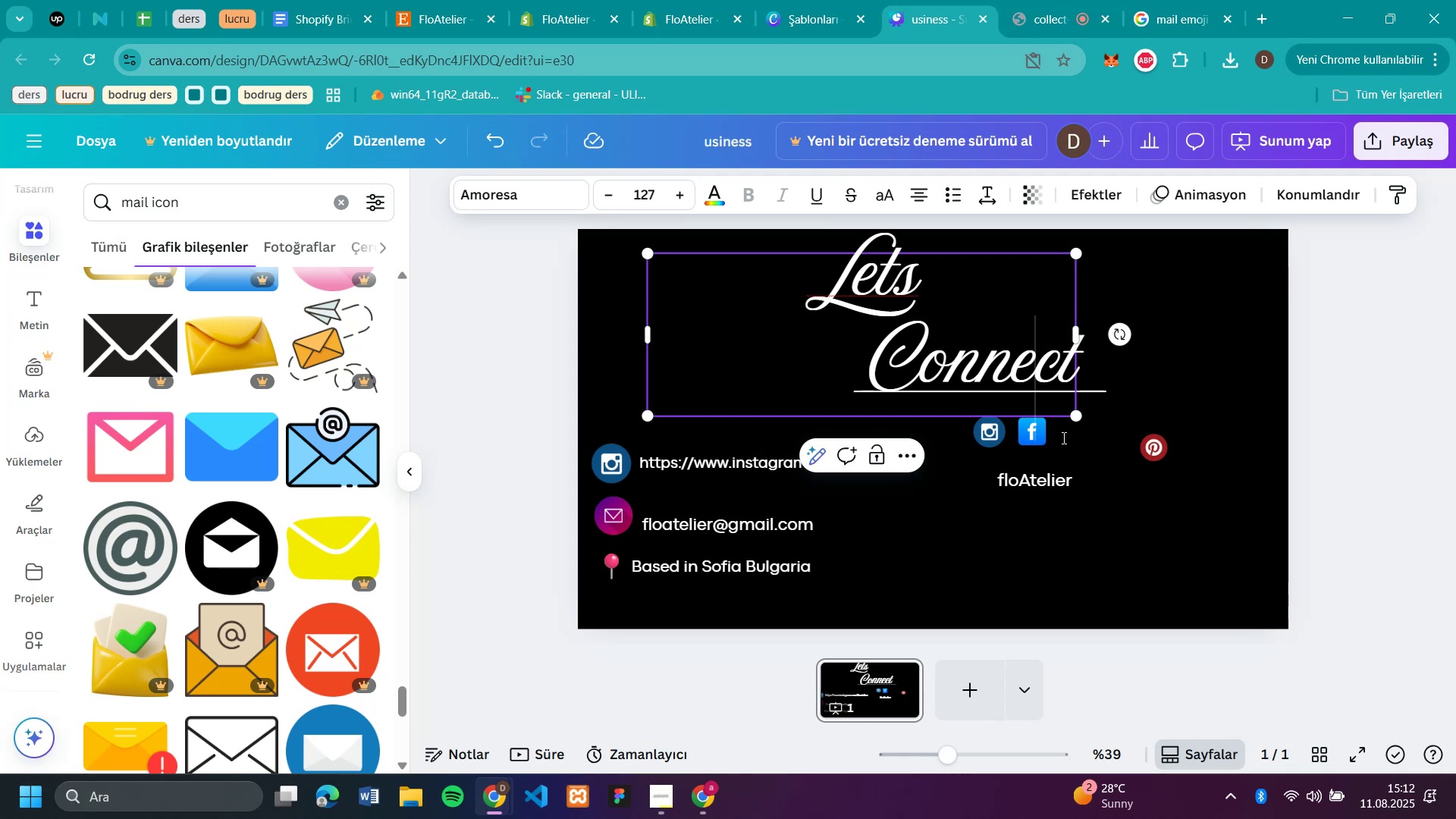 
left_click([1081, 444])
 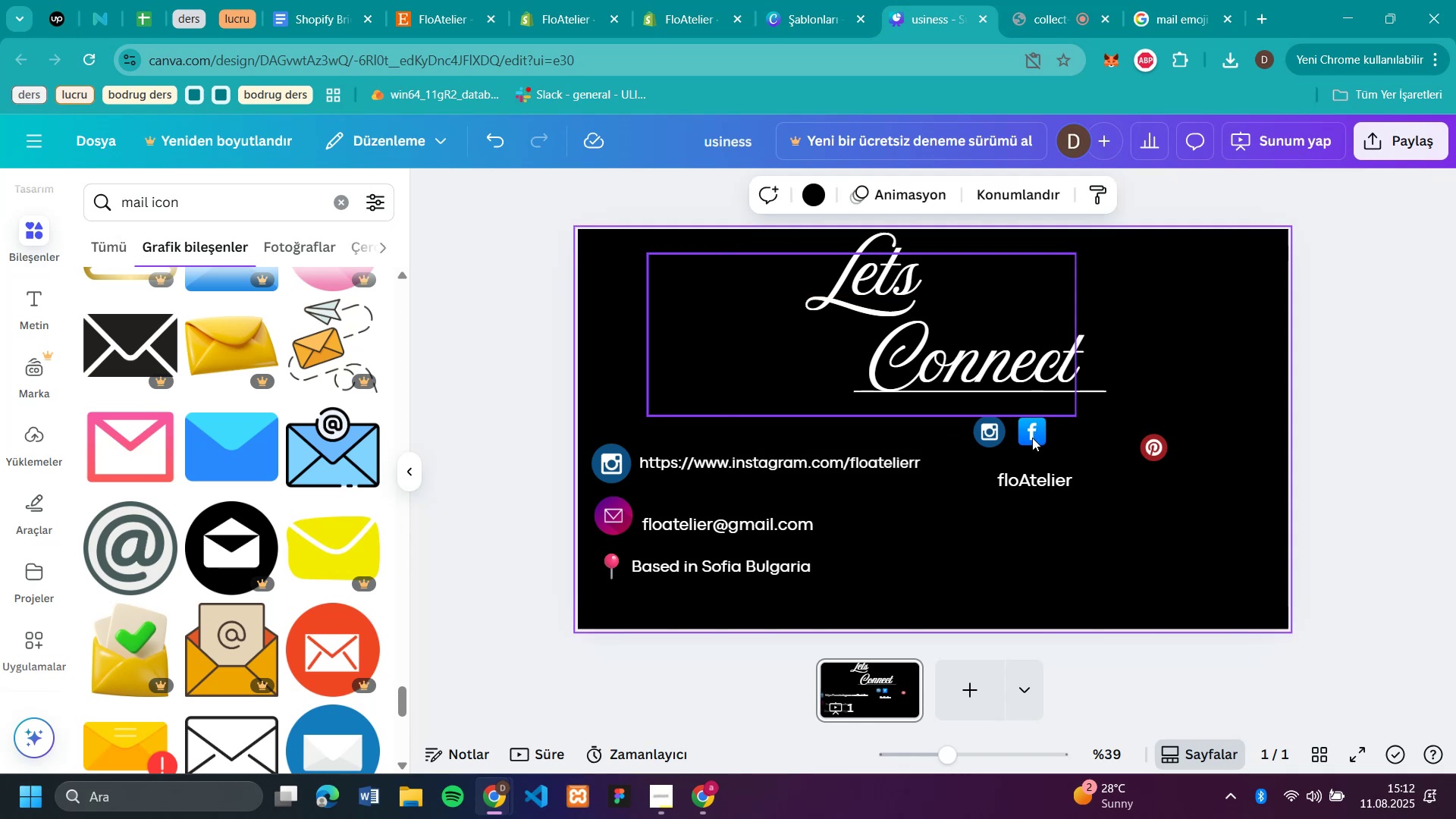 
left_click_drag(start_coordinate=[1031, 435], to_coordinate=[1060, 444])
 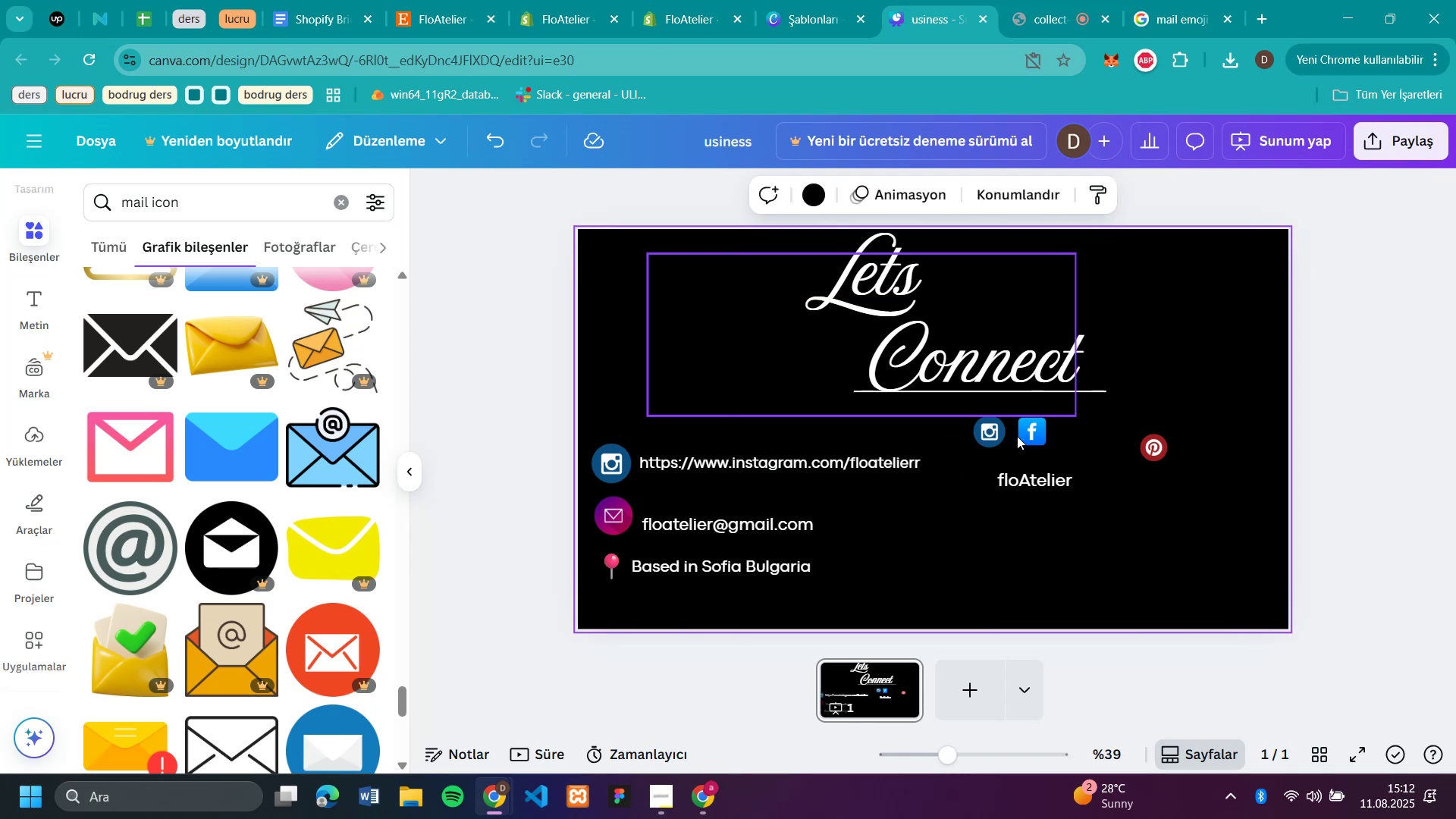 
left_click_drag(start_coordinate=[1029, 441], to_coordinate=[1098, 460])
 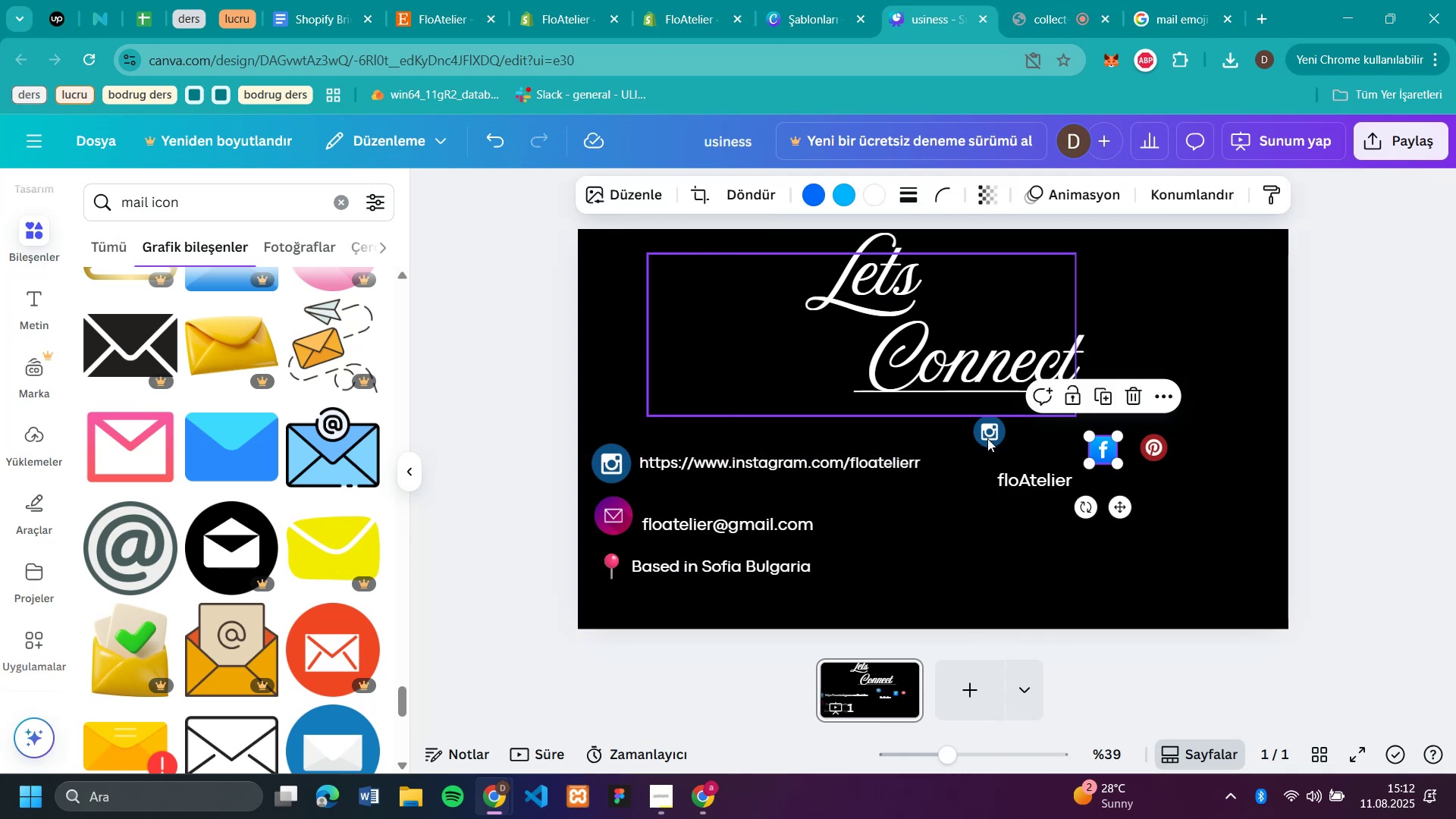 
left_click_drag(start_coordinate=[988, 443], to_coordinate=[1042, 466])
 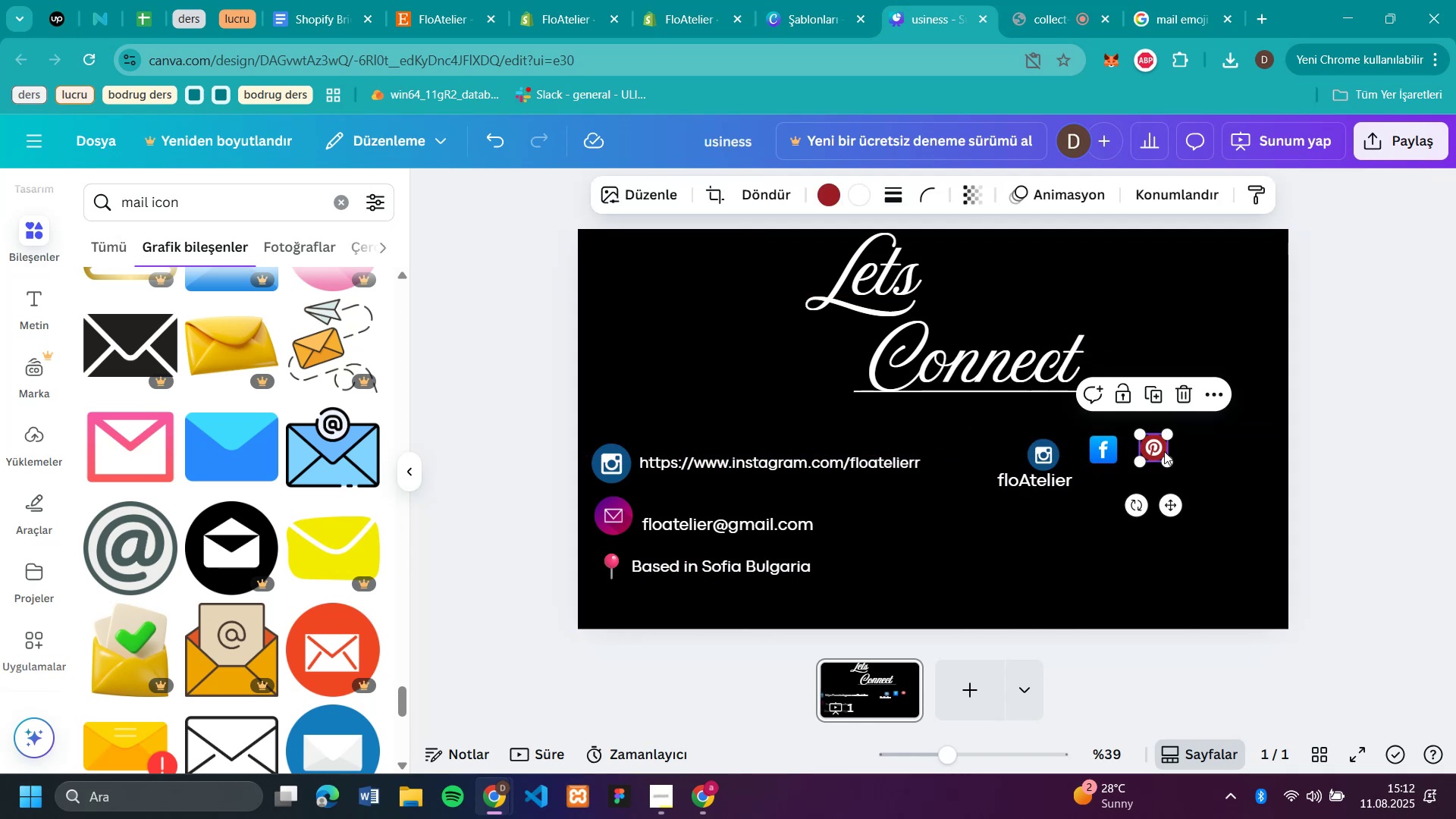 
left_click_drag(start_coordinate=[1166, 463], to_coordinate=[1179, 466])
 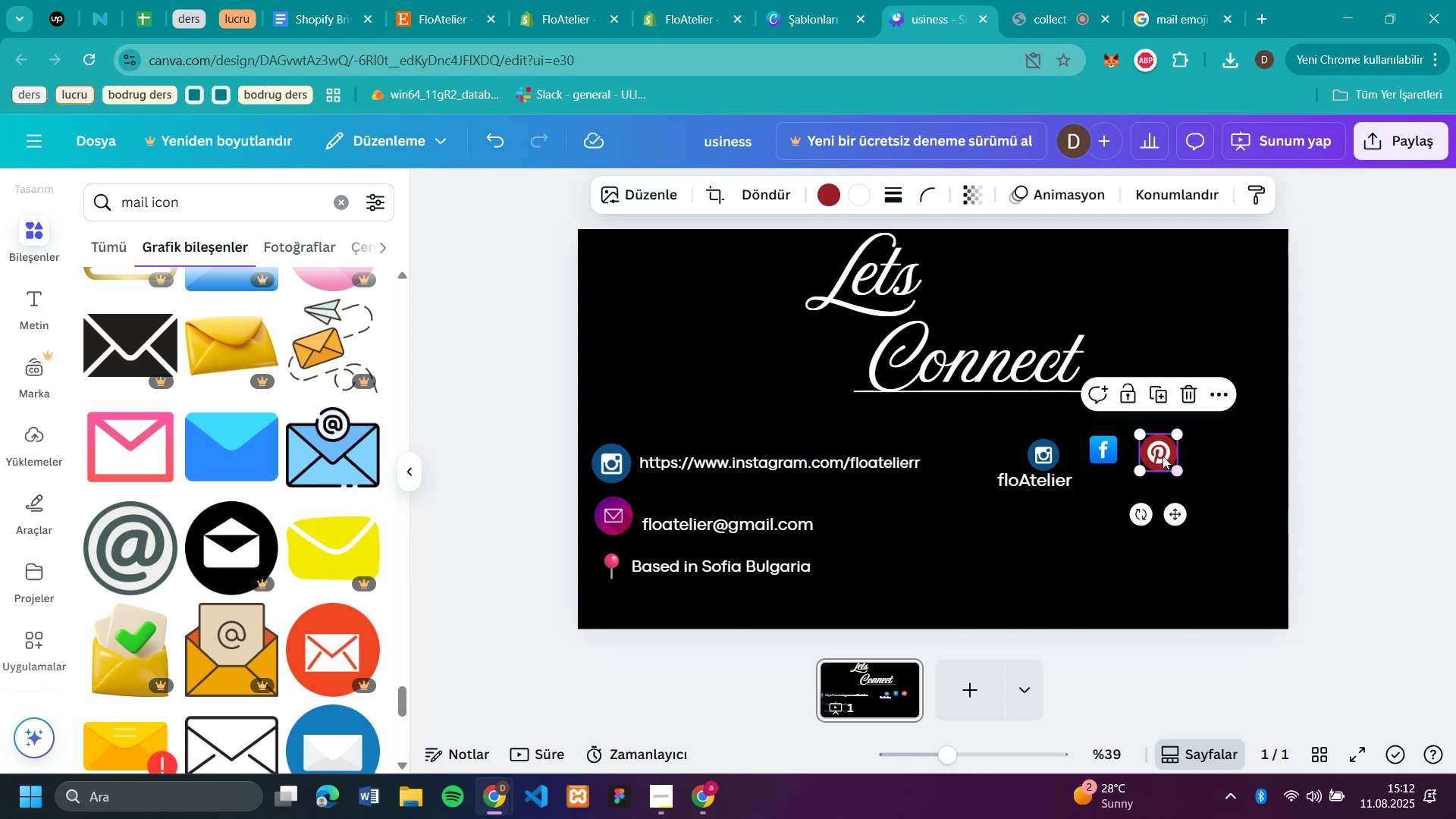 
left_click_drag(start_coordinate=[1162, 450], to_coordinate=[1169, 451])
 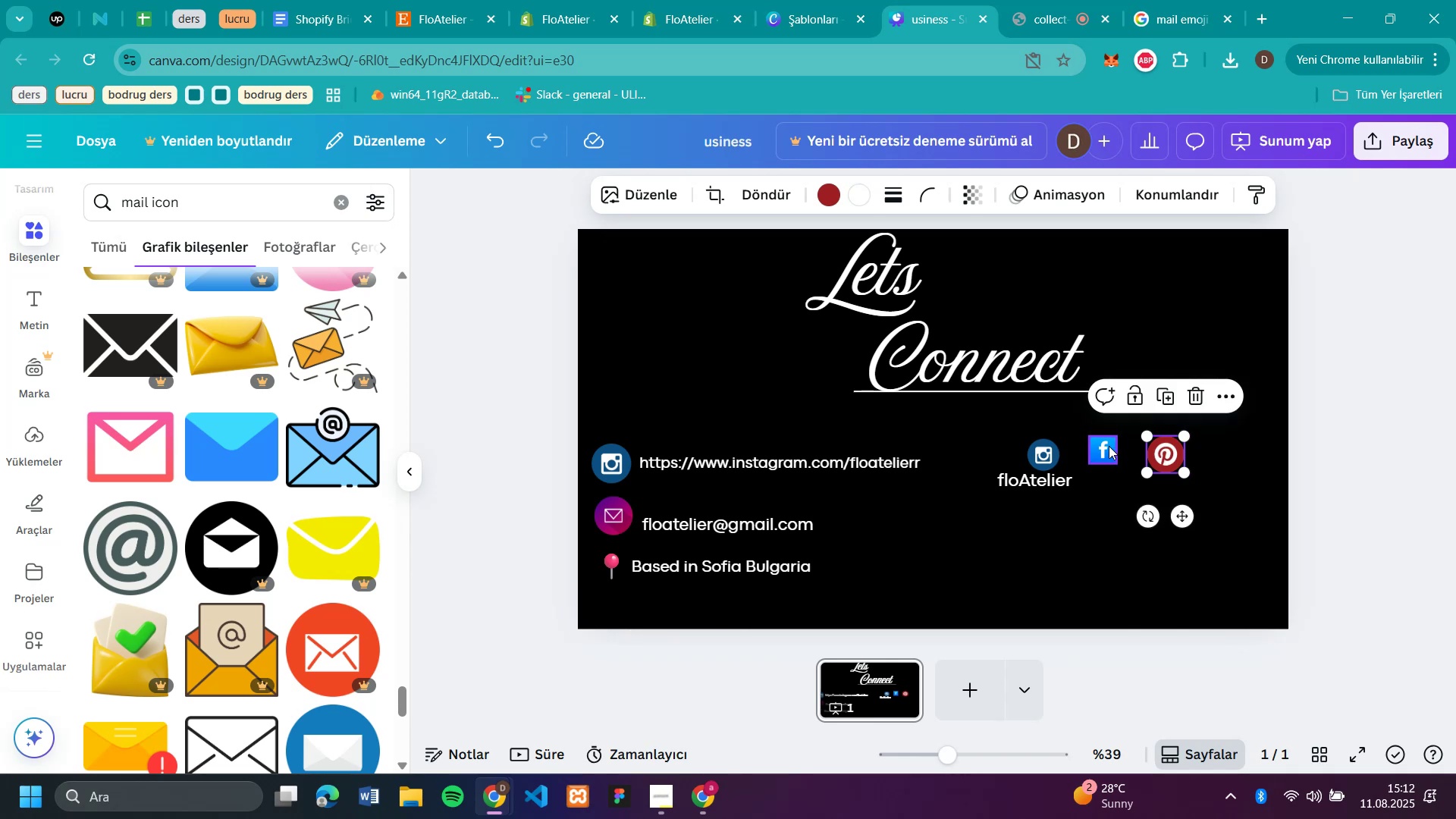 
left_click_drag(start_coordinate=[1109, 446], to_coordinate=[1122, 451])
 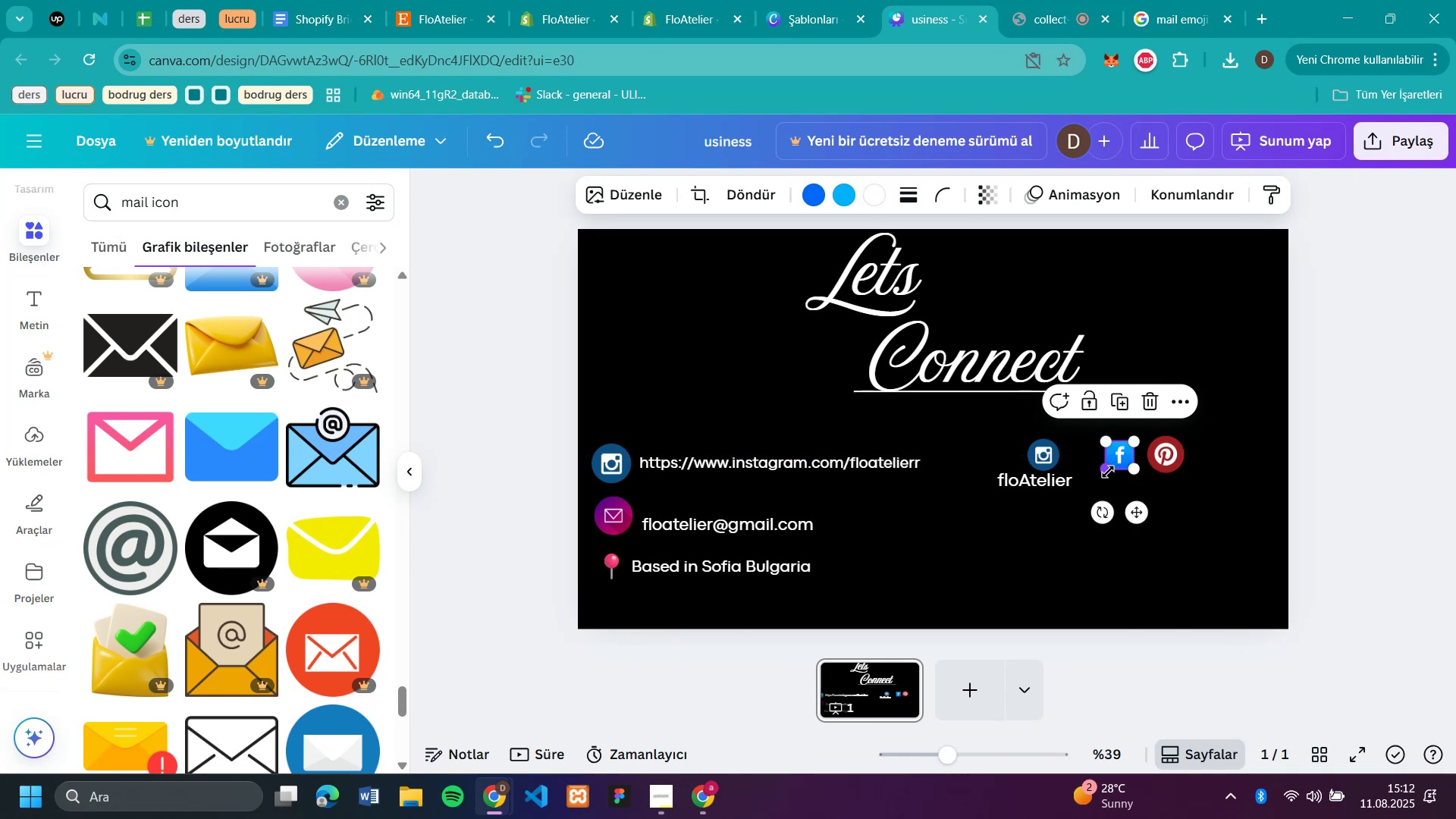 
left_click_drag(start_coordinate=[1051, 455], to_coordinate=[1058, 457])
 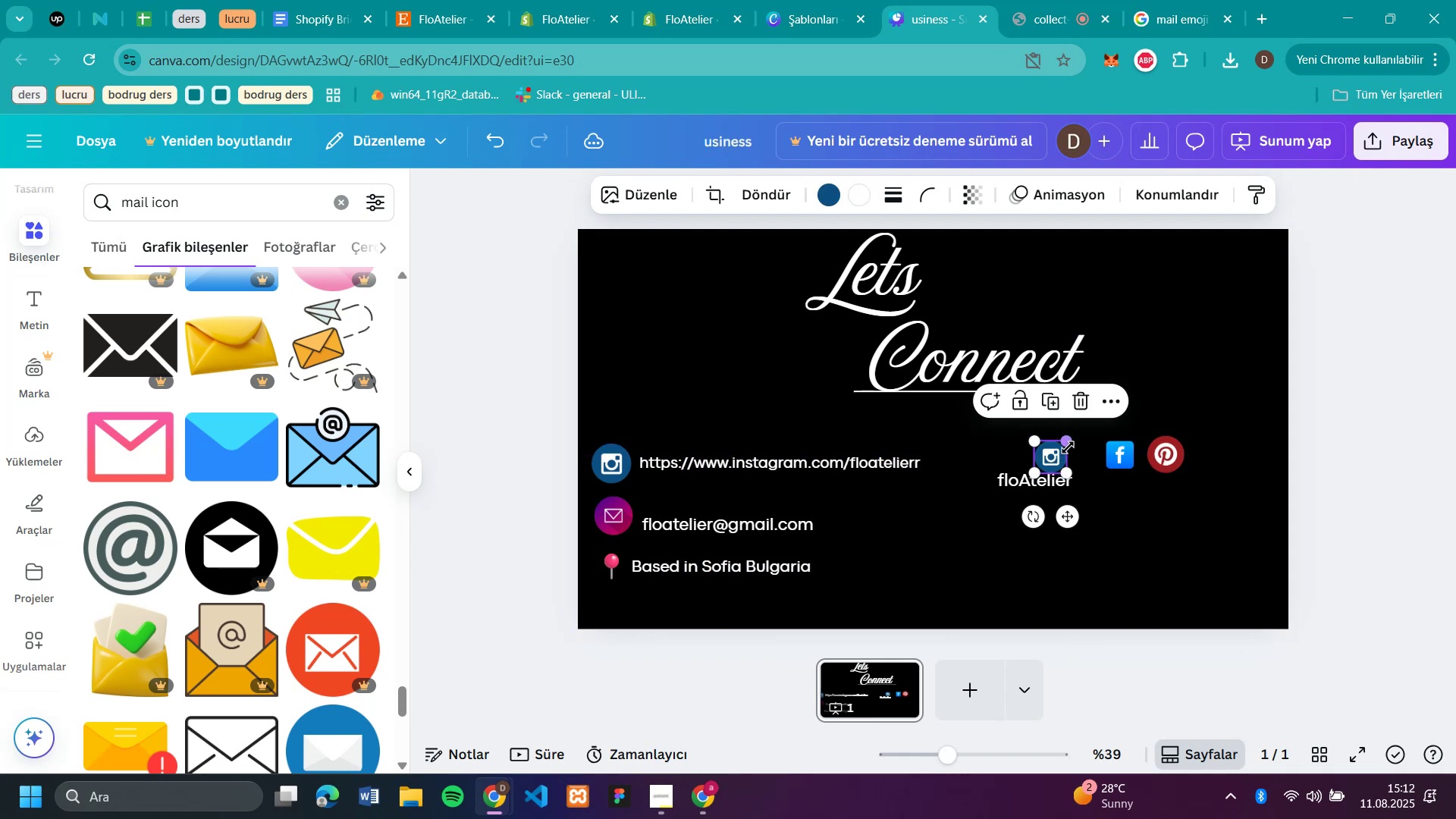 
left_click_drag(start_coordinate=[1068, 442], to_coordinate=[1074, 438])
 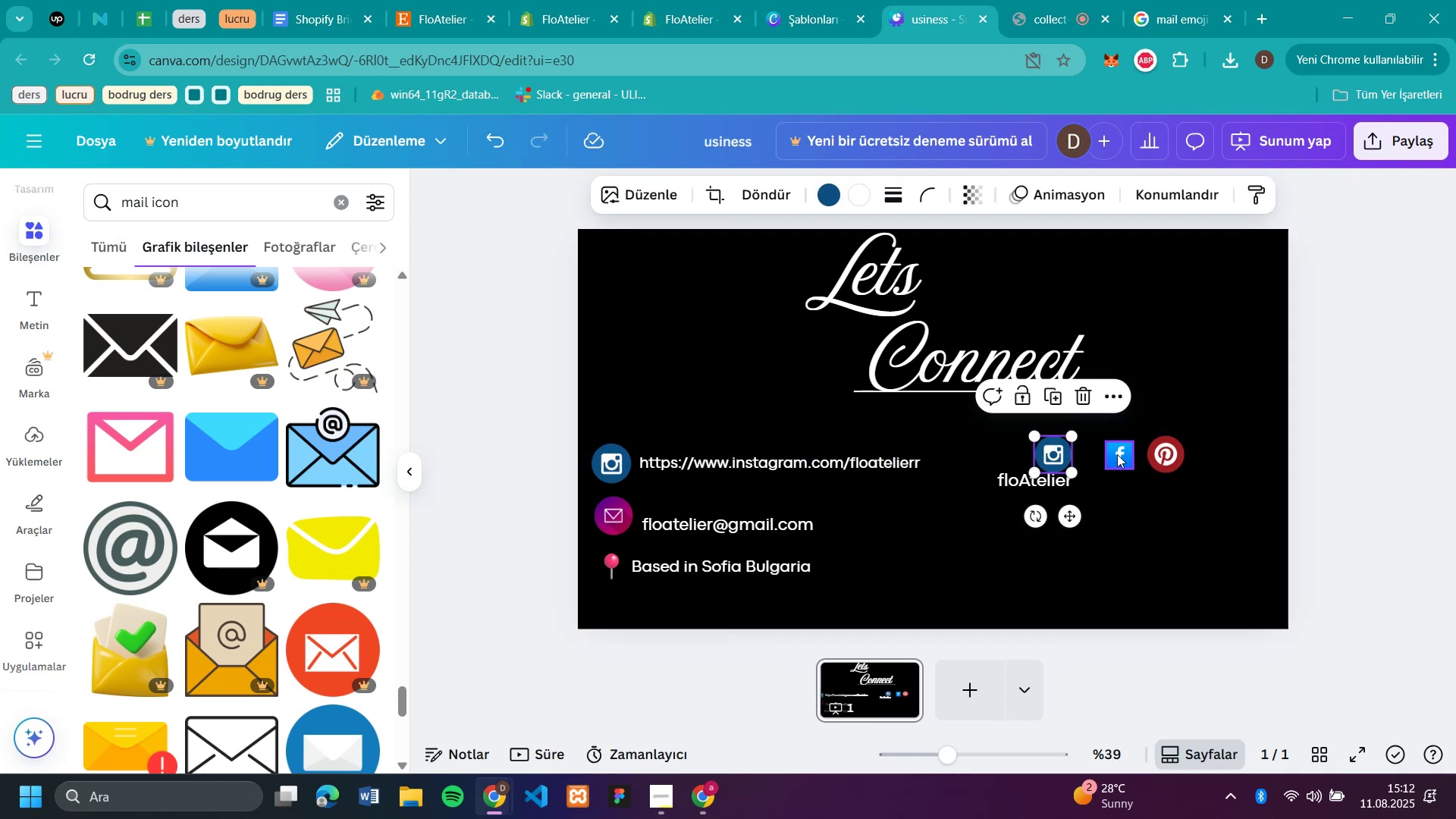 
left_click_drag(start_coordinate=[1124, 453], to_coordinate=[1112, 452])
 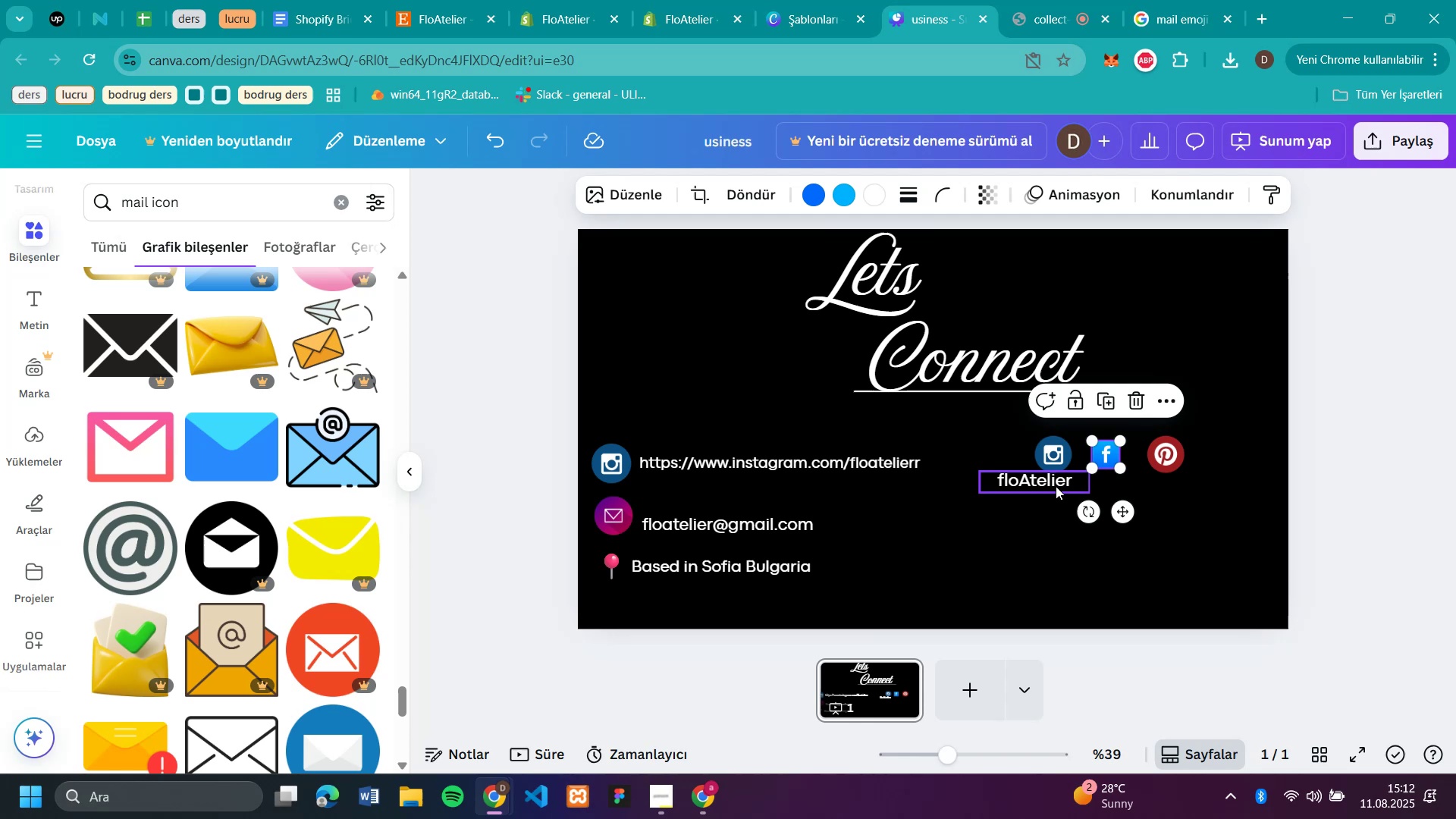 
left_click_drag(start_coordinate=[1050, 481], to_coordinate=[1126, 523])
 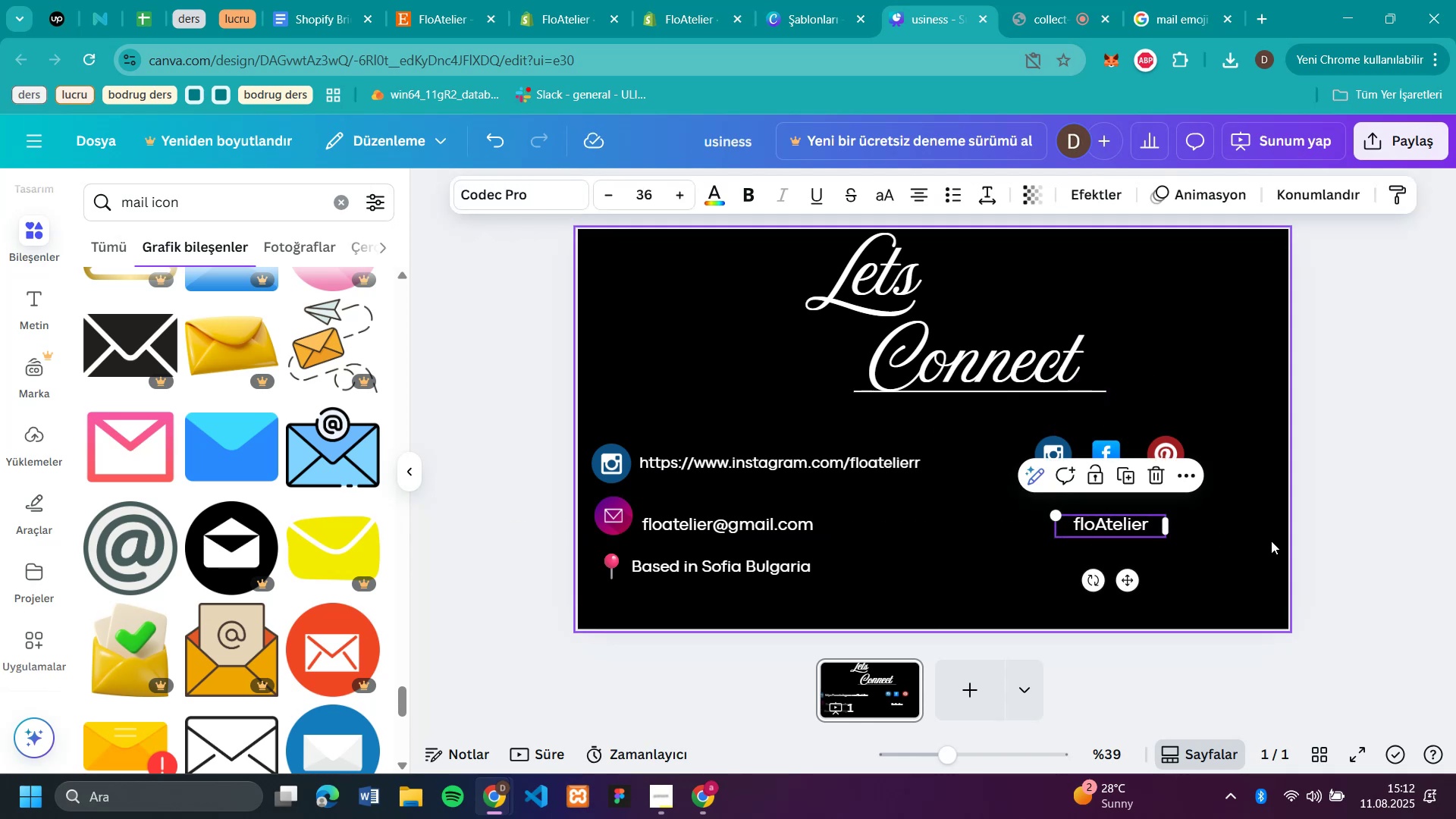 
left_click([1271, 541])
 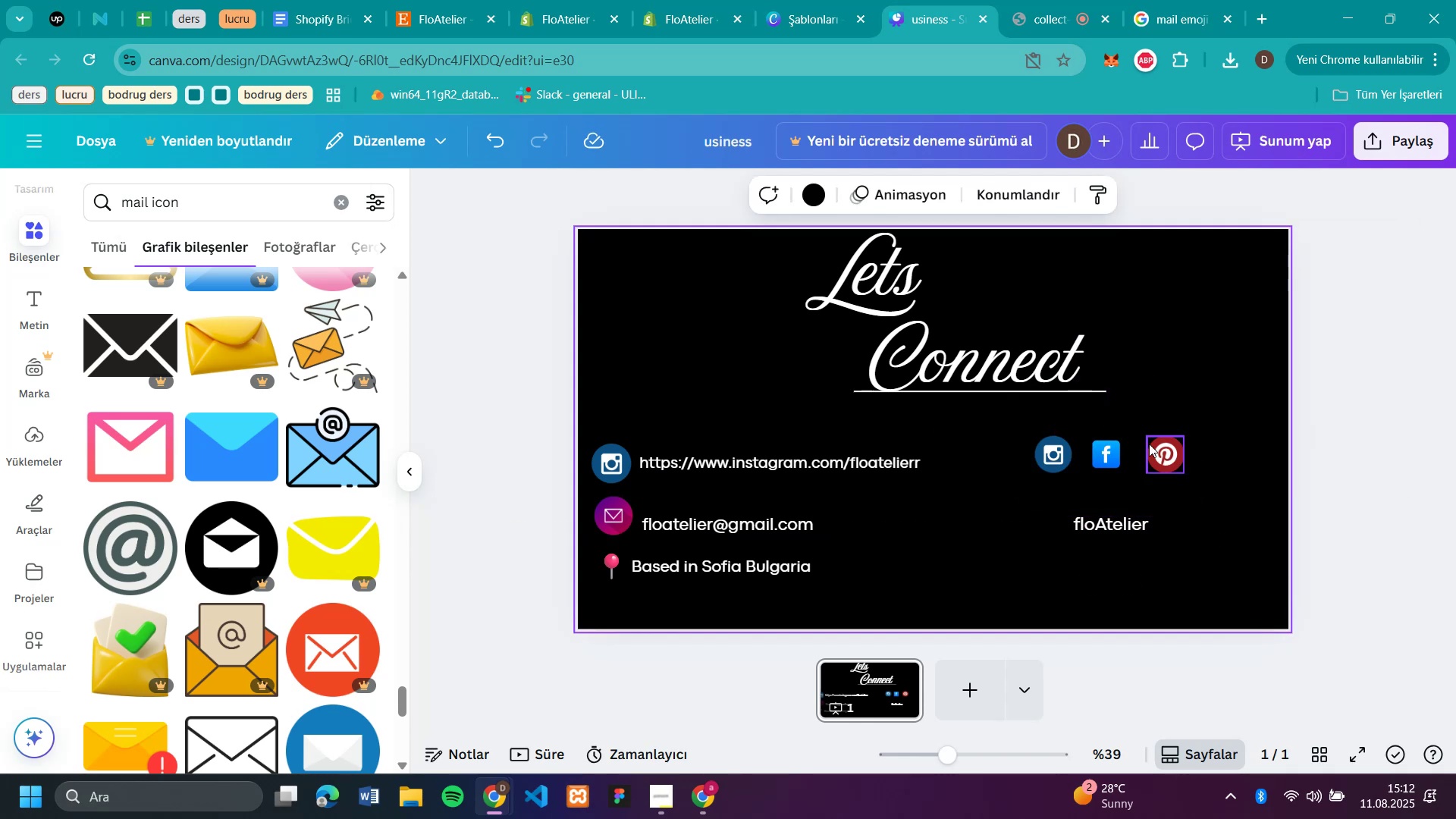 
left_click_drag(start_coordinate=[1097, 453], to_coordinate=[1103, 453])
 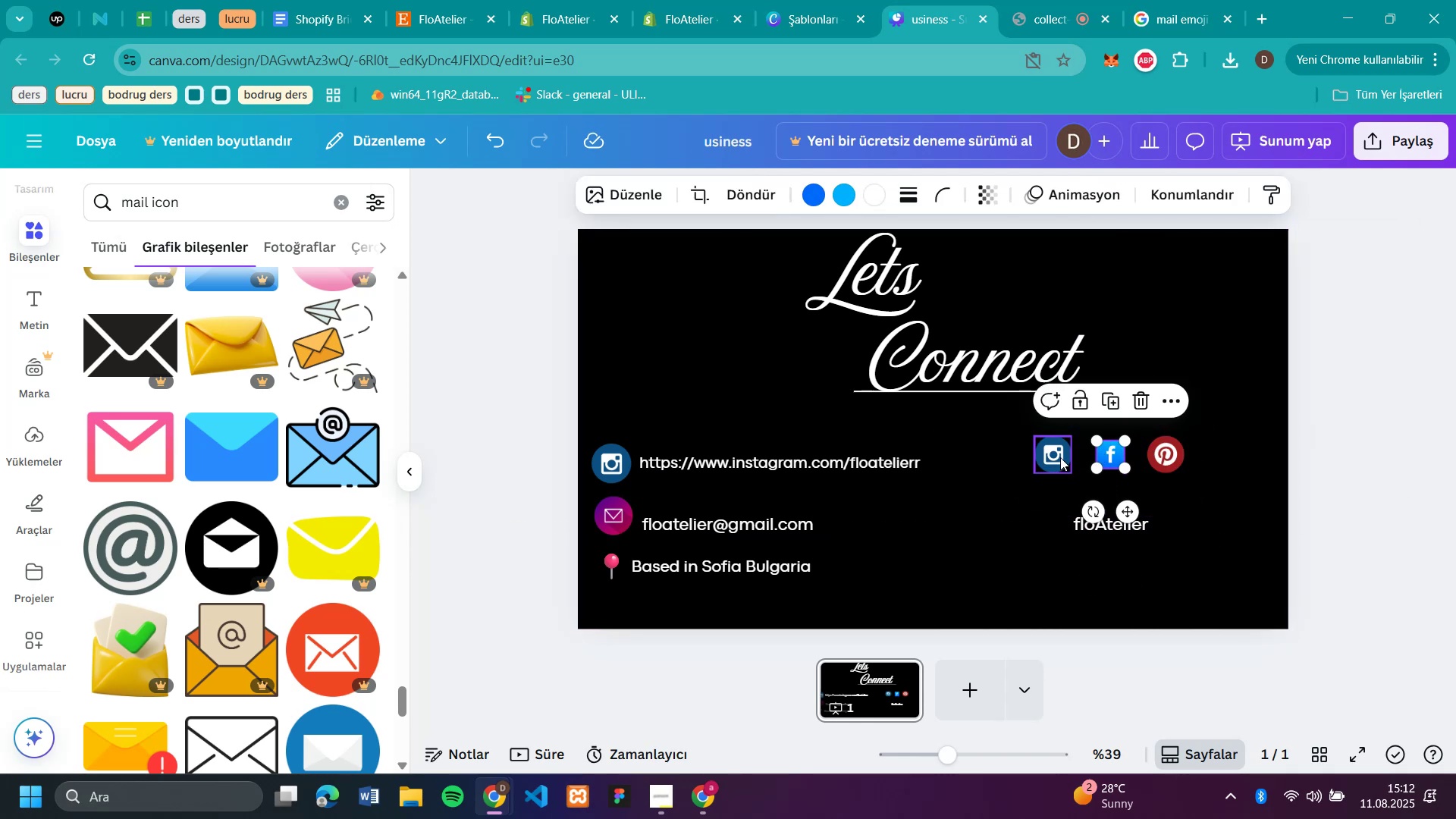 
left_click_drag(start_coordinate=[1060, 457], to_coordinate=[1064, 457])
 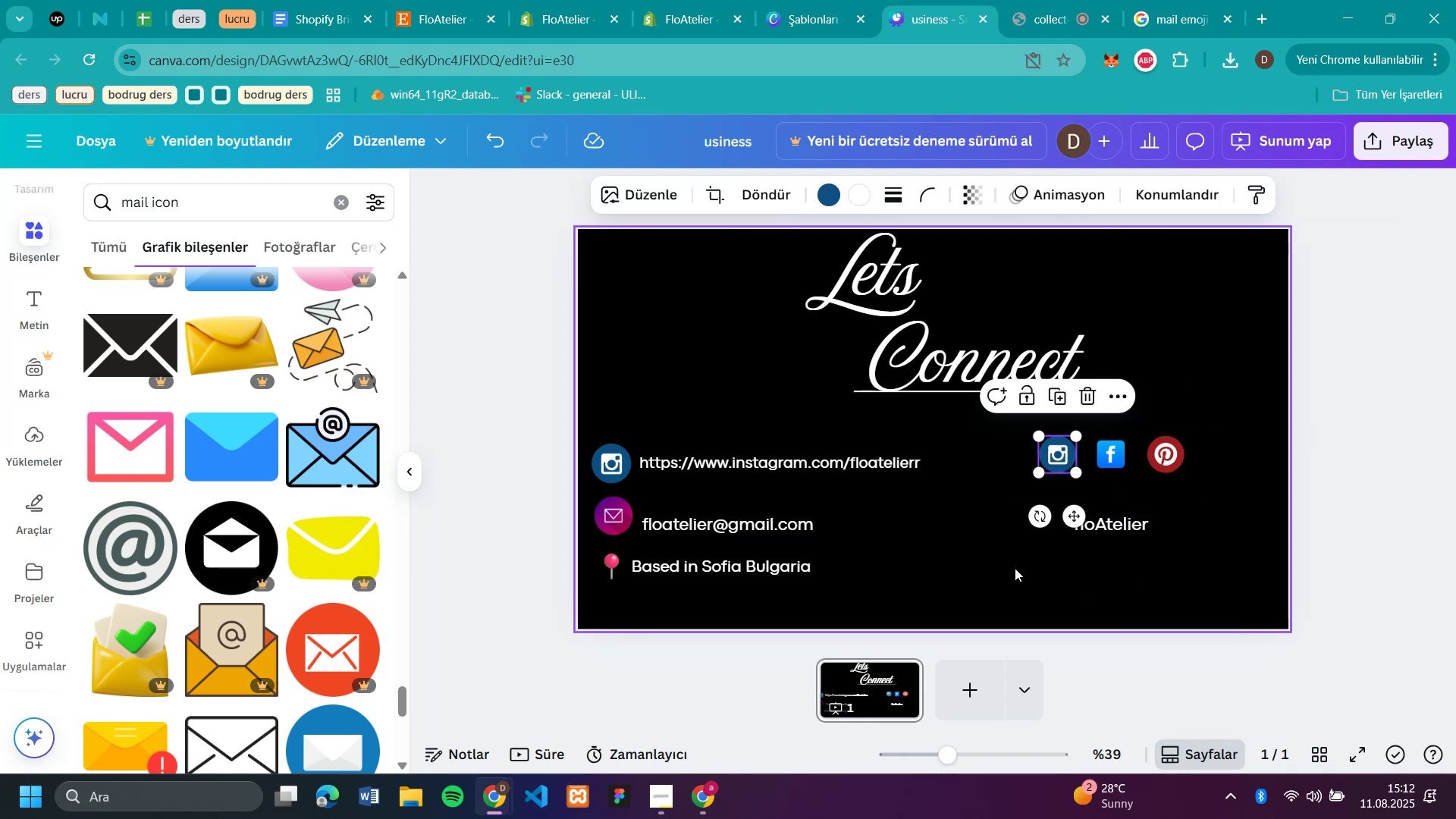 
left_click([991, 586])
 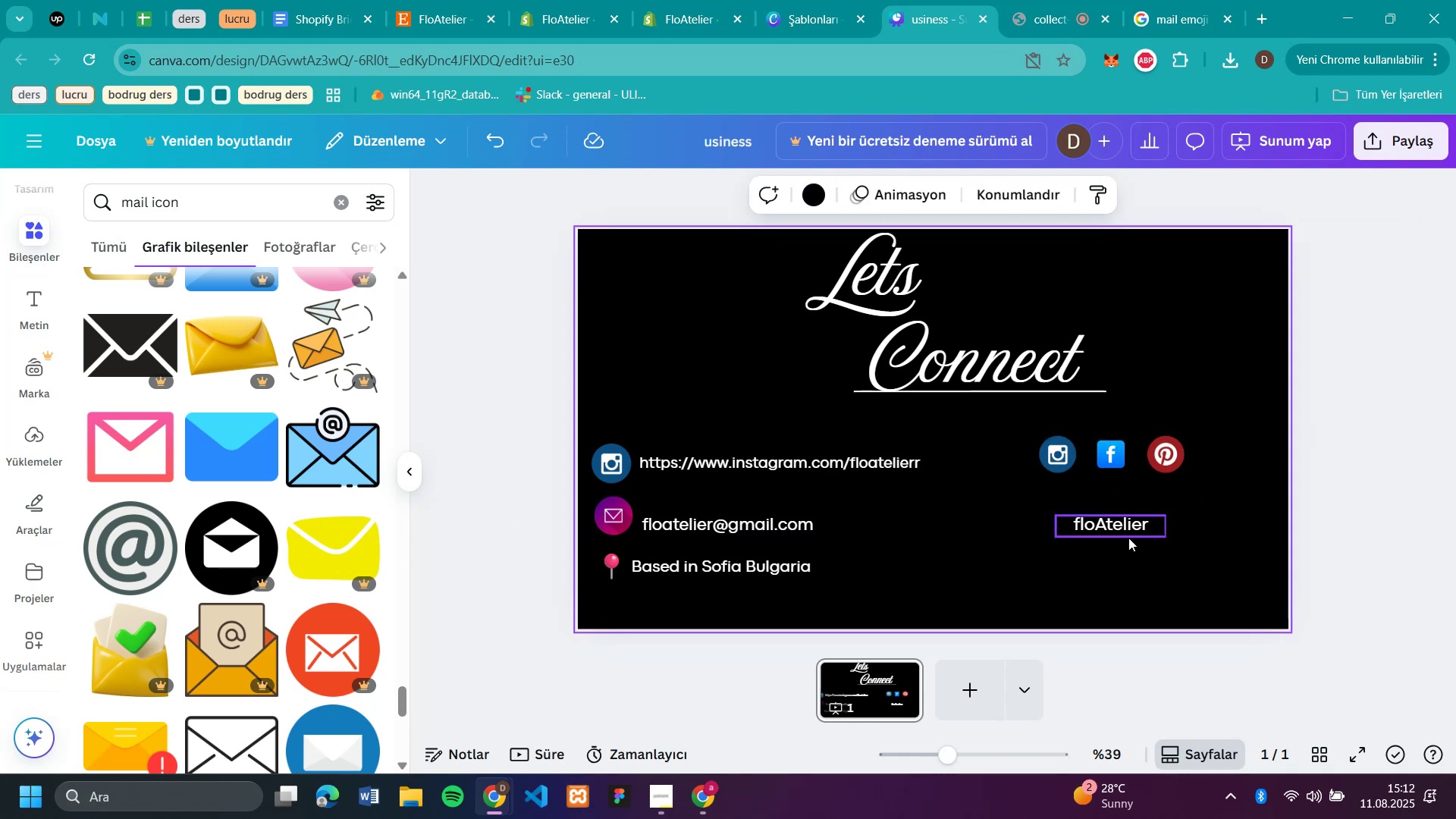 
left_click([1128, 518])
 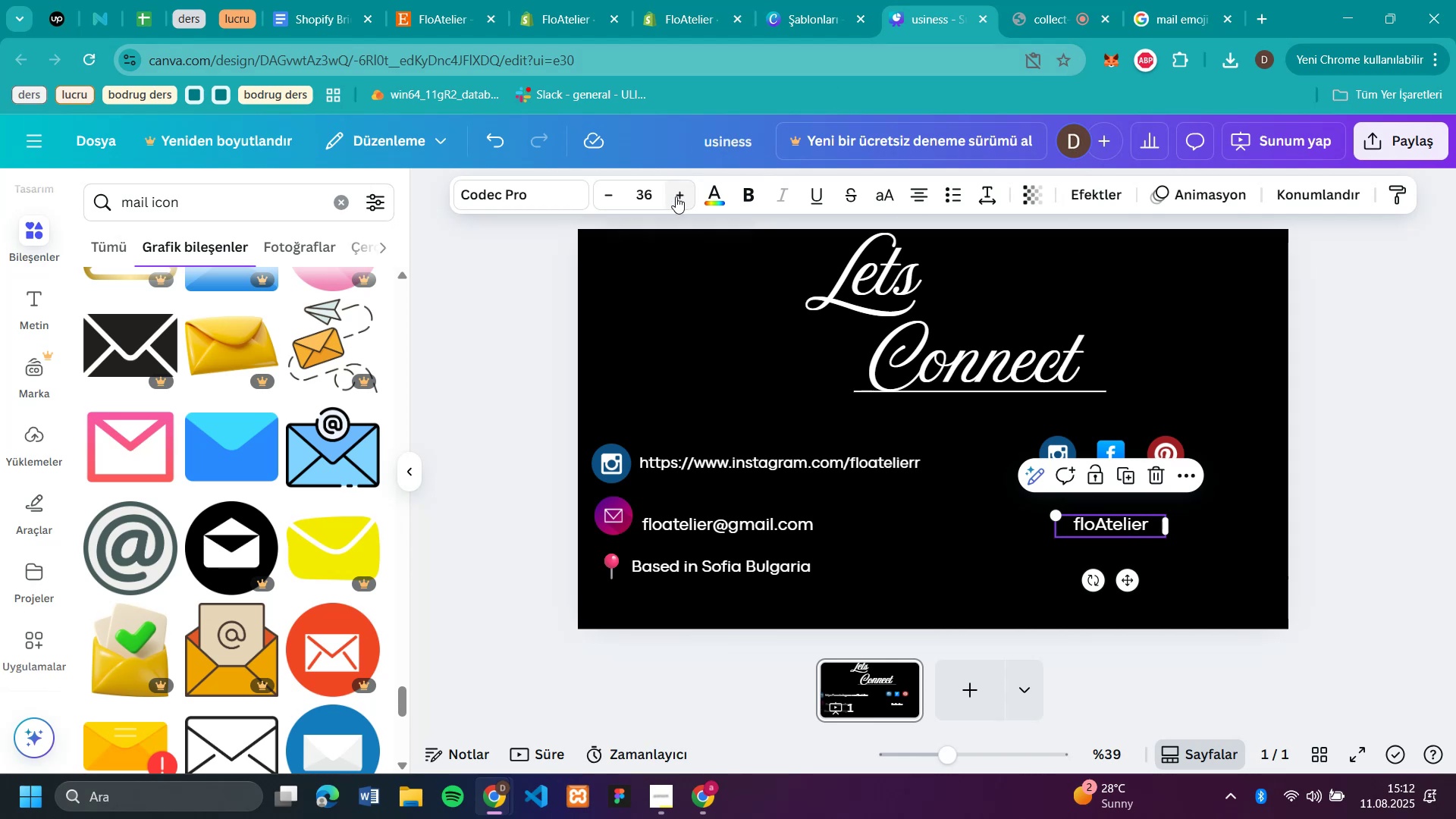 
double_click([675, 196])
 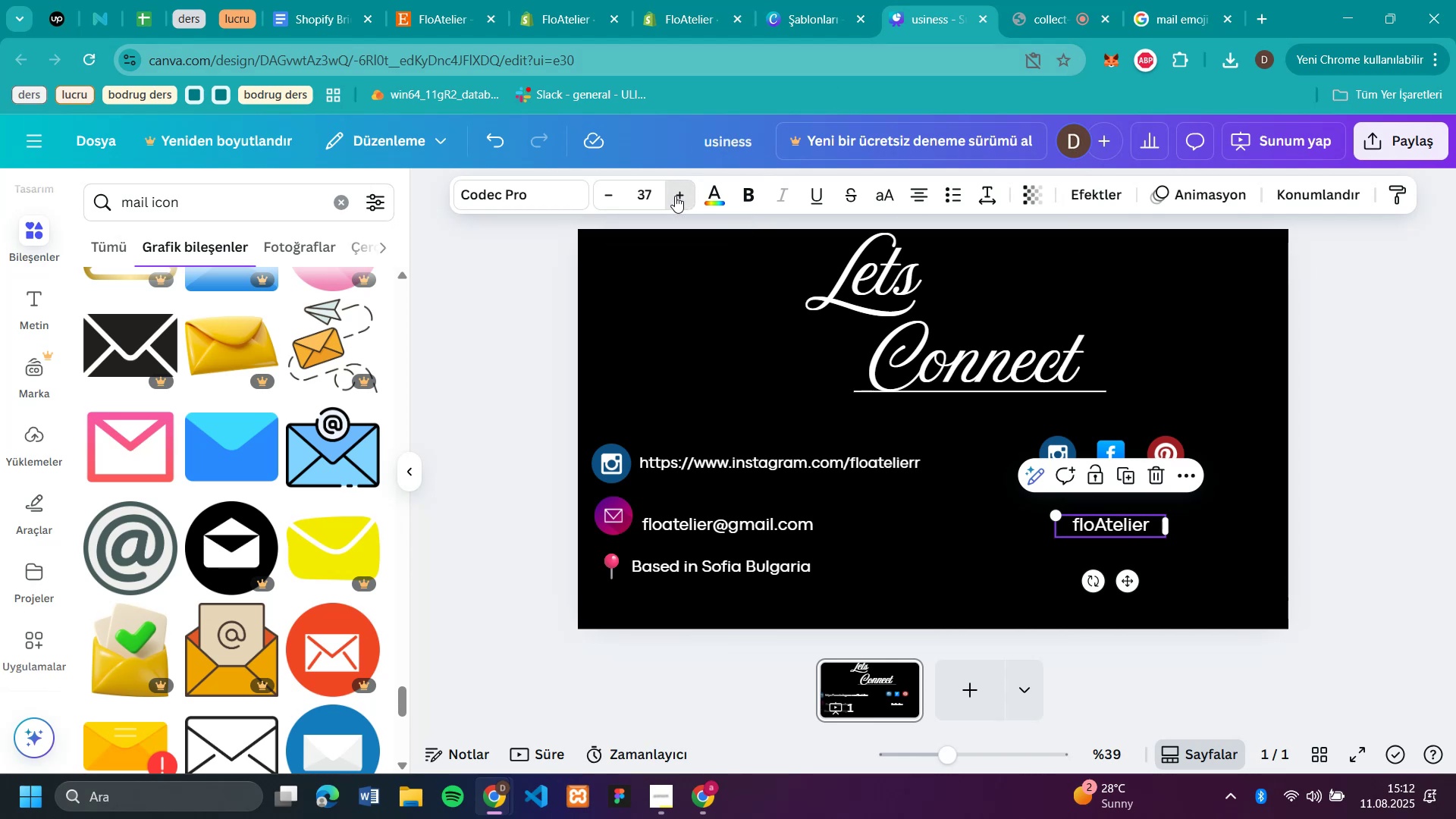 
triple_click([675, 196])
 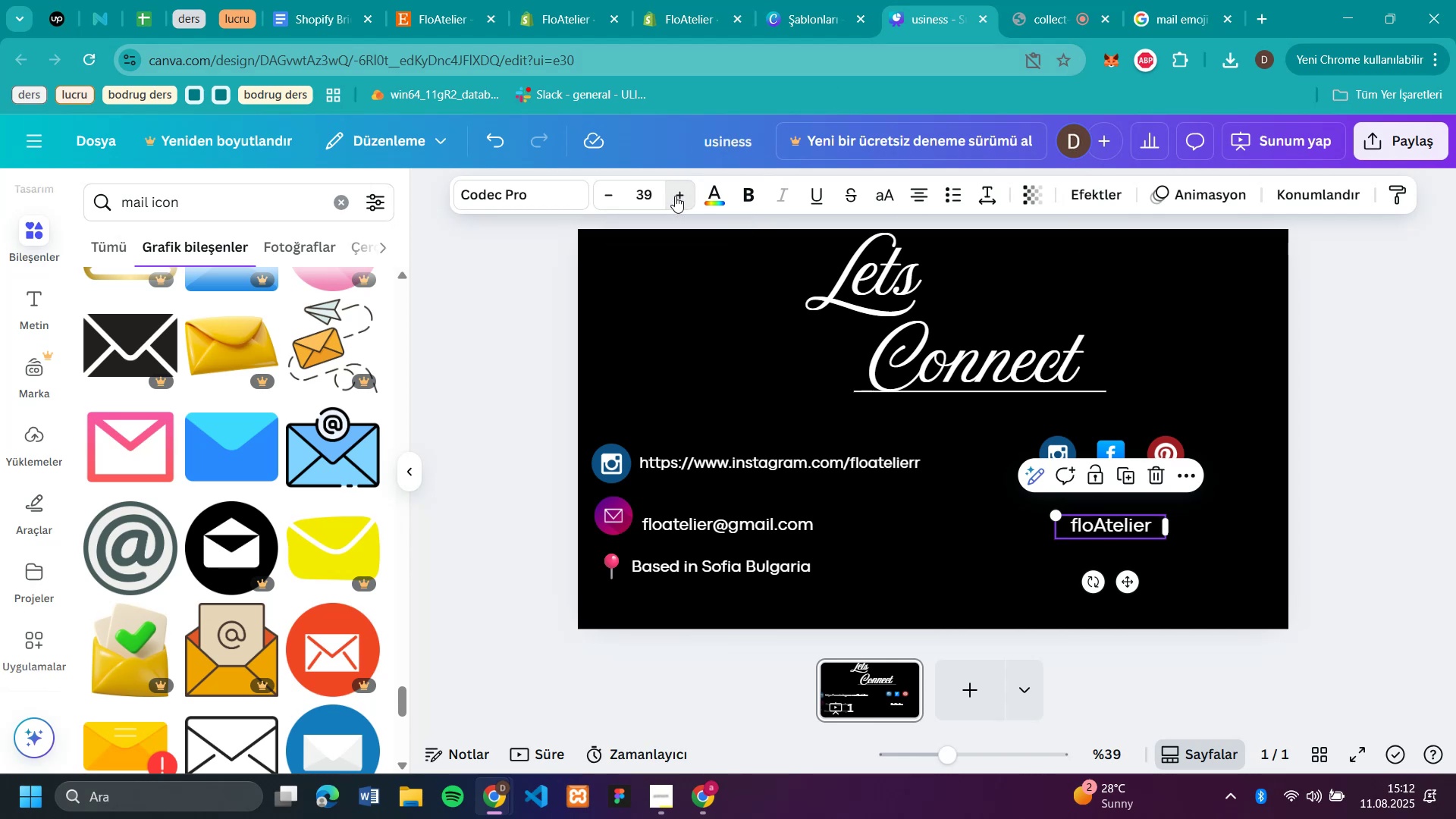 
triple_click([675, 196])
 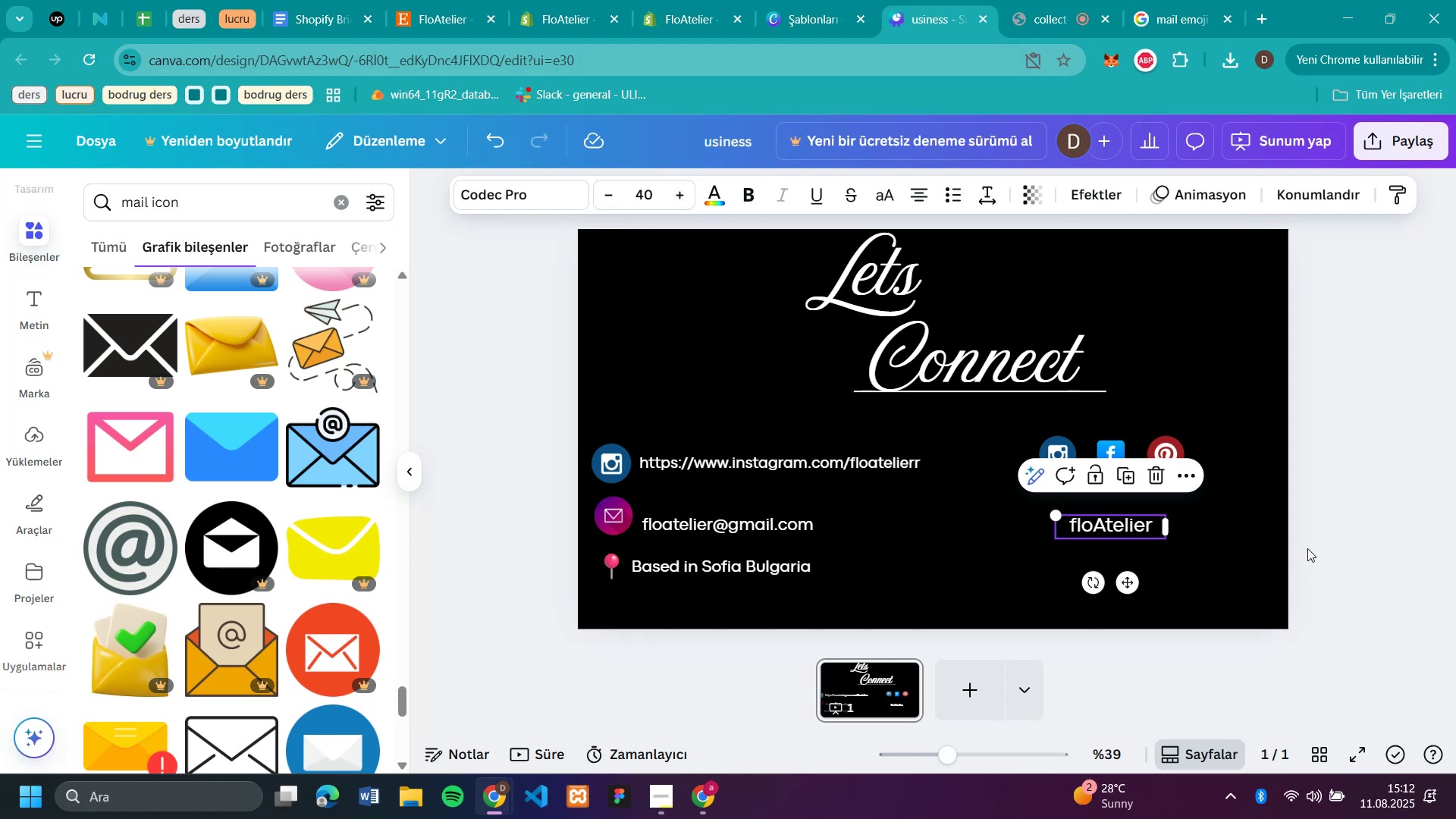 
left_click_drag(start_coordinate=[1126, 527], to_coordinate=[1128, 511])
 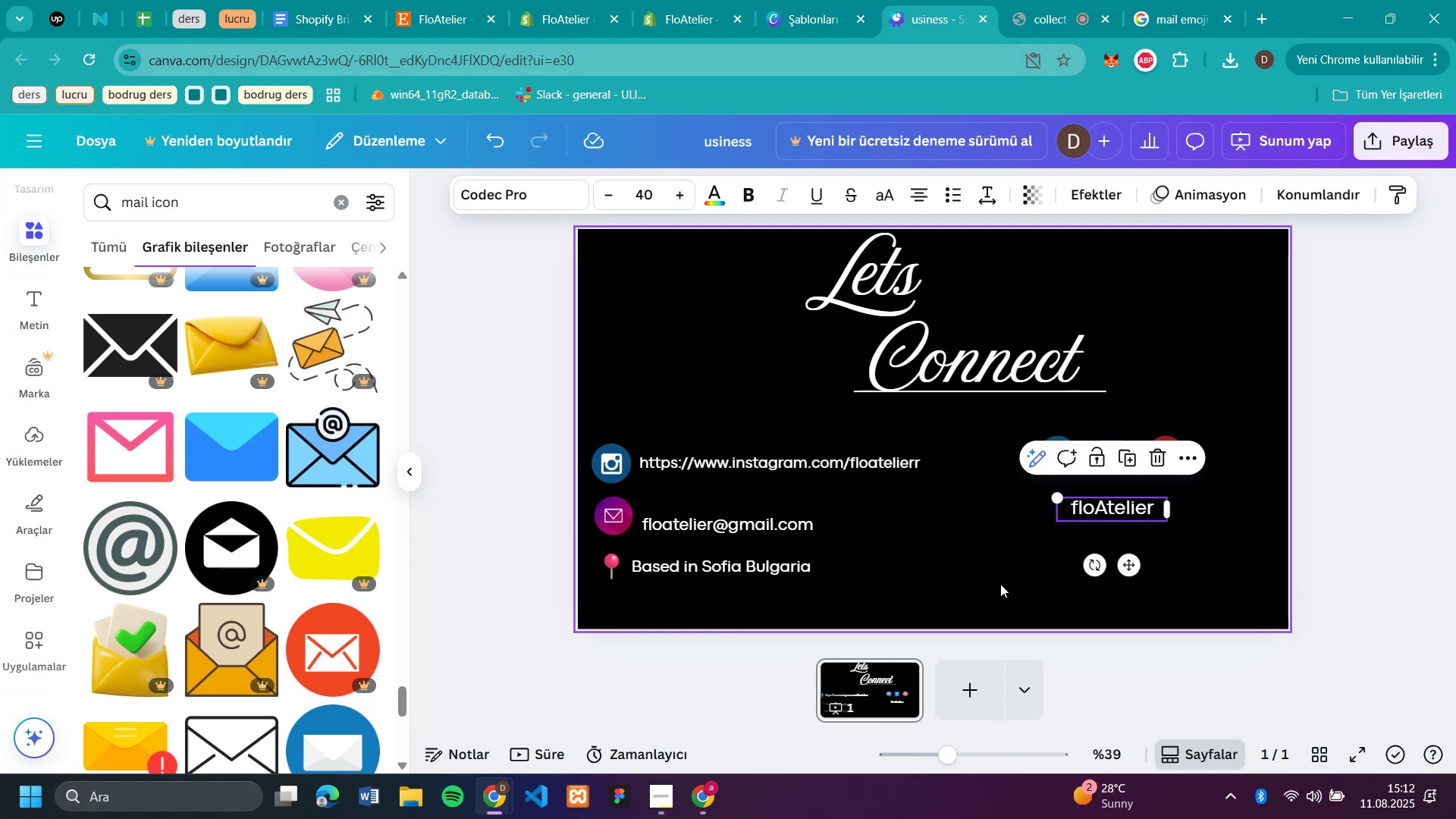 
left_click([1000, 578])
 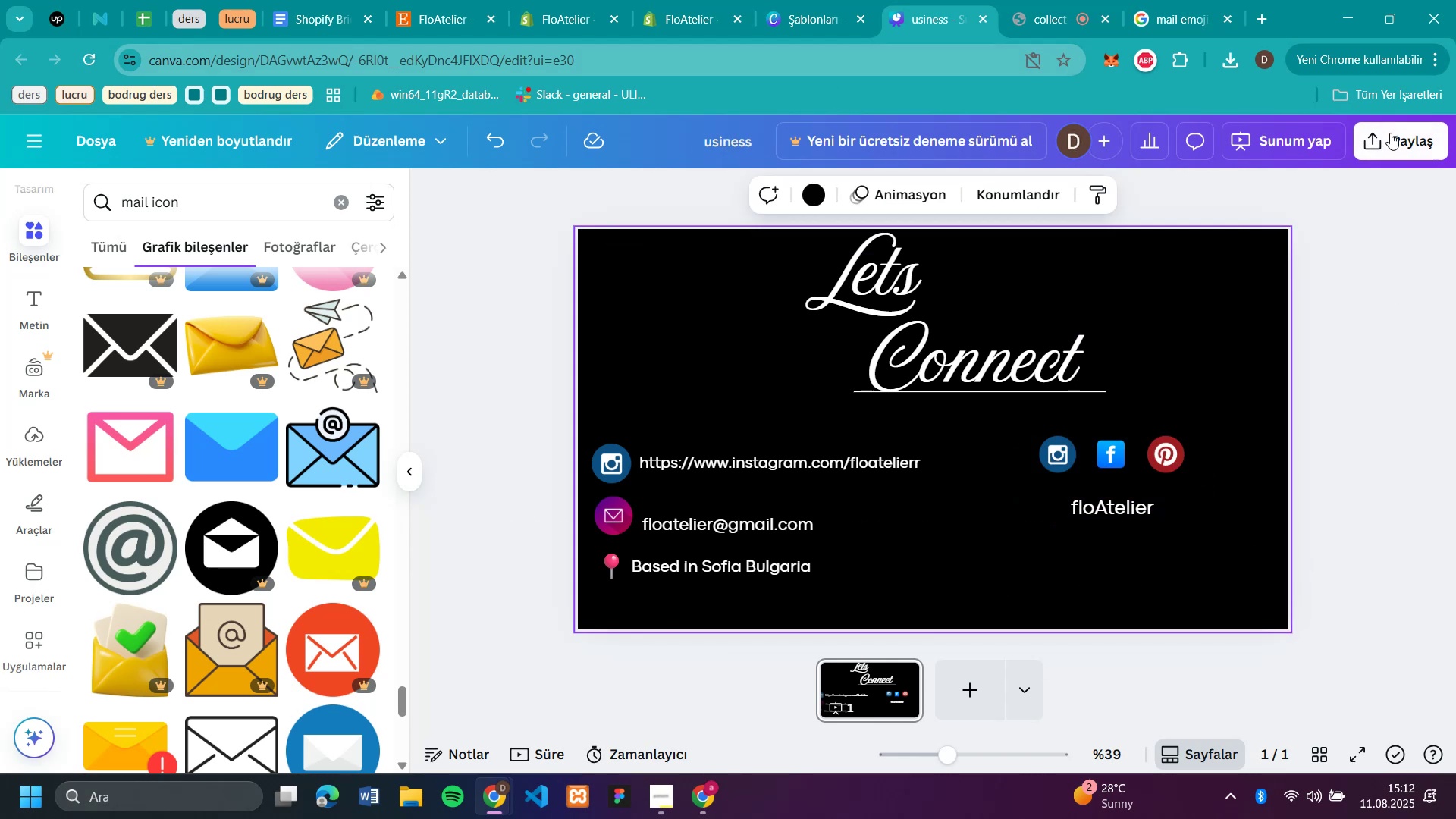 
left_click([1390, 133])
 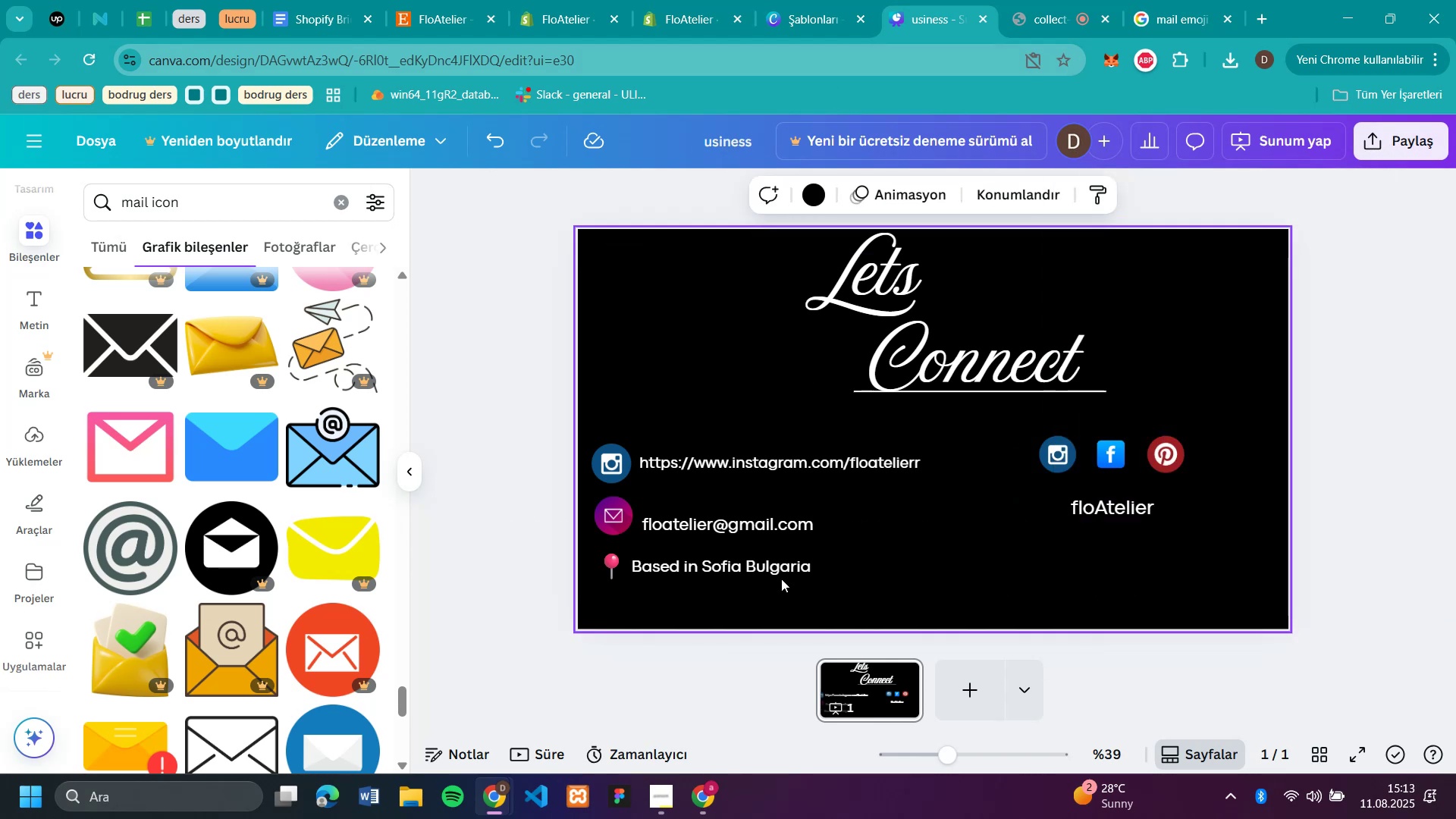 
left_click_drag(start_coordinate=[750, 571], to_coordinate=[754, 579])
 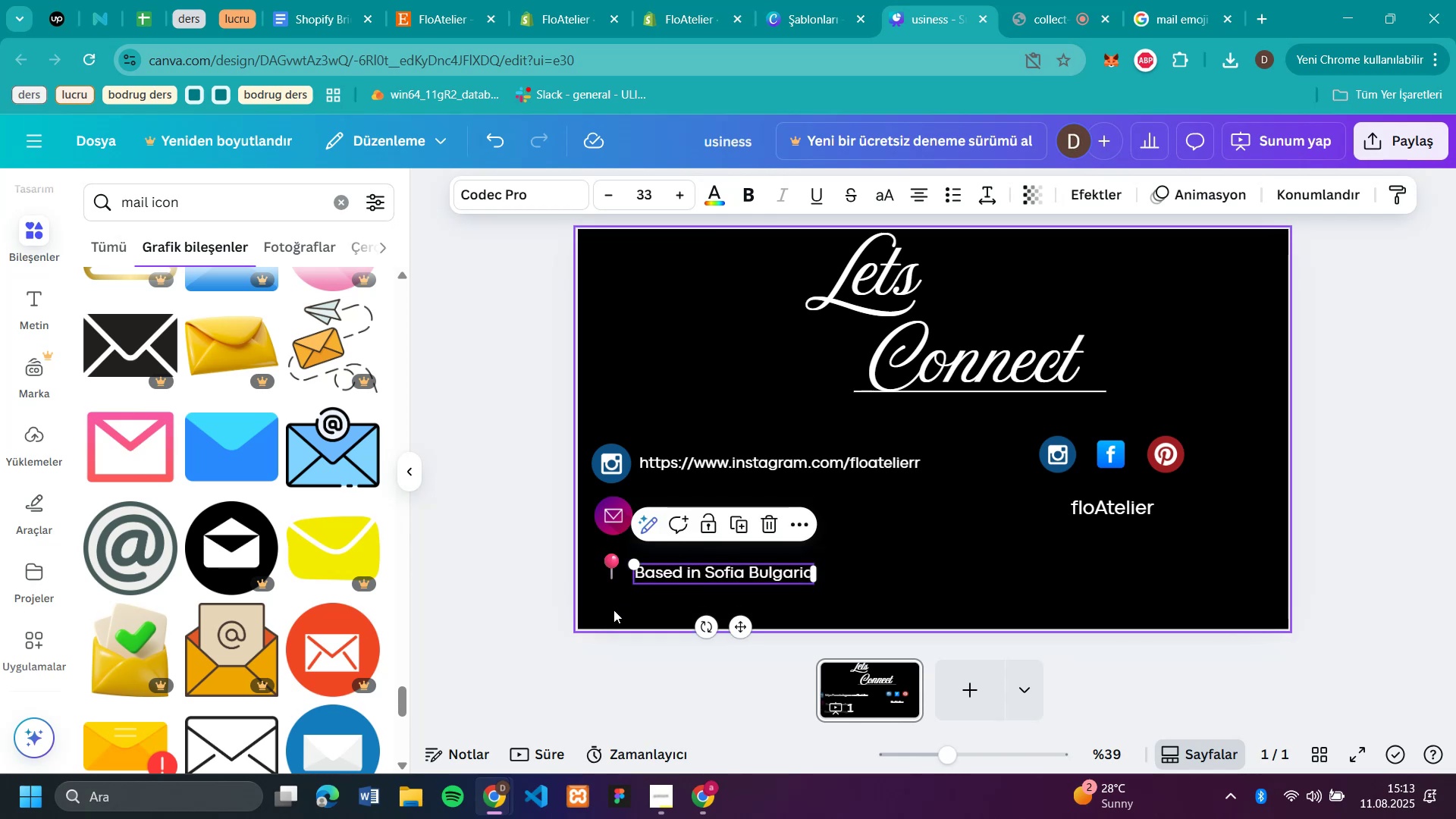 
left_click([613, 613])
 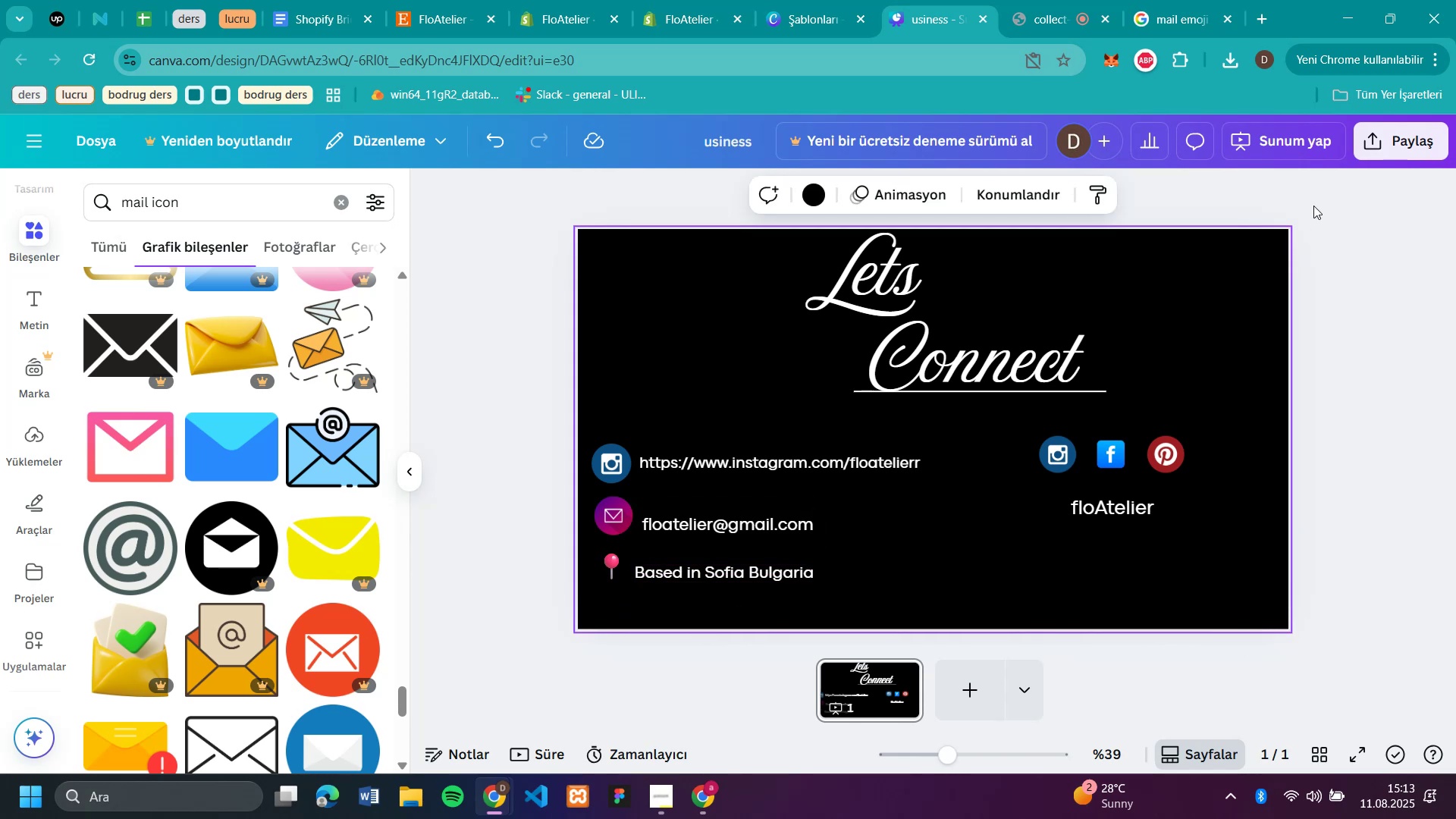 
left_click([1404, 145])
 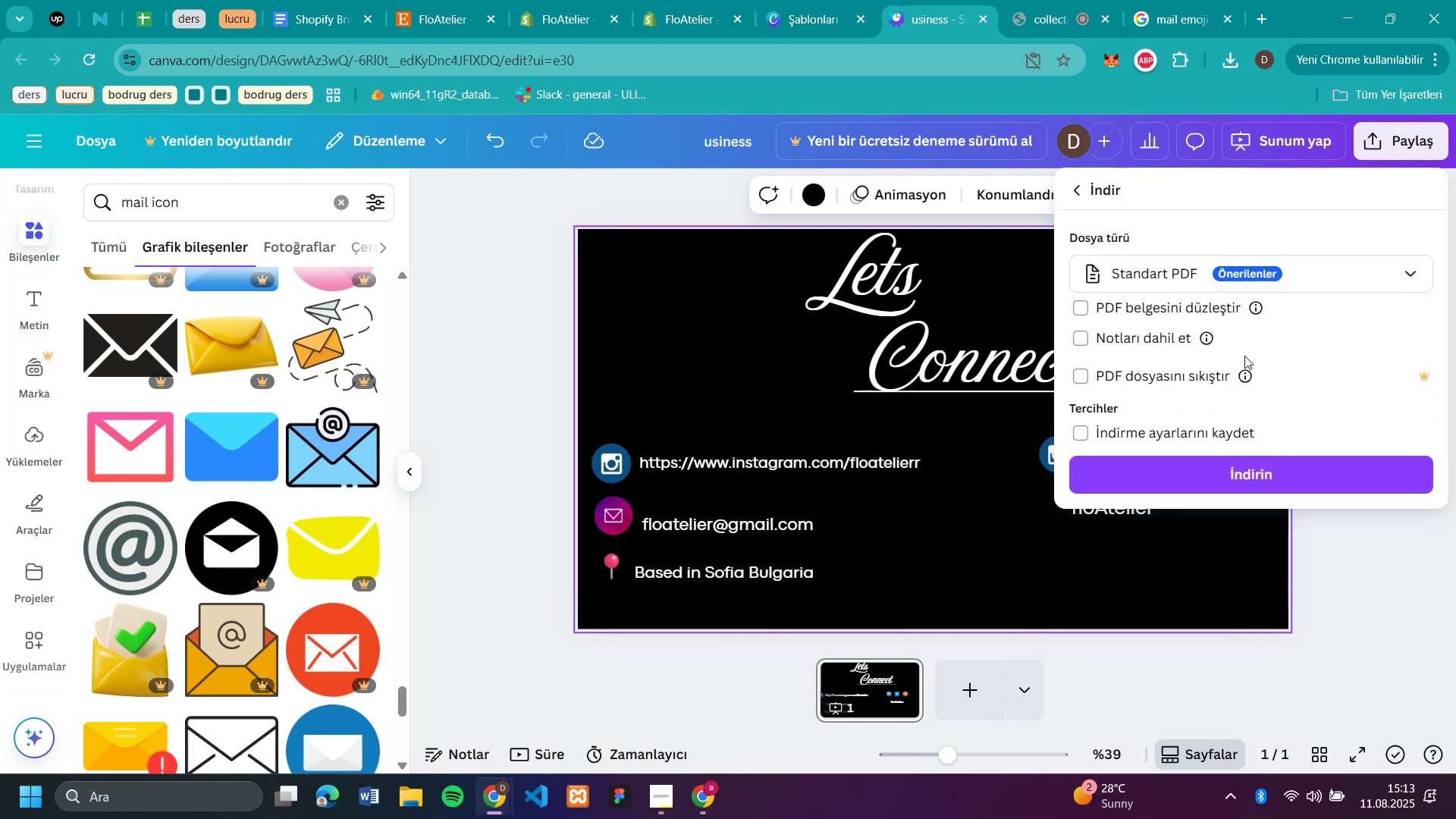 
left_click([1194, 264])
 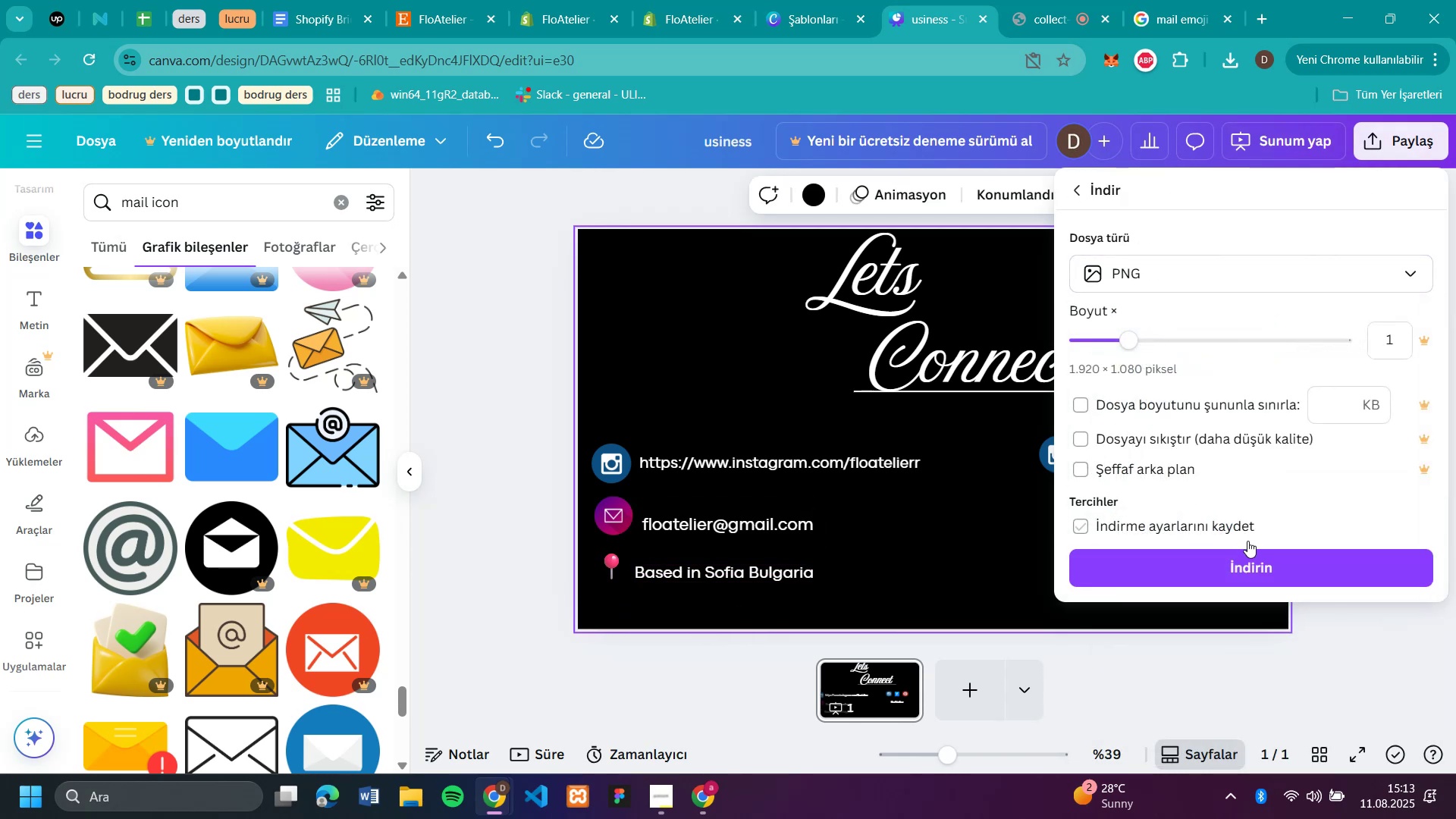 
left_click([1250, 566])
 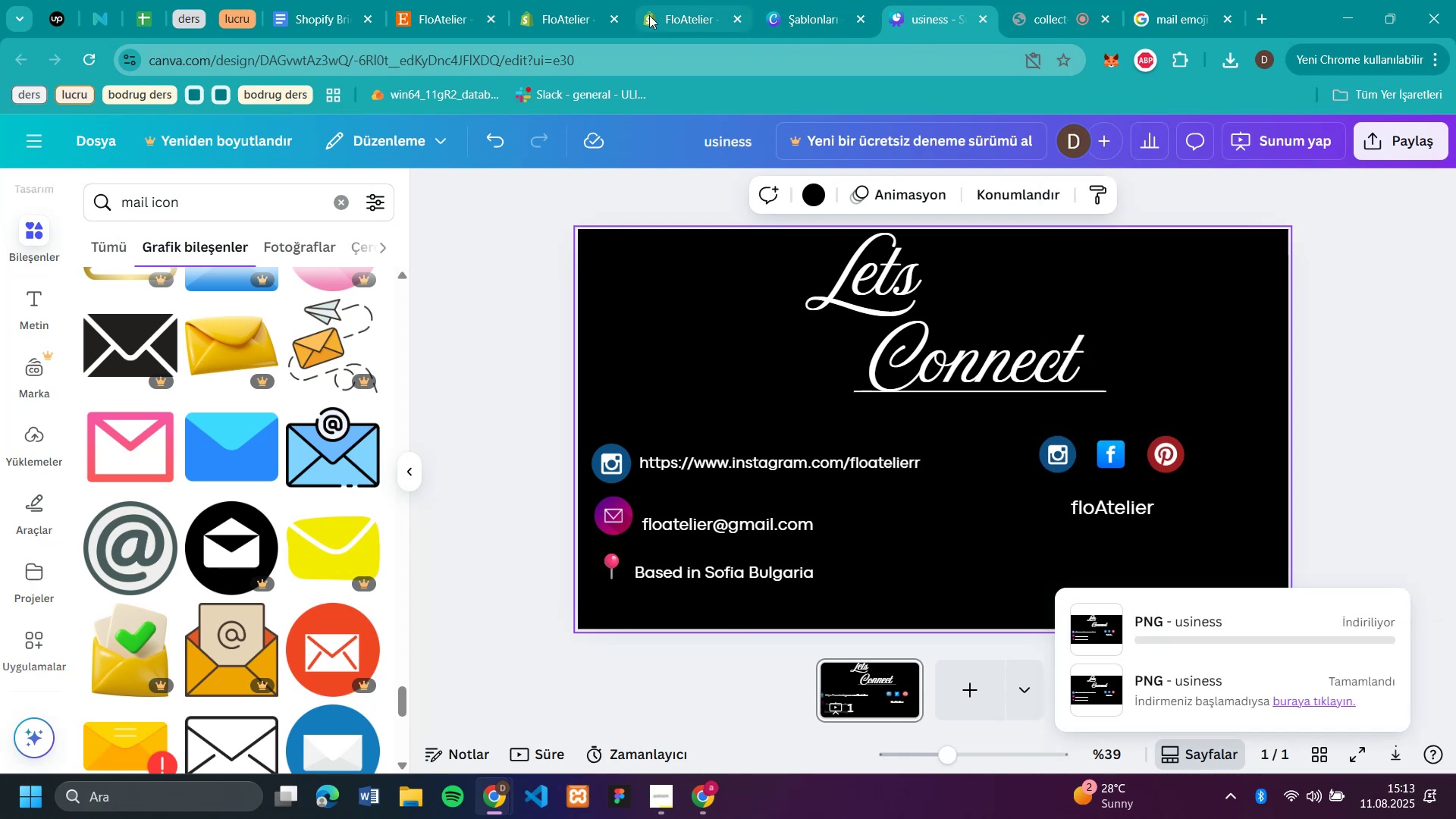 
left_click([691, 15])
 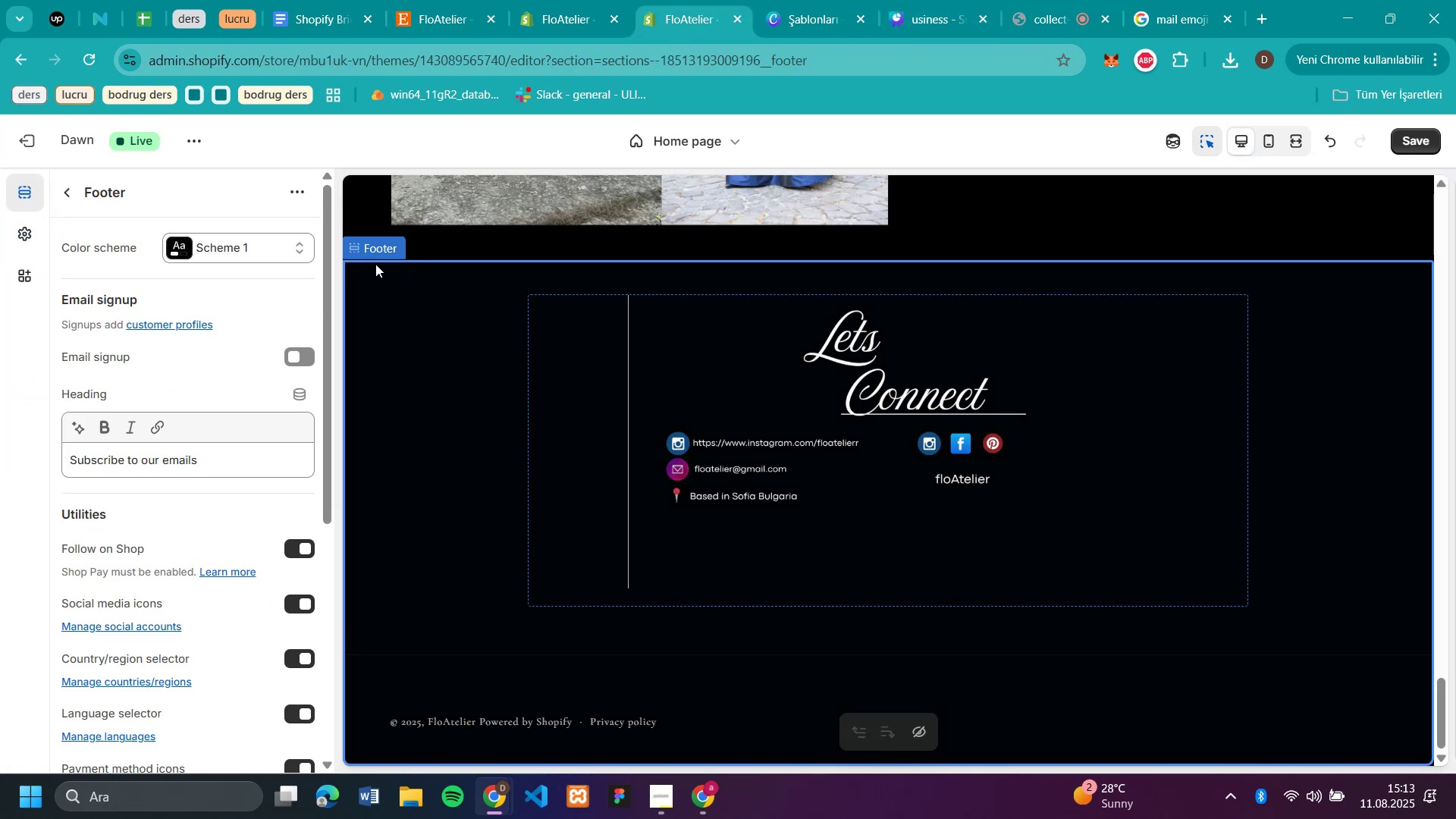 
scroll: coordinate [214, 304], scroll_direction: up, amount: 7.0
 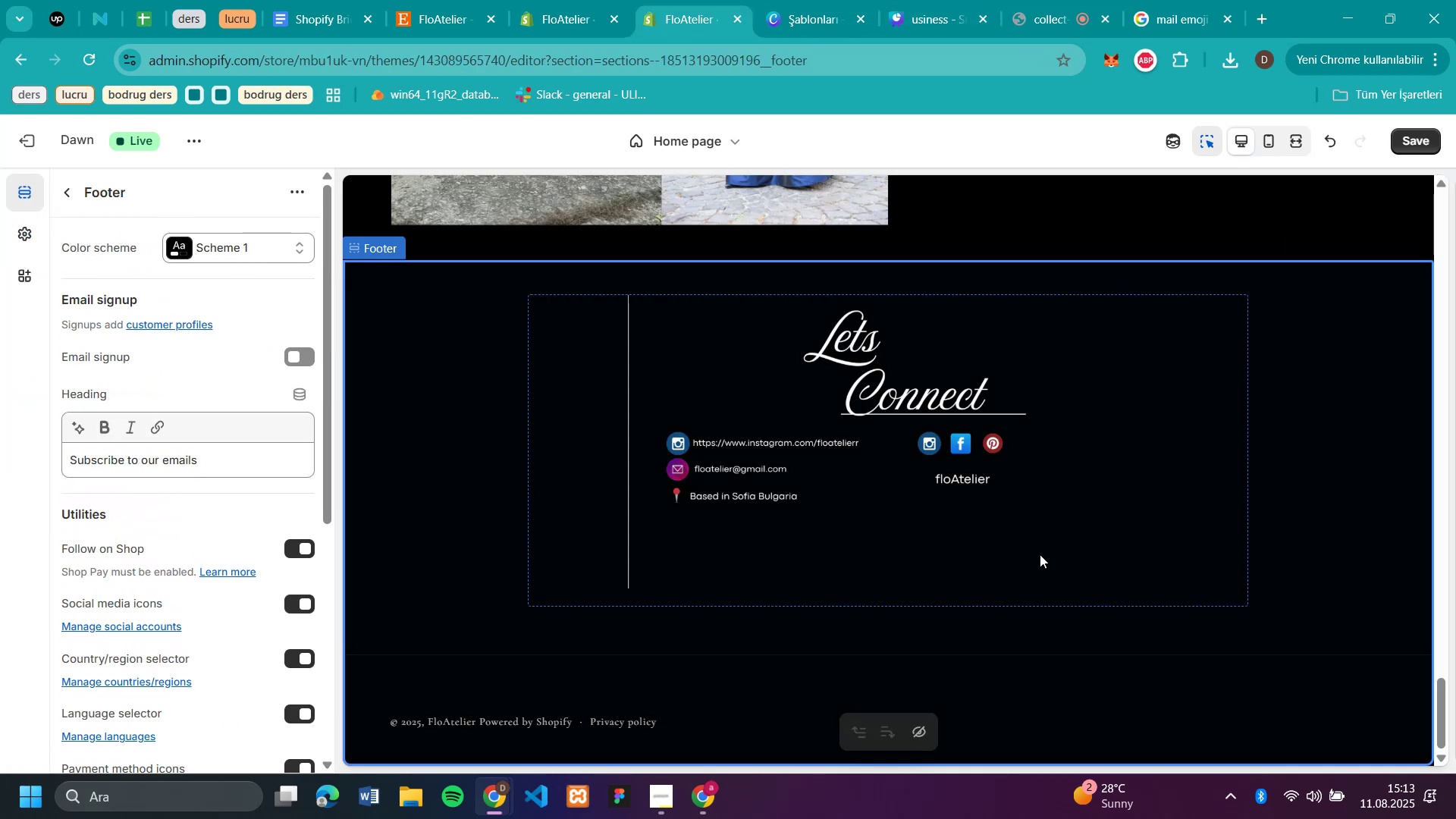 
left_click([987, 488])
 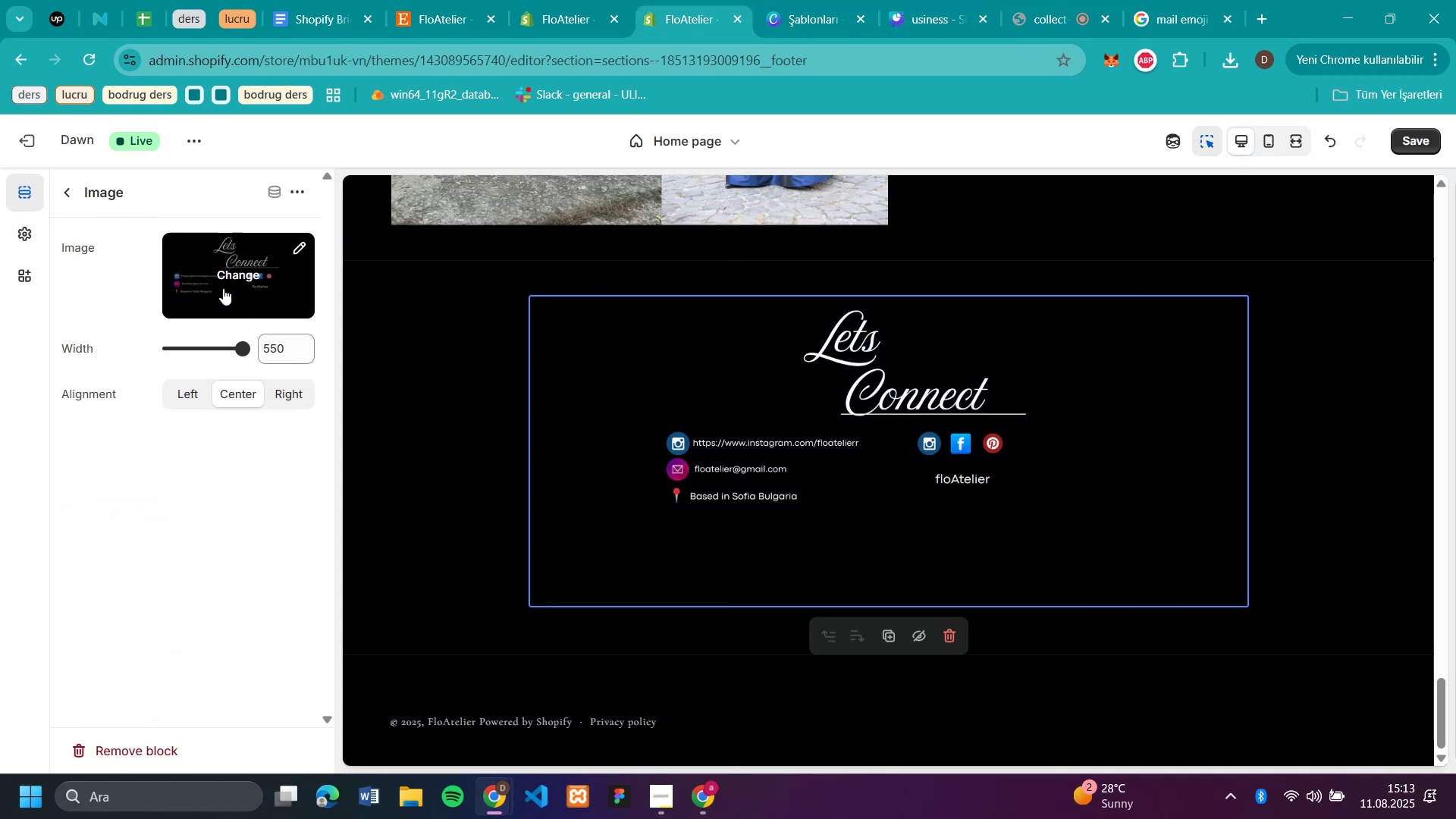 
left_click([220, 288])
 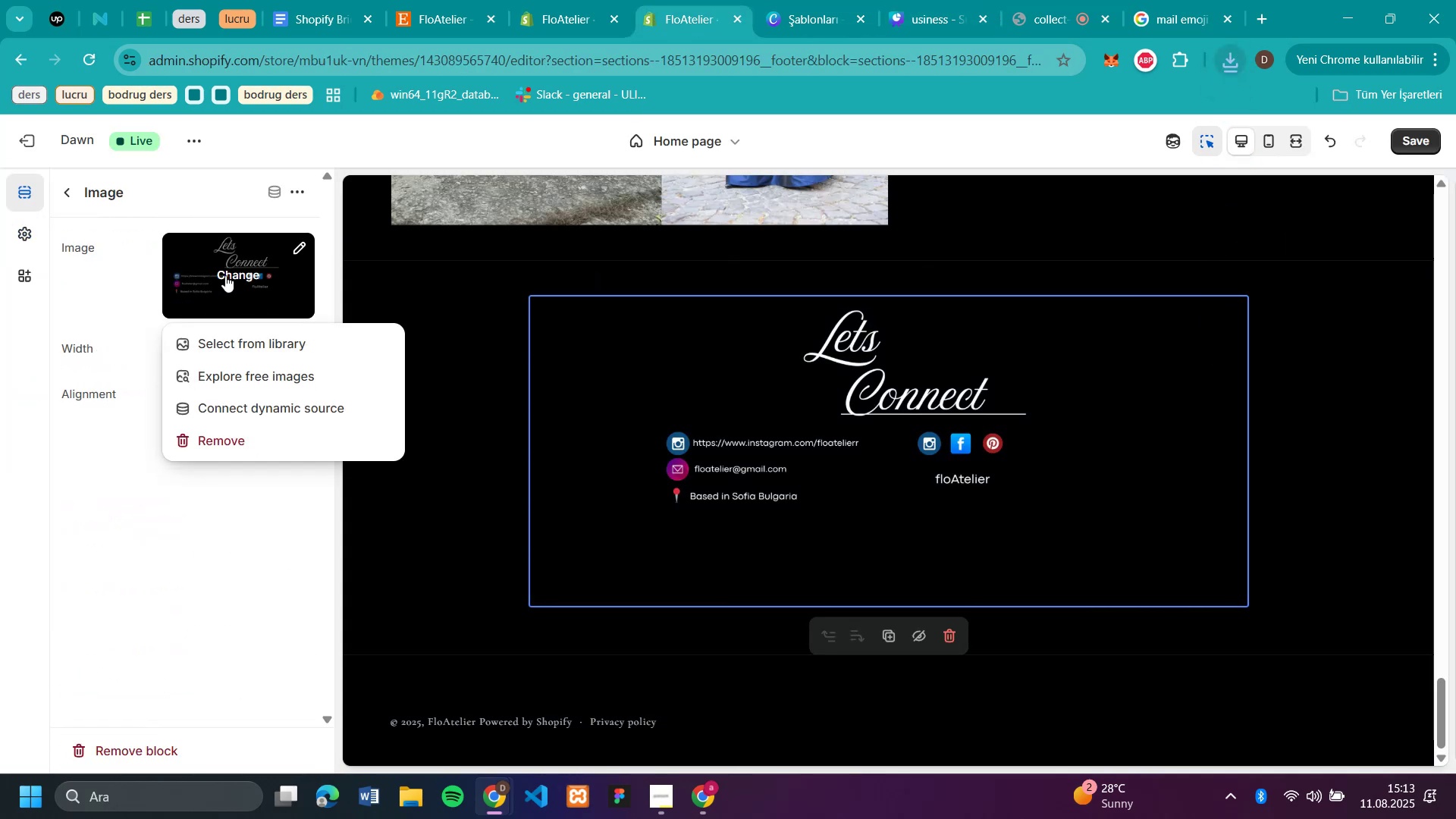 
left_click([227, 275])
 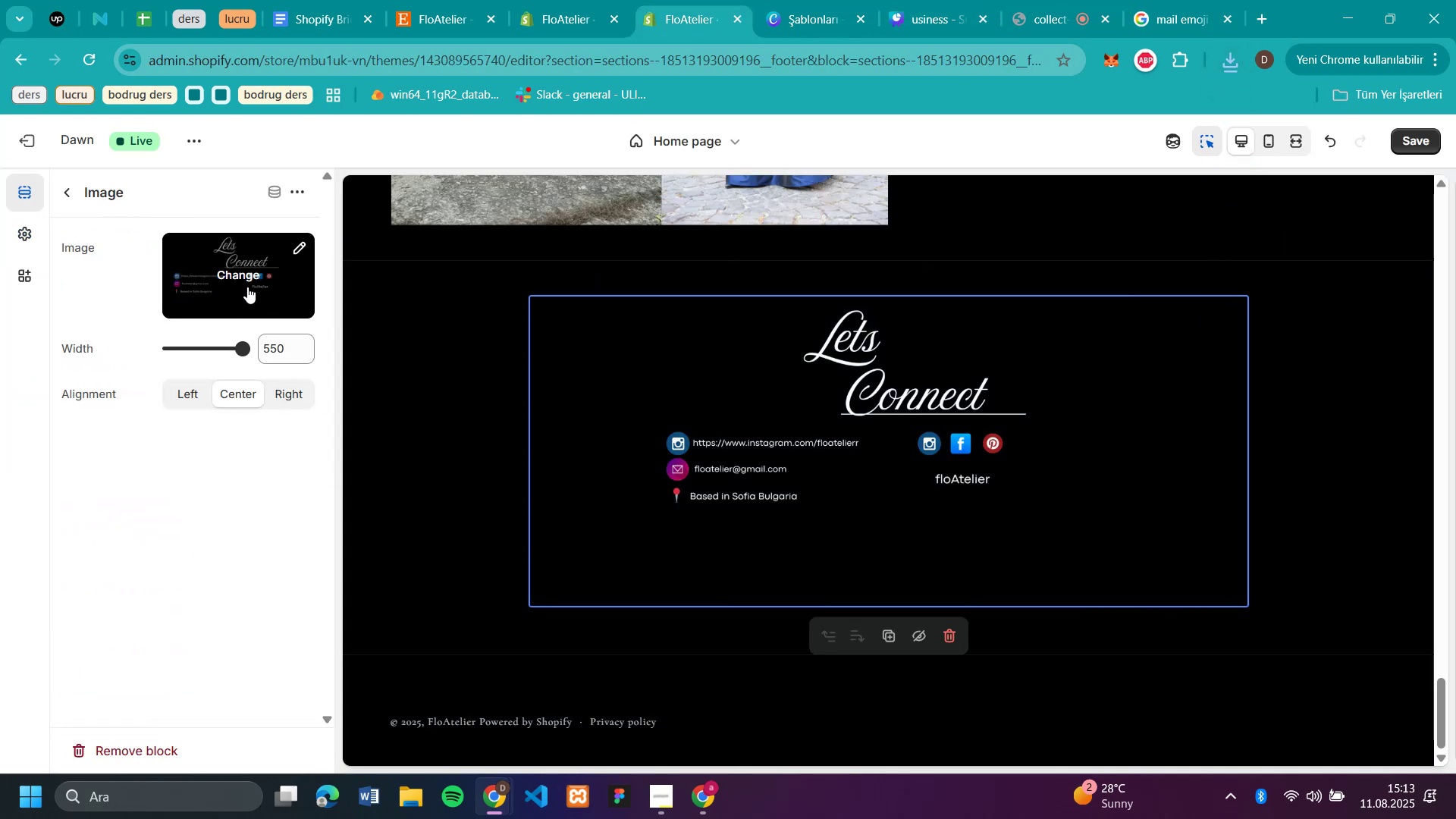 
left_click([247, 275])
 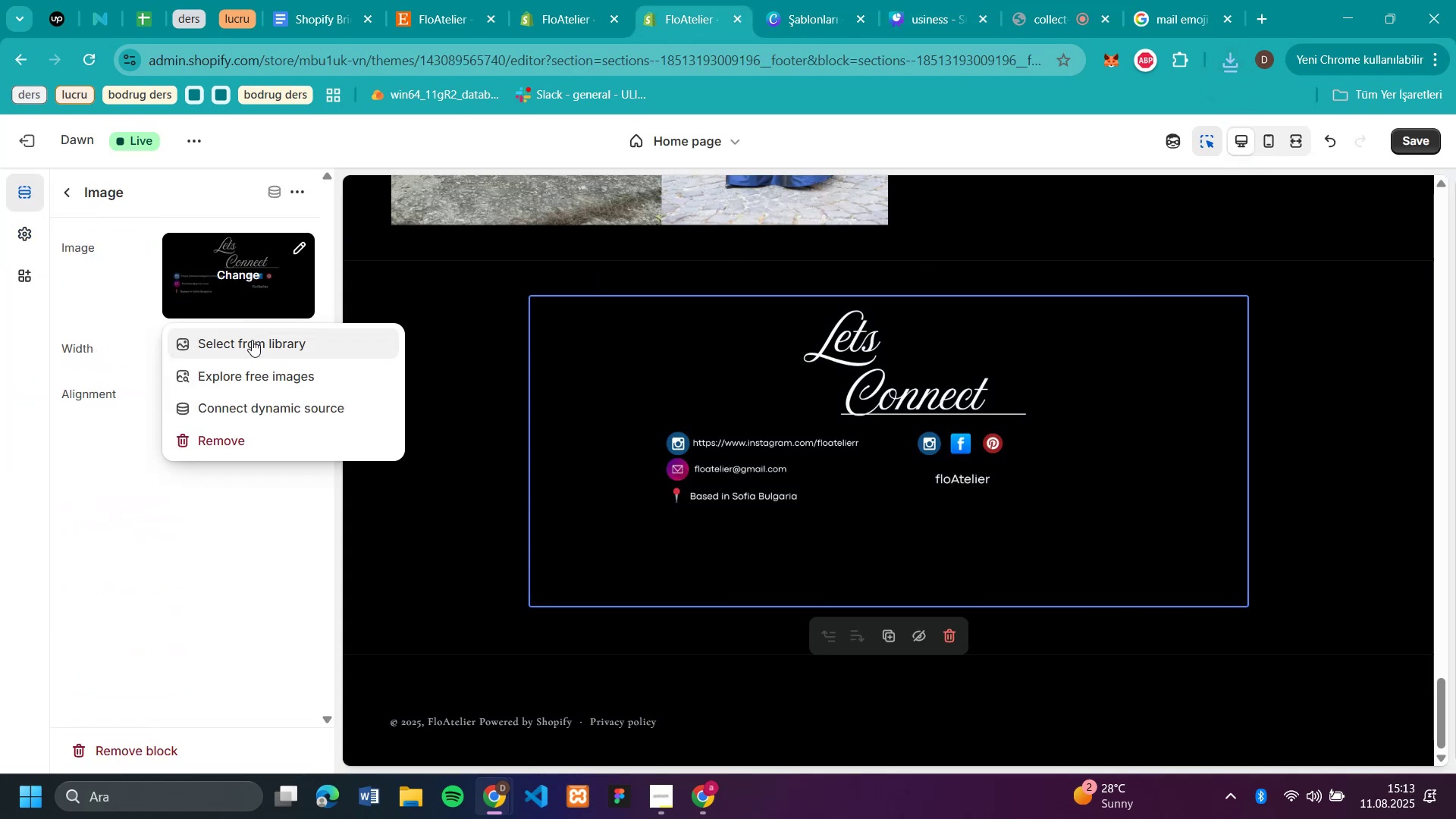 
left_click([252, 340])
 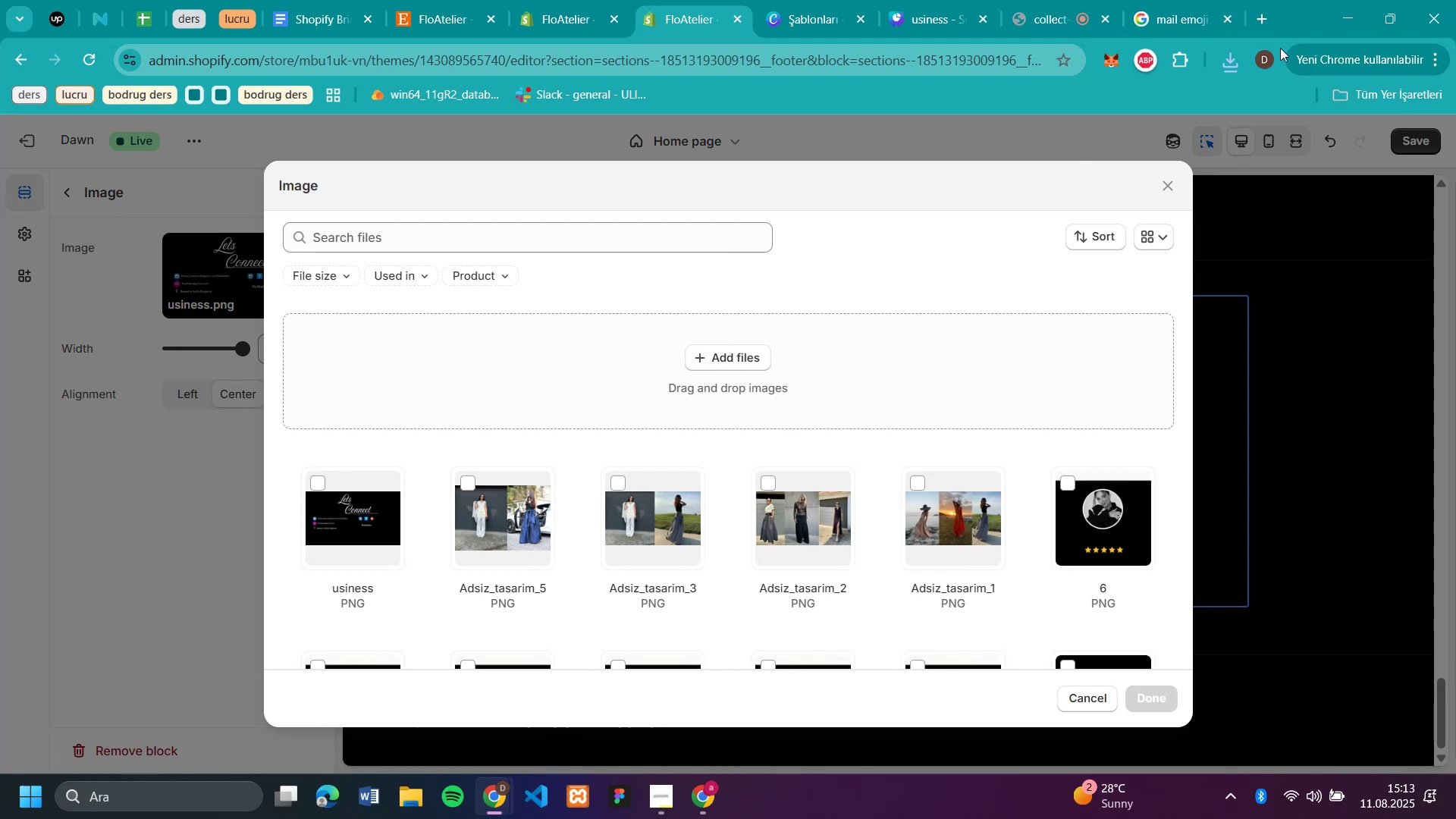 
left_click([1229, 62])
 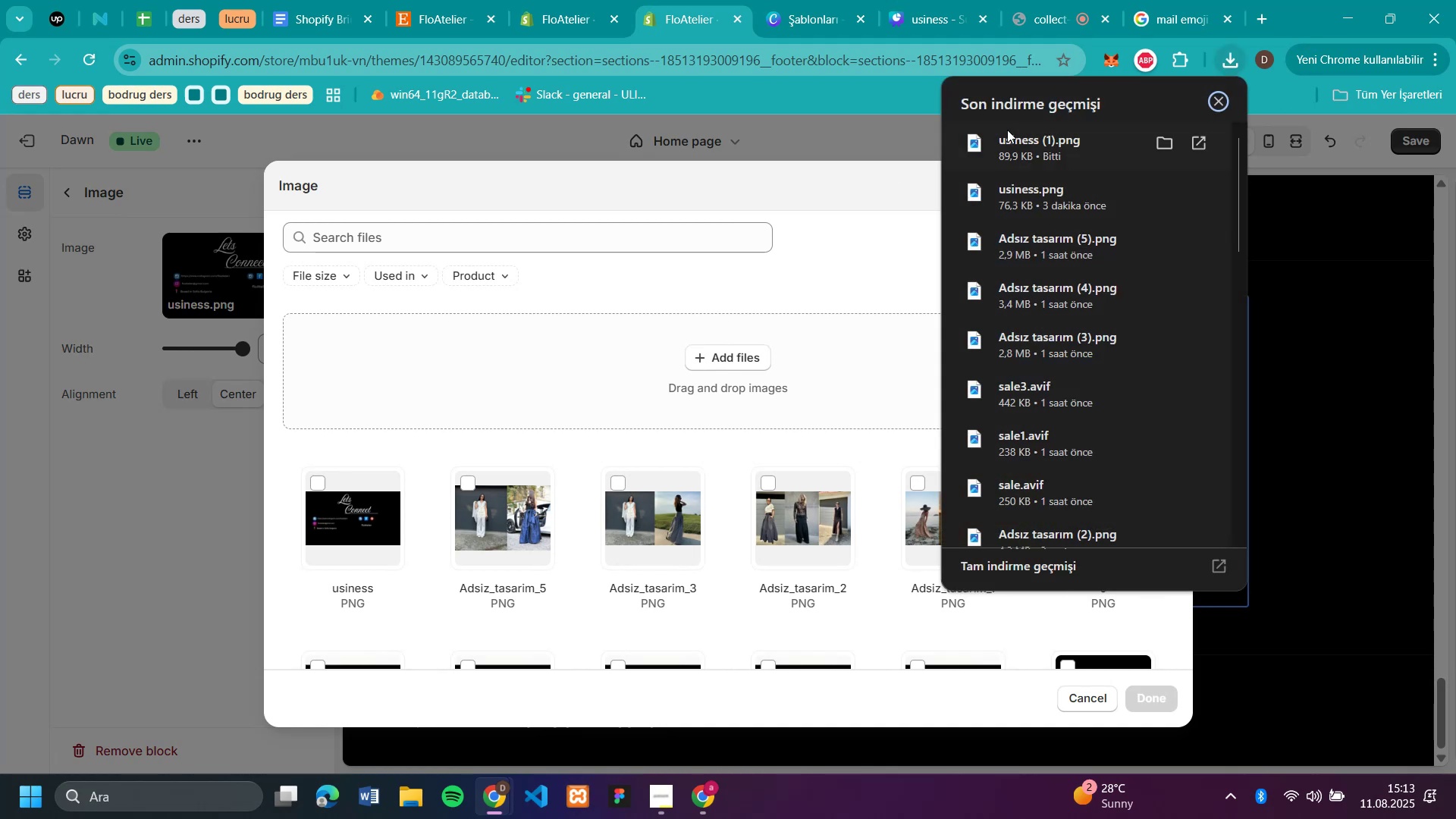 
left_click_drag(start_coordinate=[1009, 149], to_coordinate=[726, 399])
 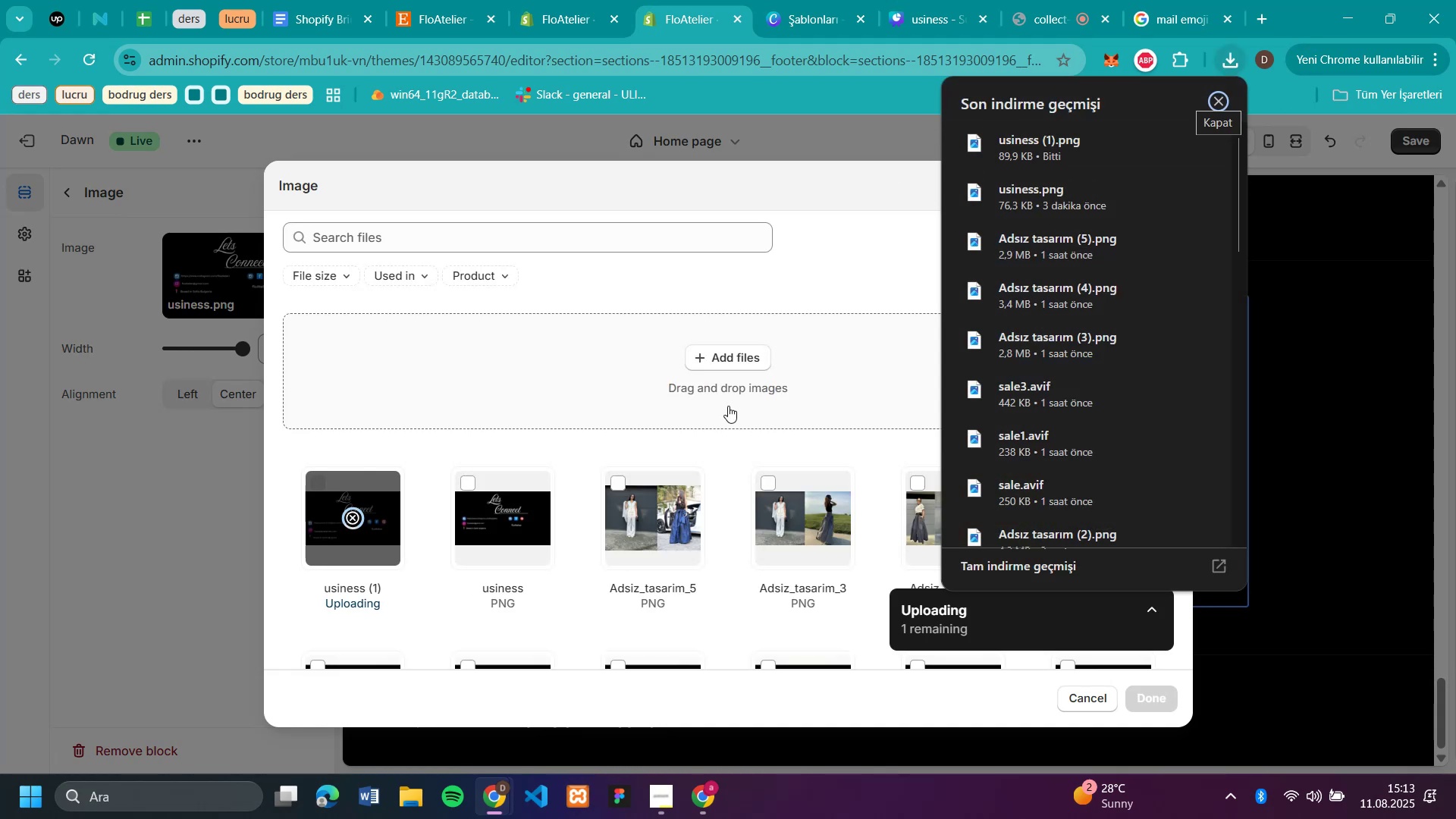 
mouse_move([455, 515])
 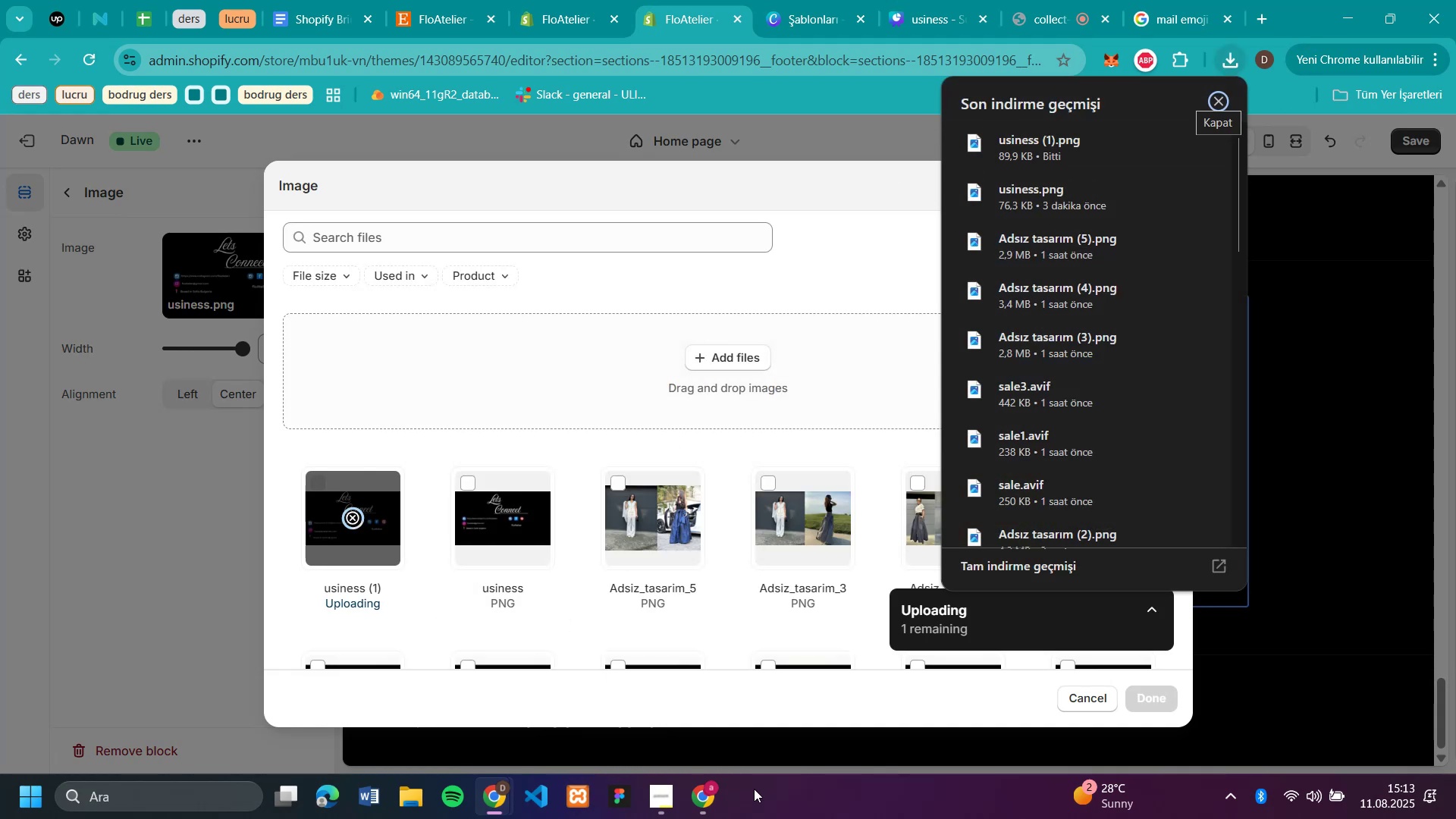 
mouse_move([673, 790])
 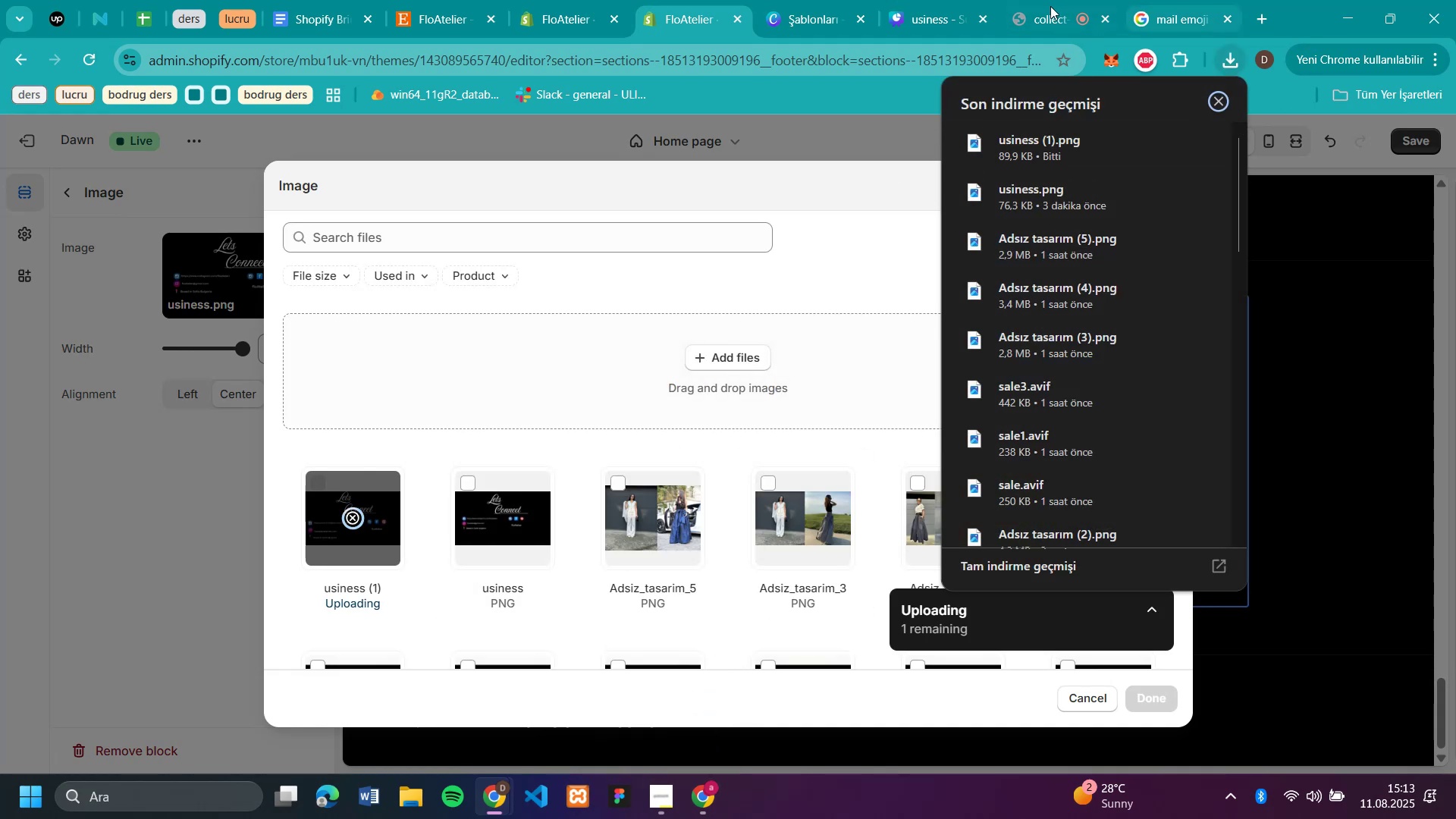 
left_click([1050, 6])
 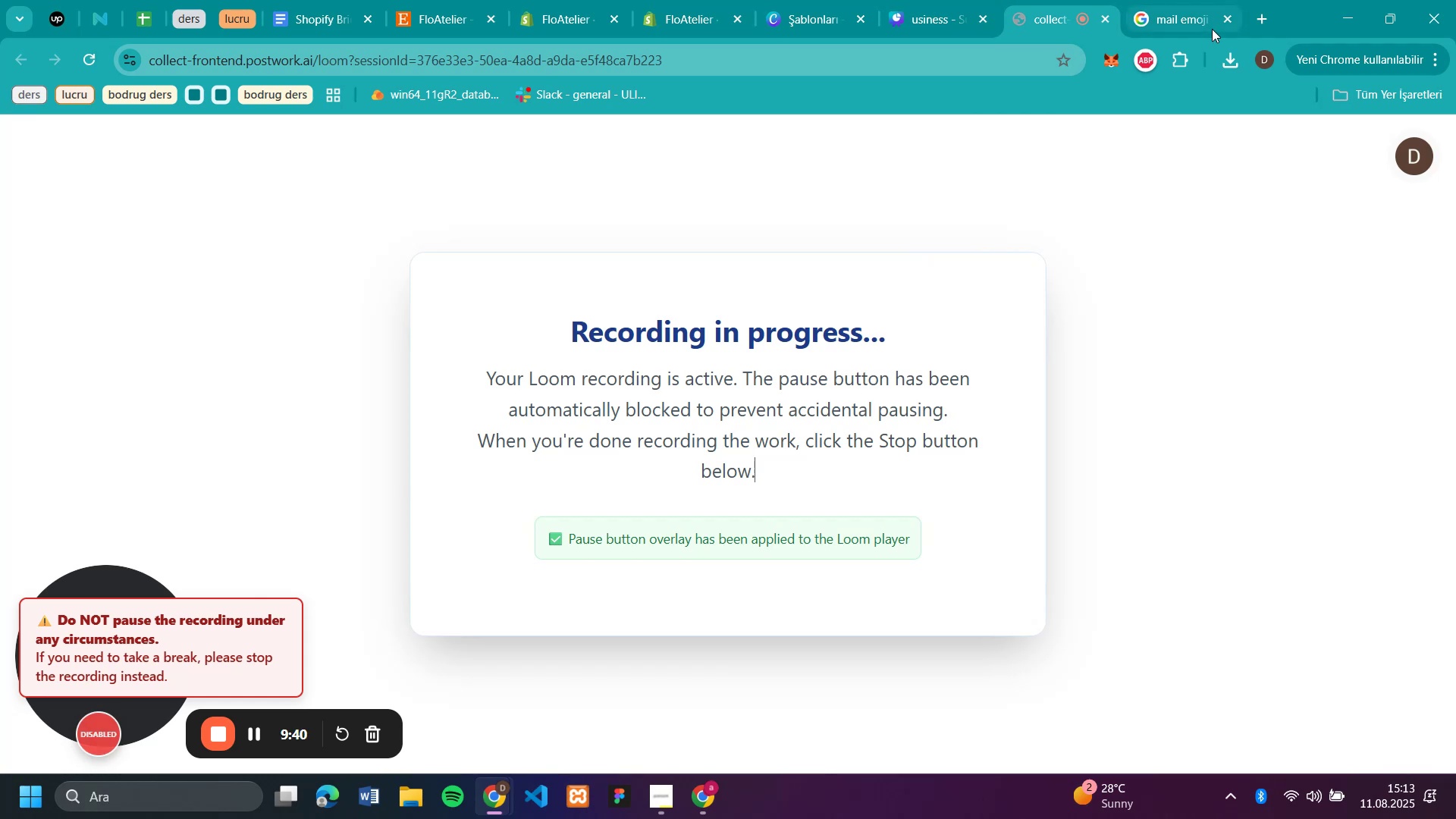 
left_click([1166, 24])
 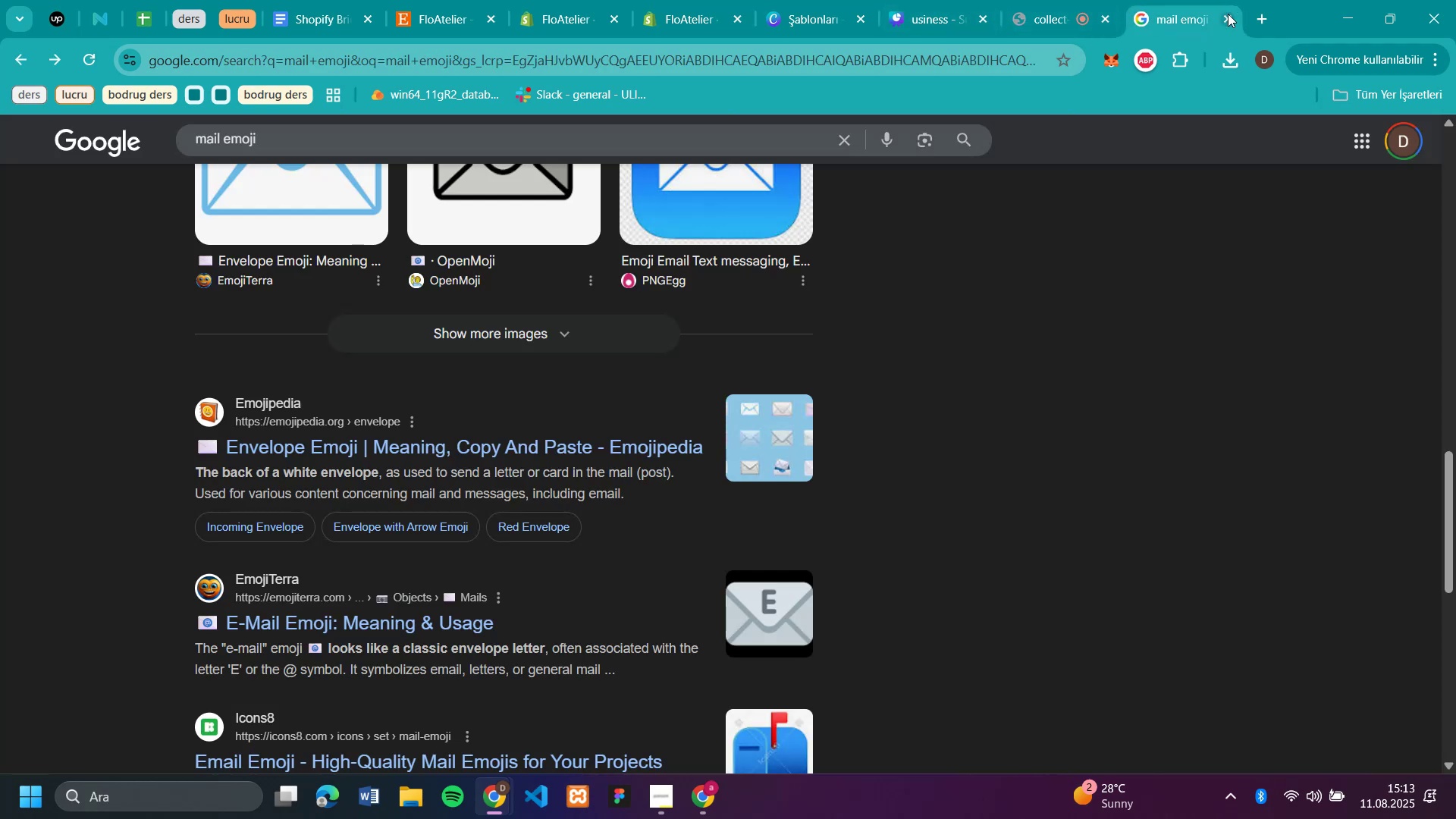 
left_click([1228, 18])
 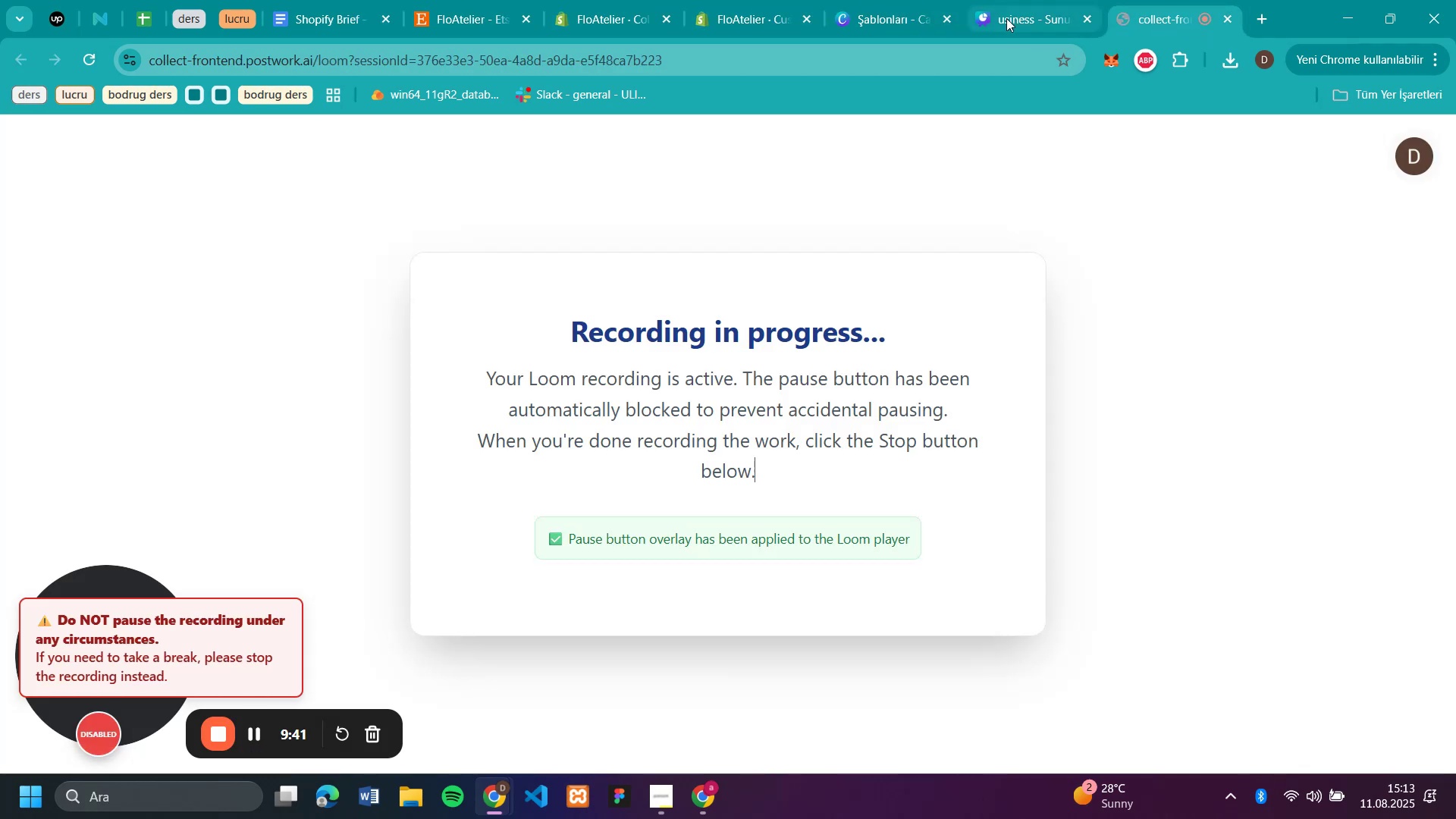 
left_click([1009, 18])
 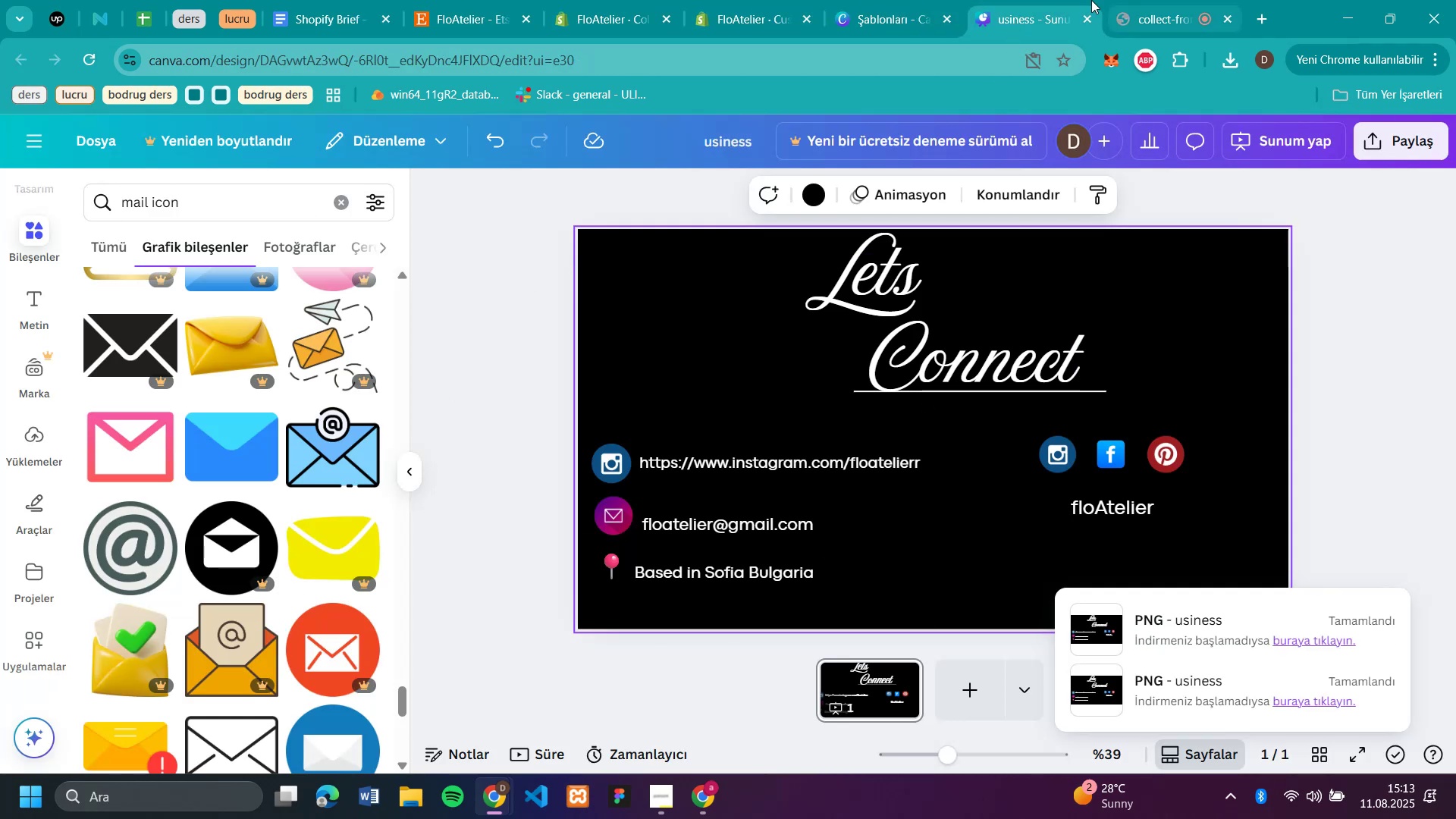 
left_click([734, 17])
 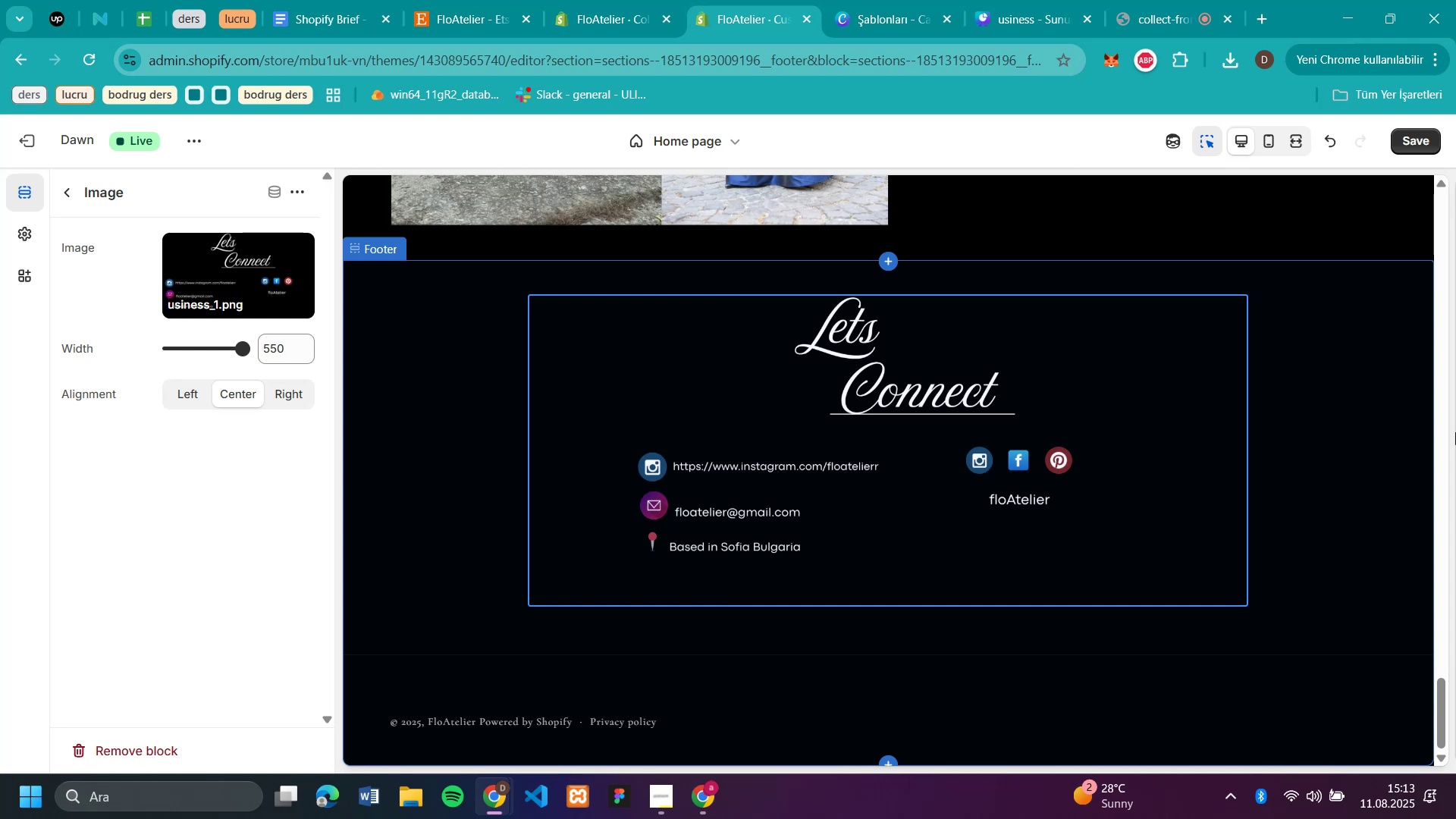 
wait(7.43)
 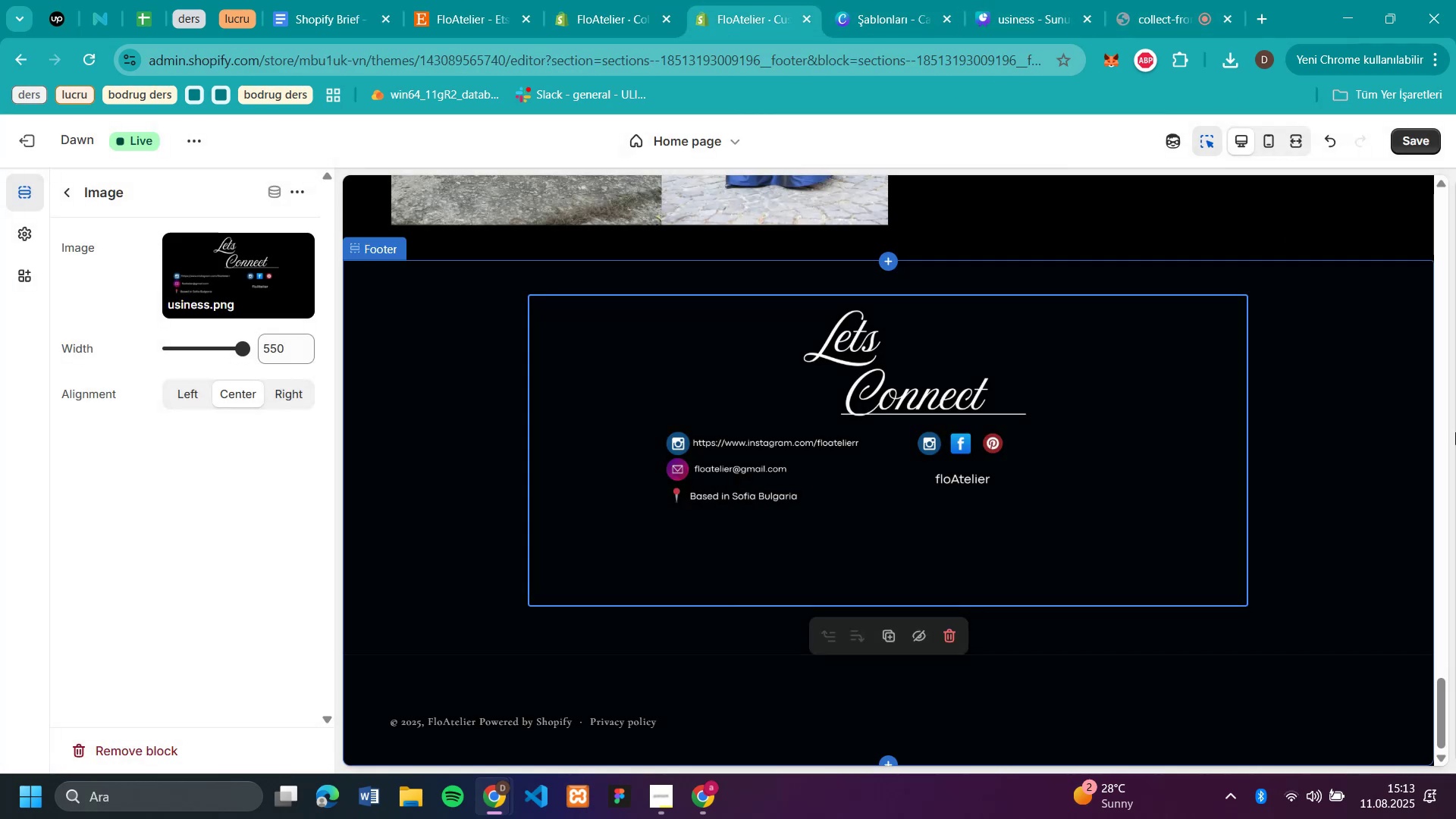 
left_click_drag(start_coordinate=[246, 351], to_coordinate=[278, 353])
 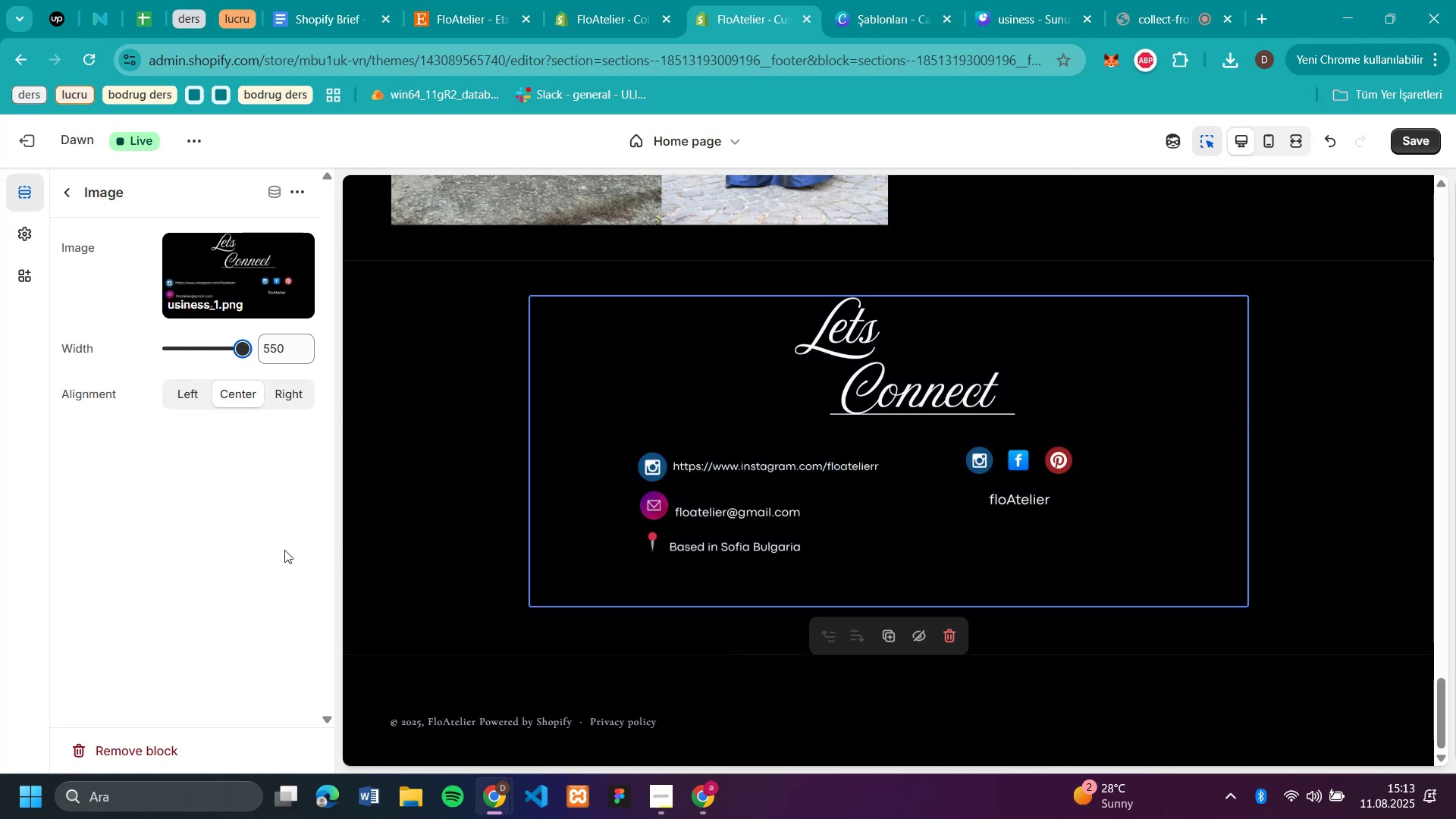 
wait(6.42)
 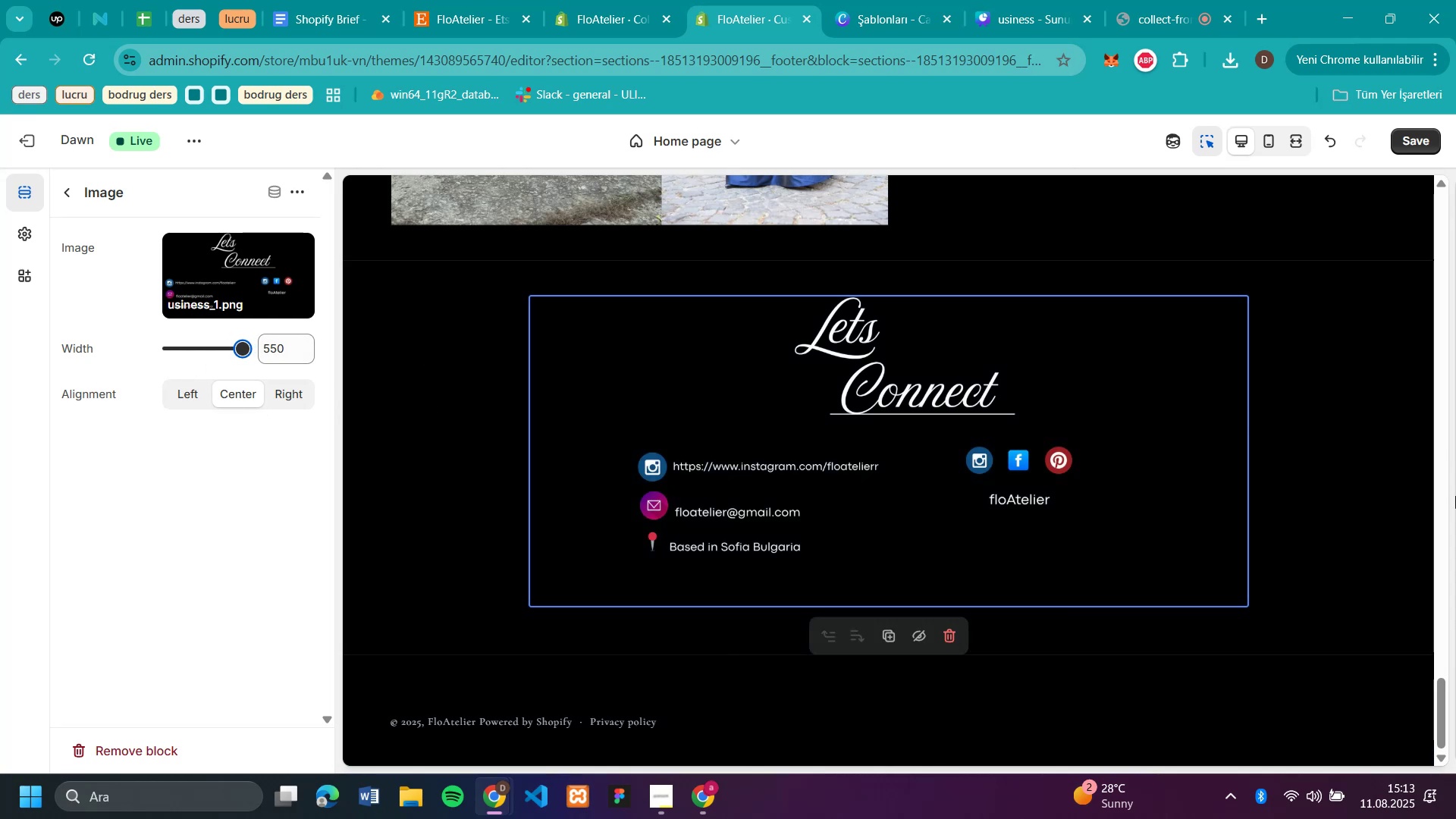 
left_click([420, 656])
 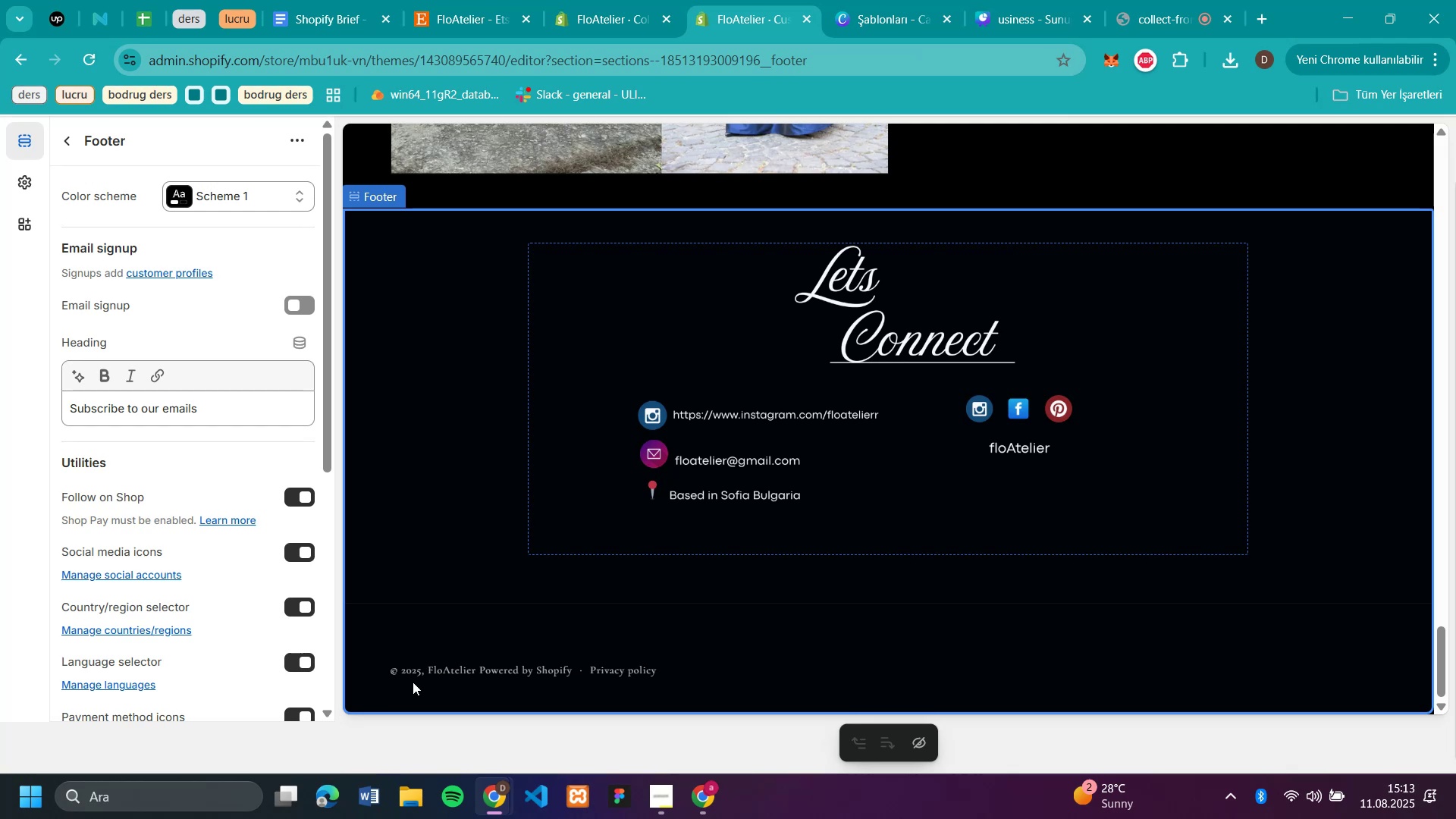 
left_click([413, 683])
 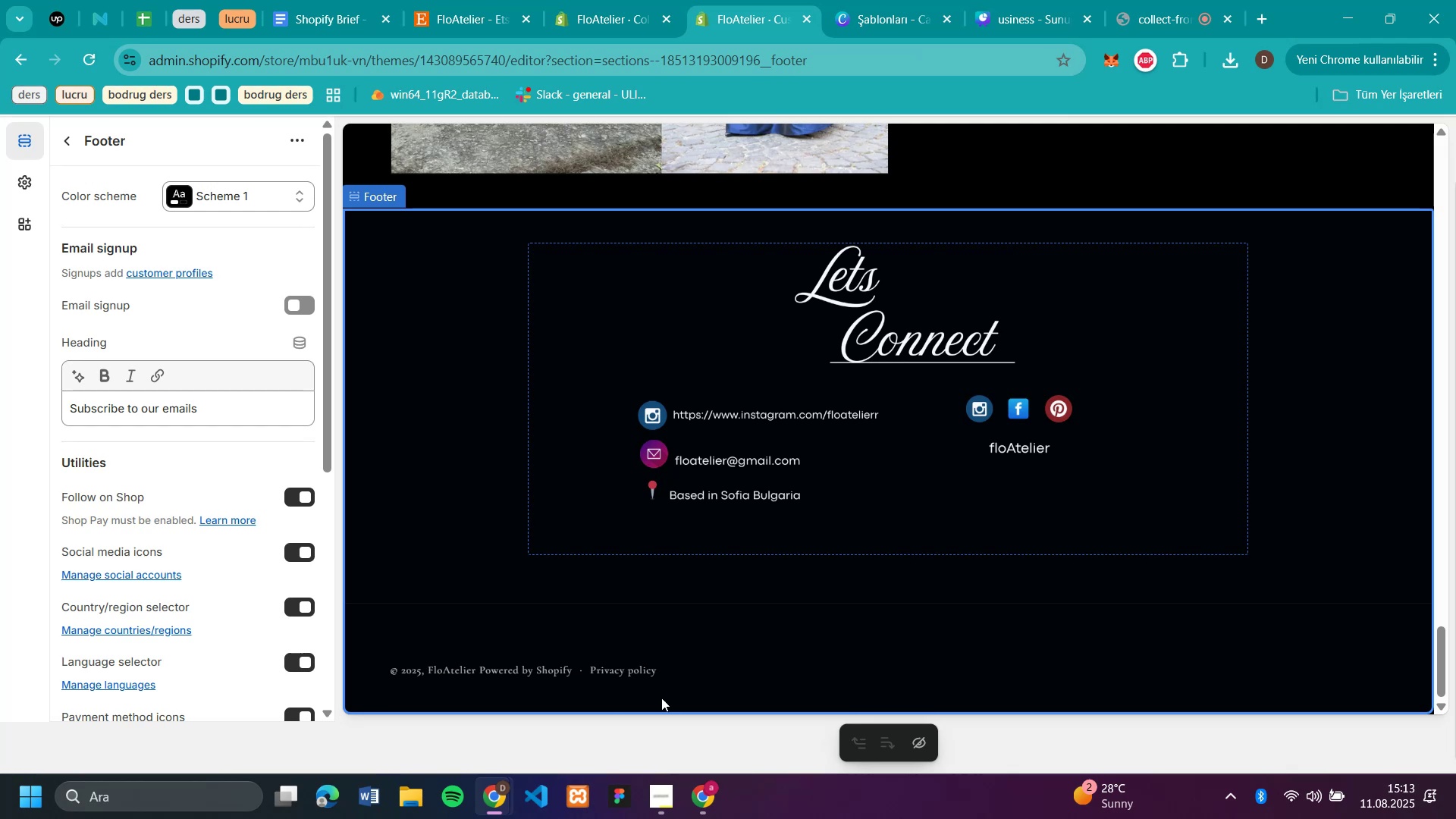 
left_click([762, 693])
 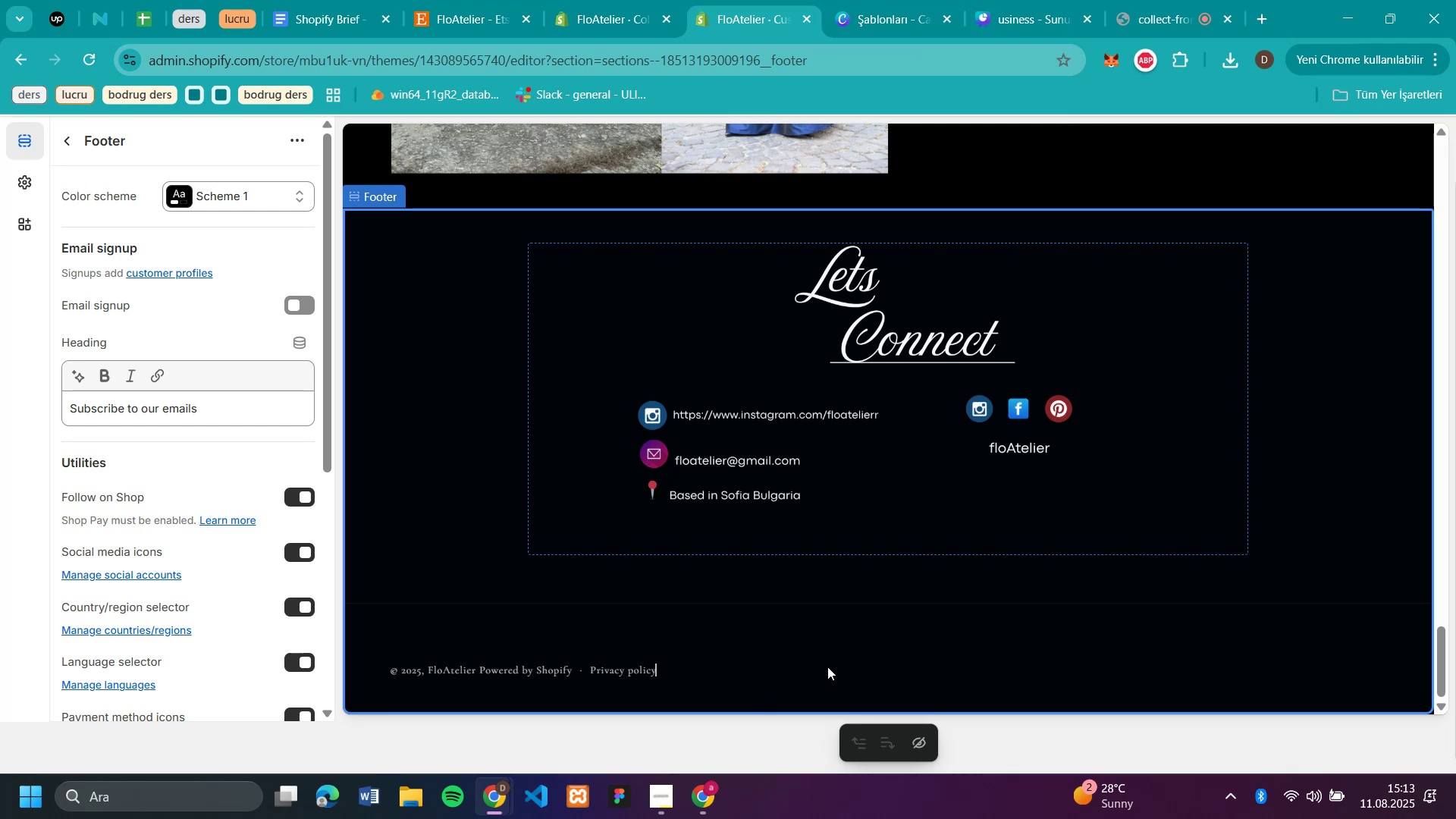 
scroll: coordinate [1378, 367], scroll_direction: up, amount: 3.0
 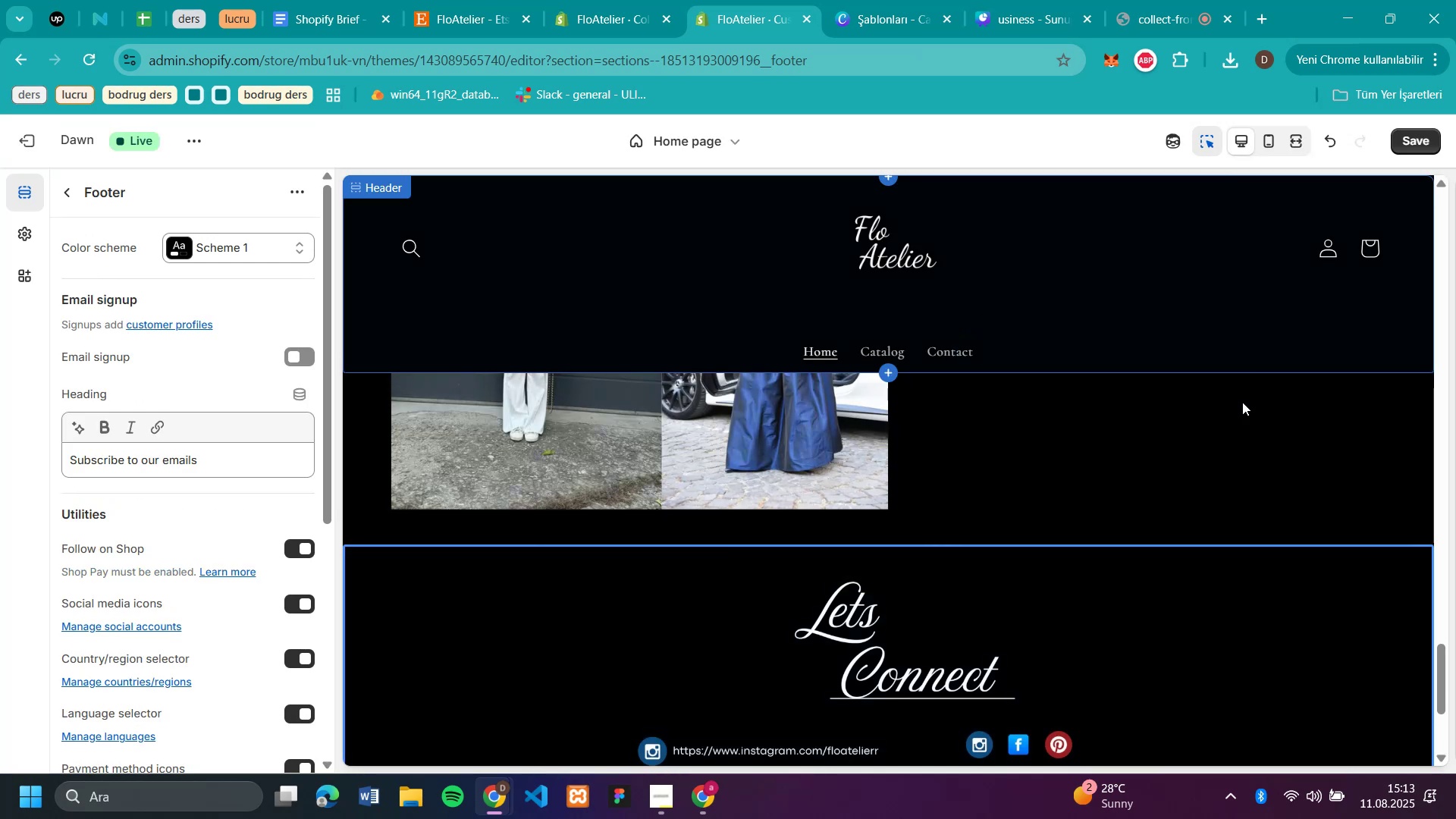 
left_click([1245, 435])
 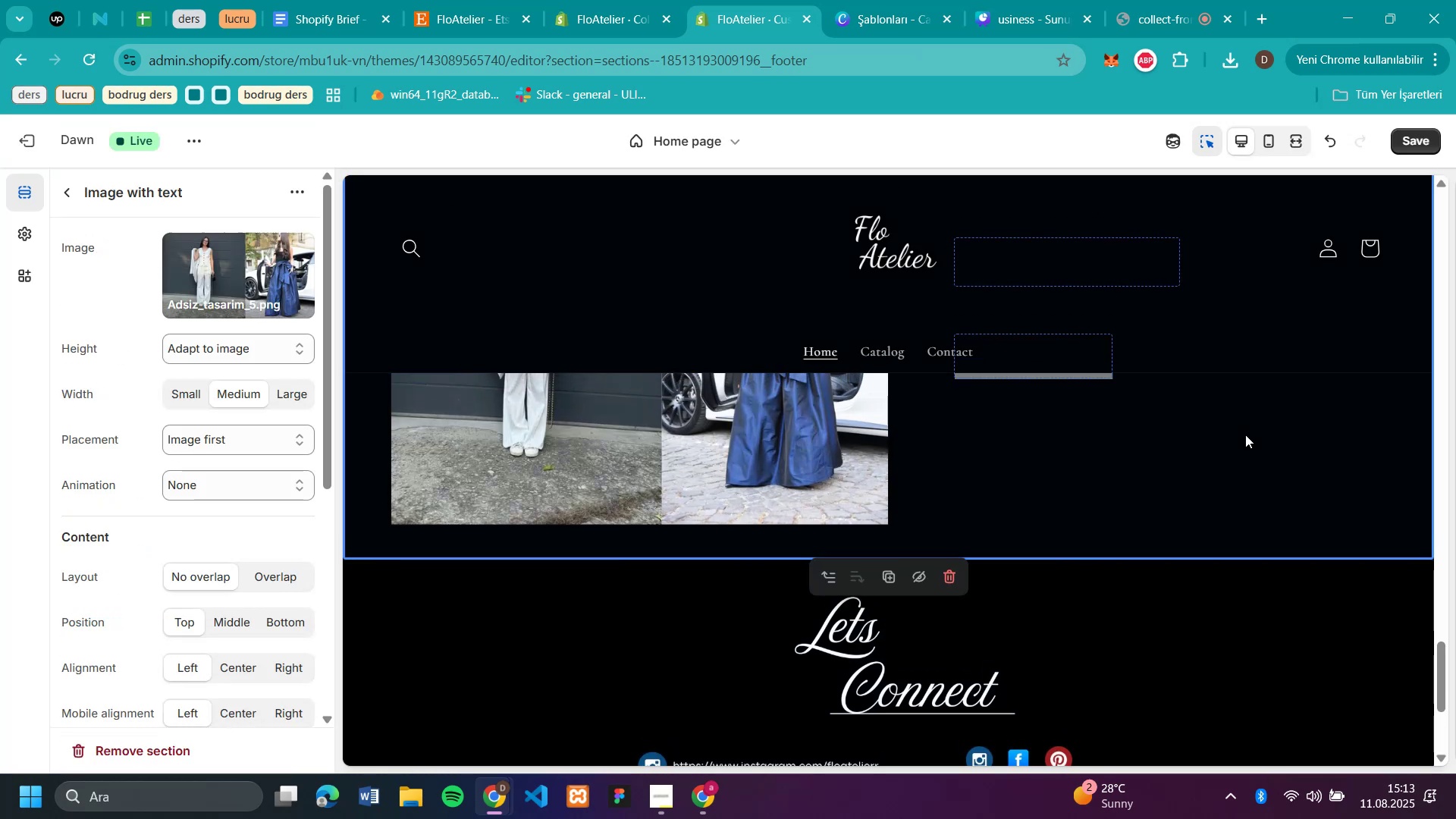 
scroll: coordinate [1316, 382], scroll_direction: up, amount: 1.0
 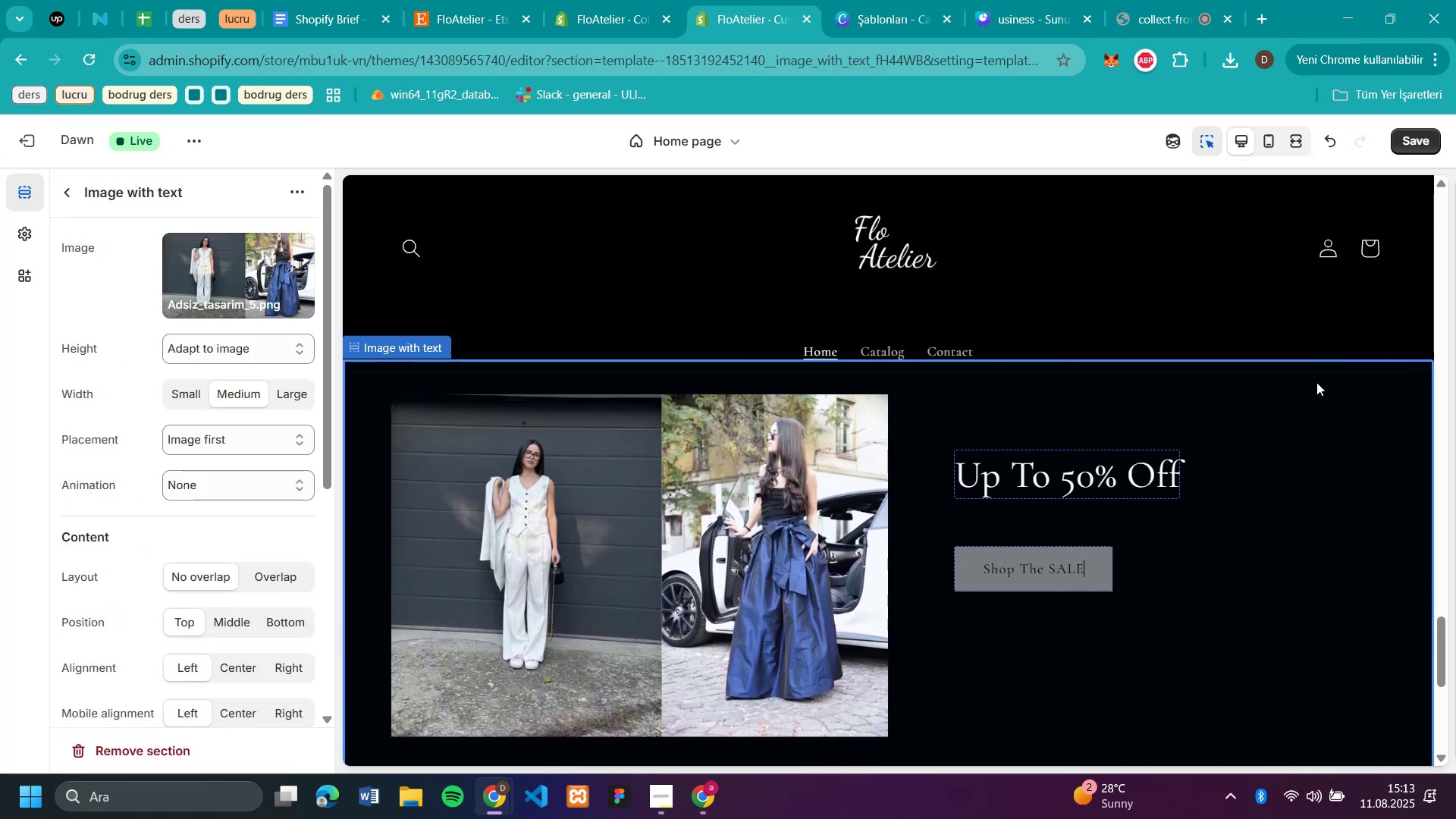 
scroll: coordinate [1313, 391], scroll_direction: down, amount: 5.0
 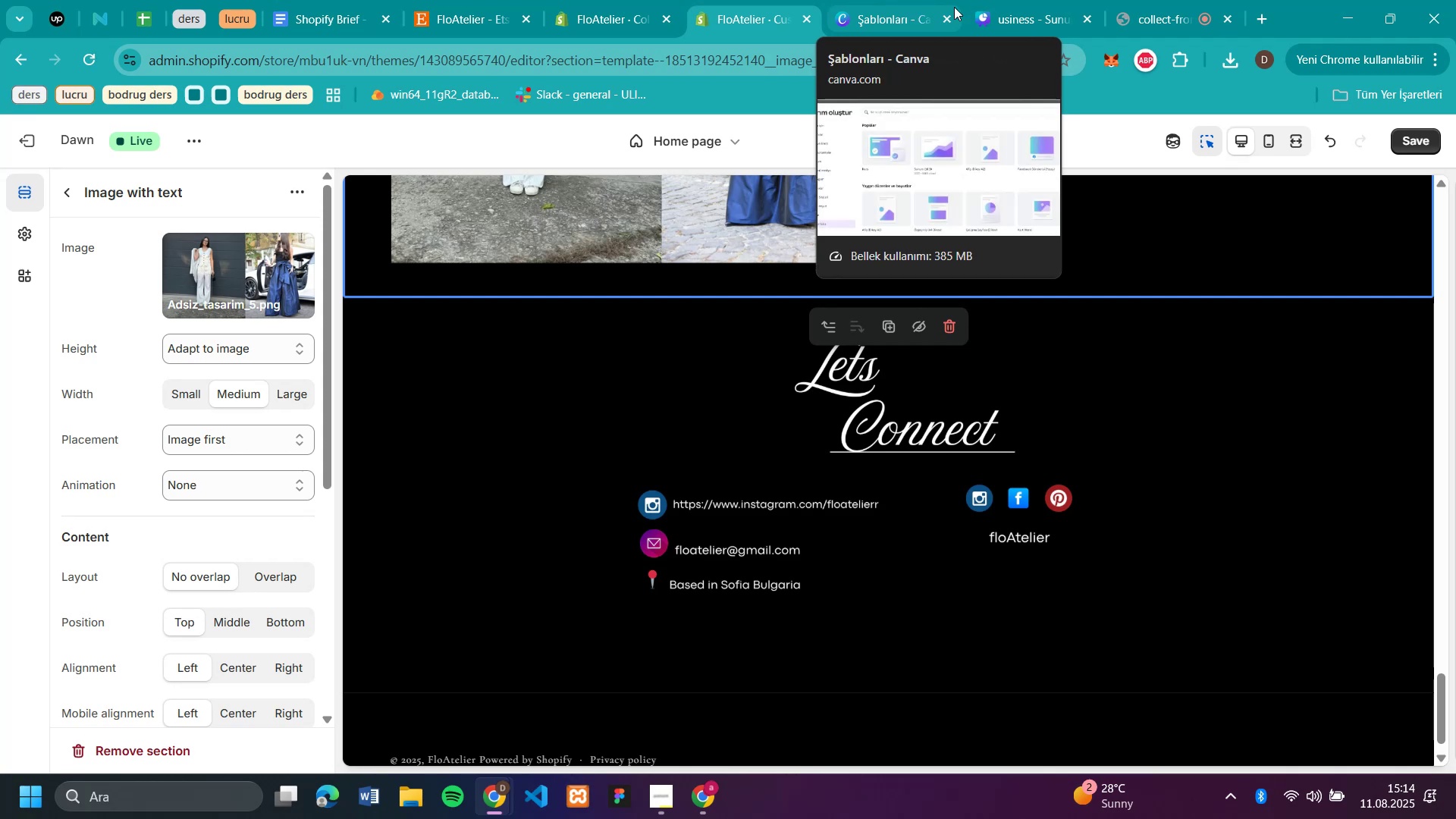 
wait(7.38)
 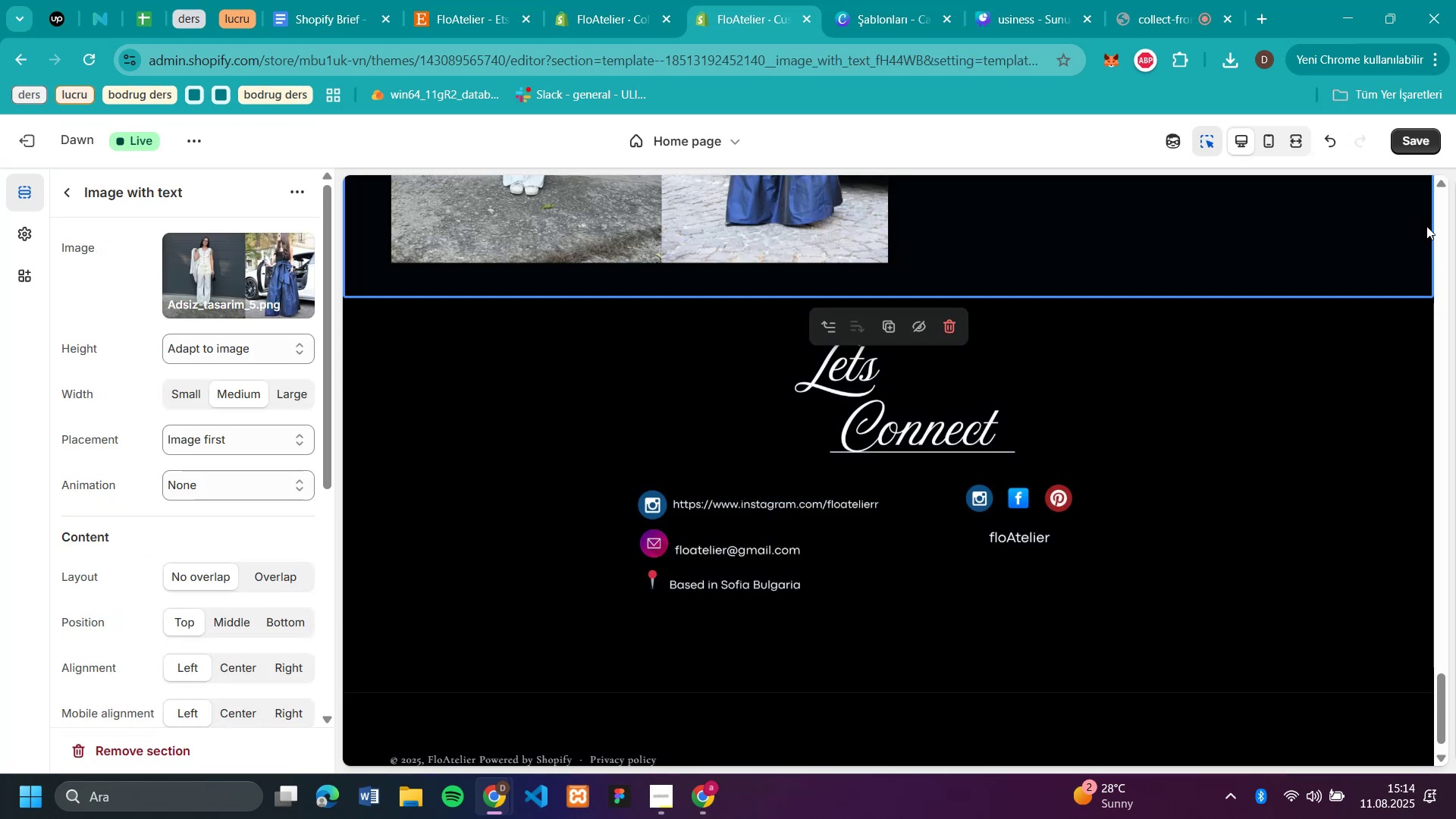 
left_click([1004, 16])
 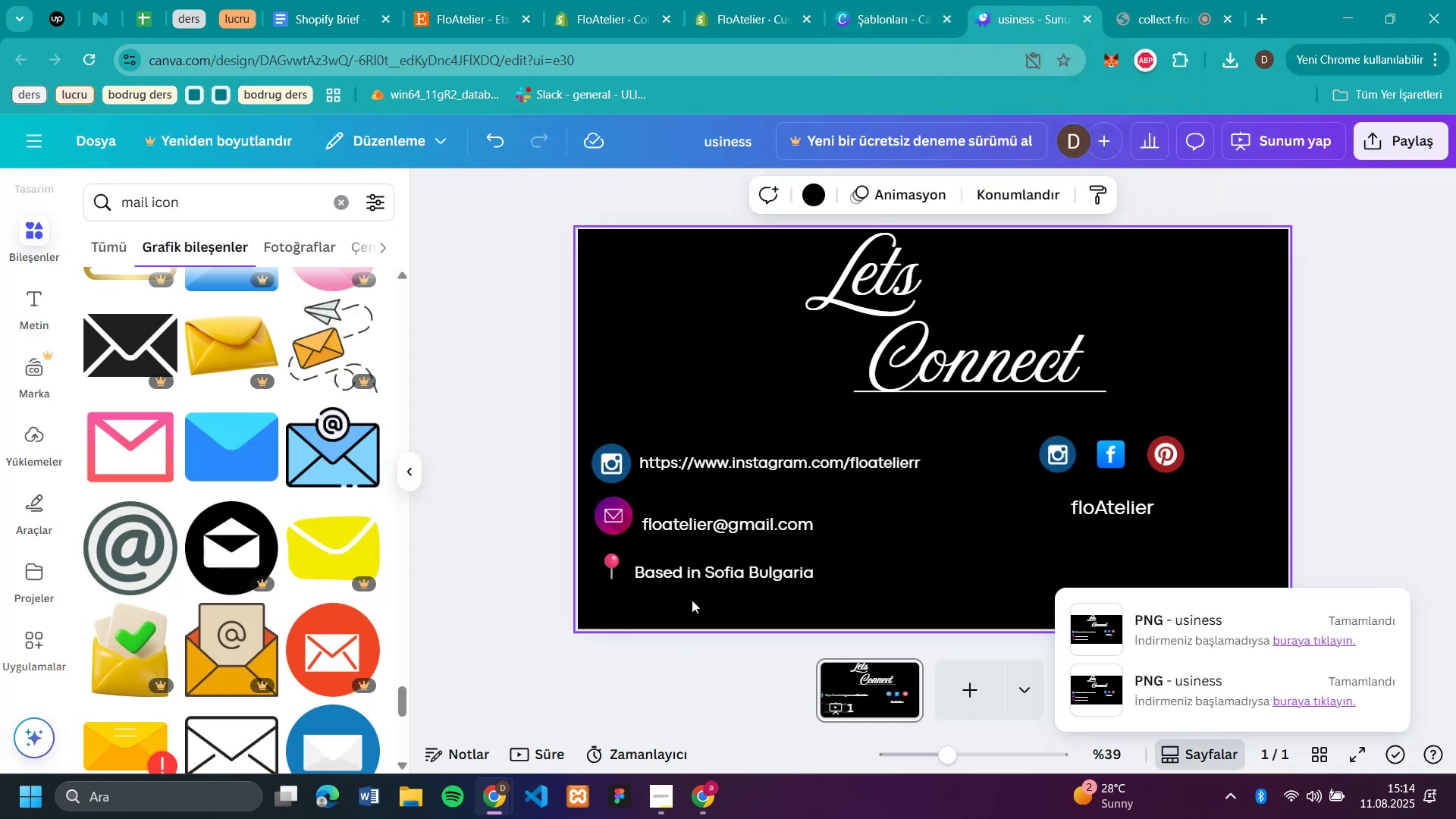 
left_click_drag(start_coordinate=[695, 575], to_coordinate=[695, 610])
 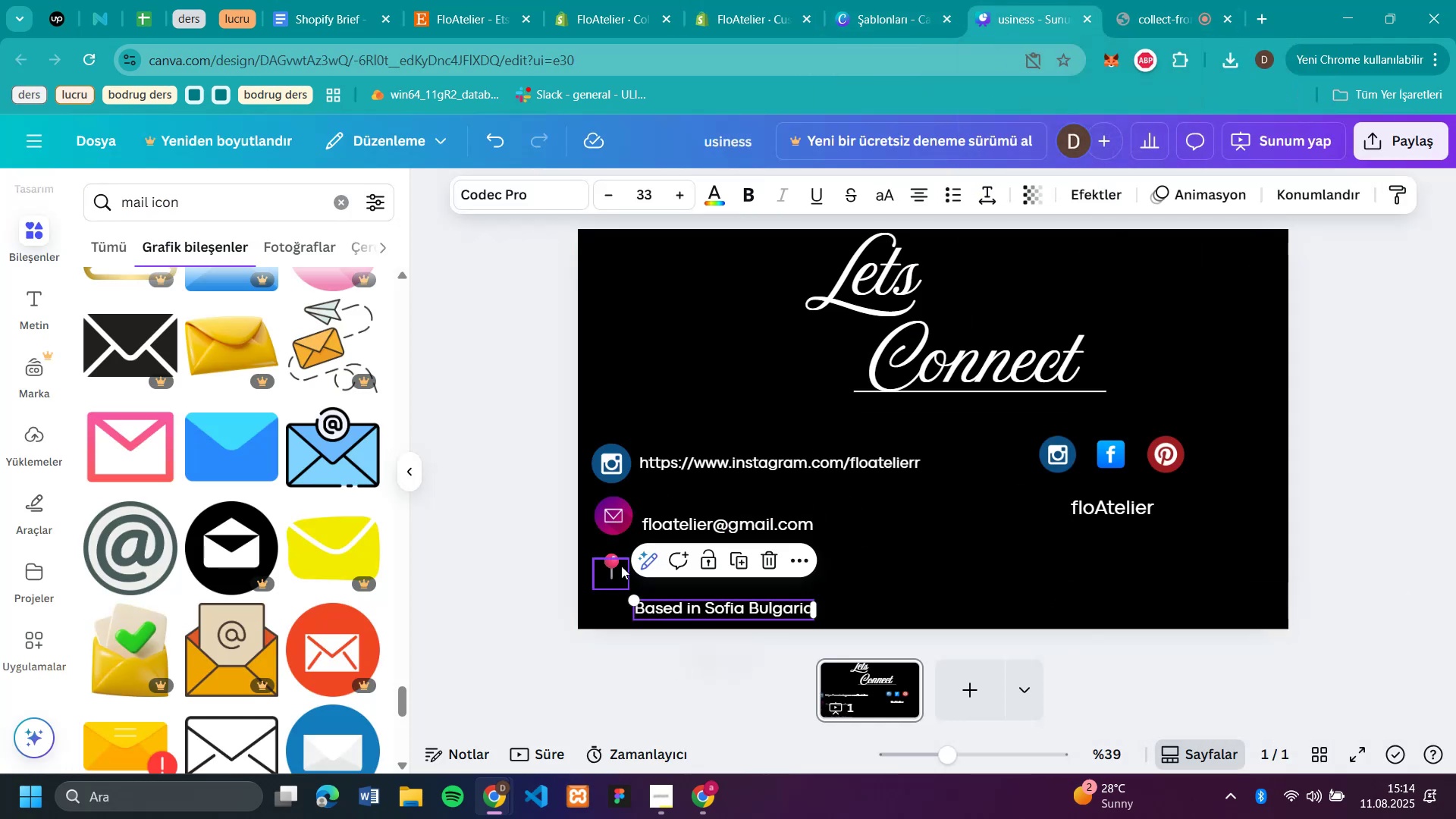 
left_click_drag(start_coordinate=[620, 566], to_coordinate=[611, 605])
 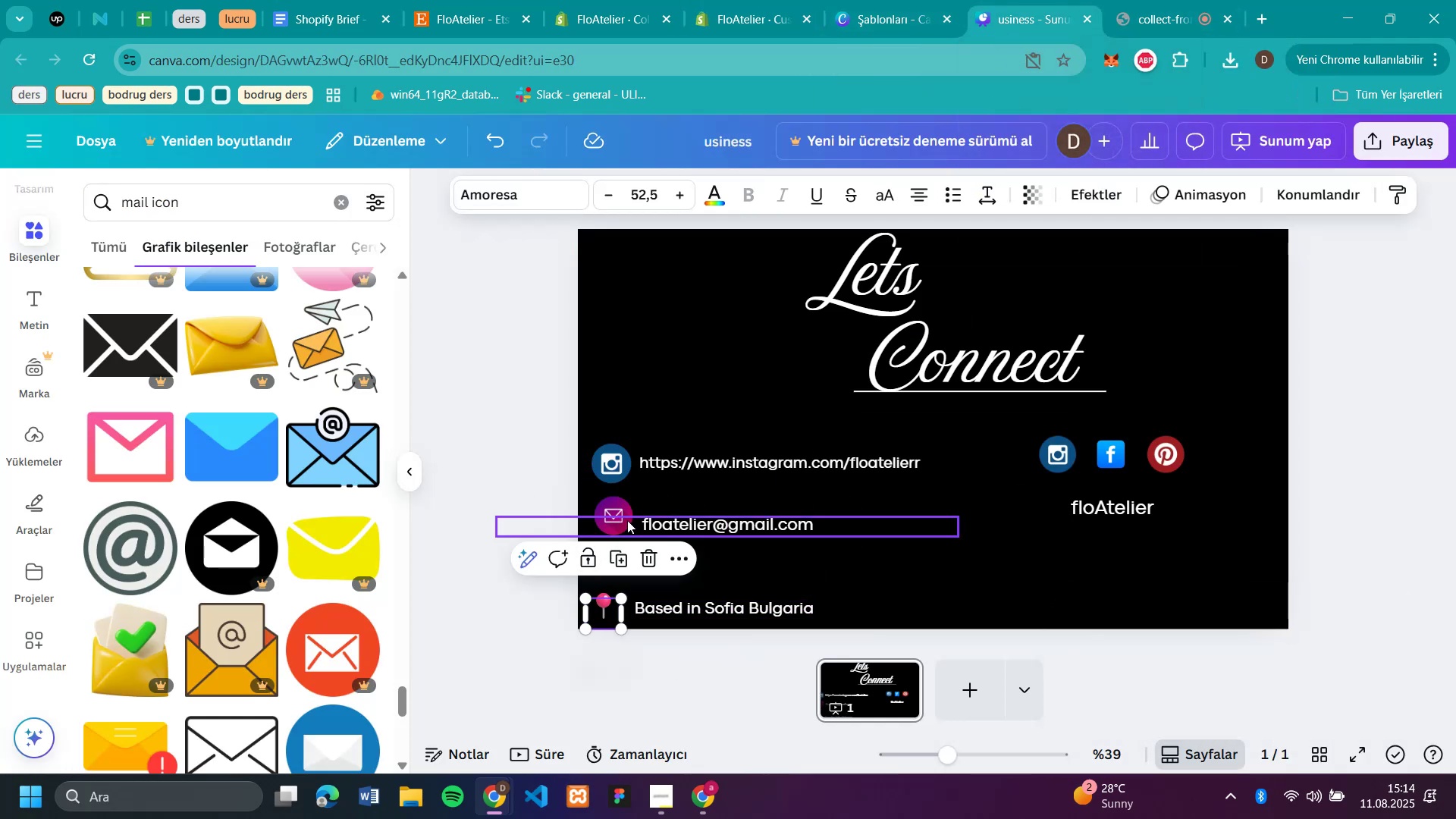 
left_click([628, 520])
 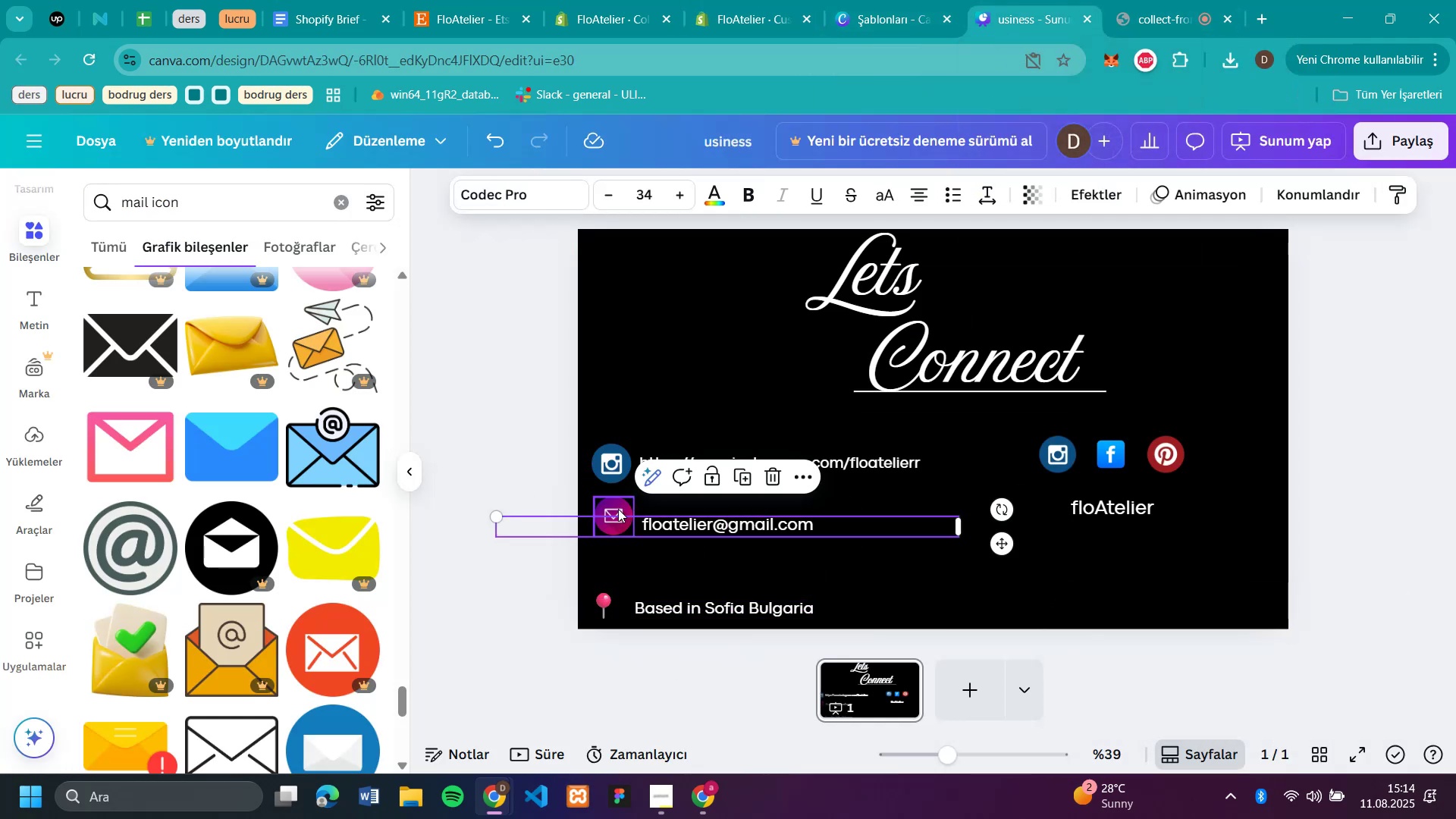 
left_click_drag(start_coordinate=[618, 507], to_coordinate=[604, 548])
 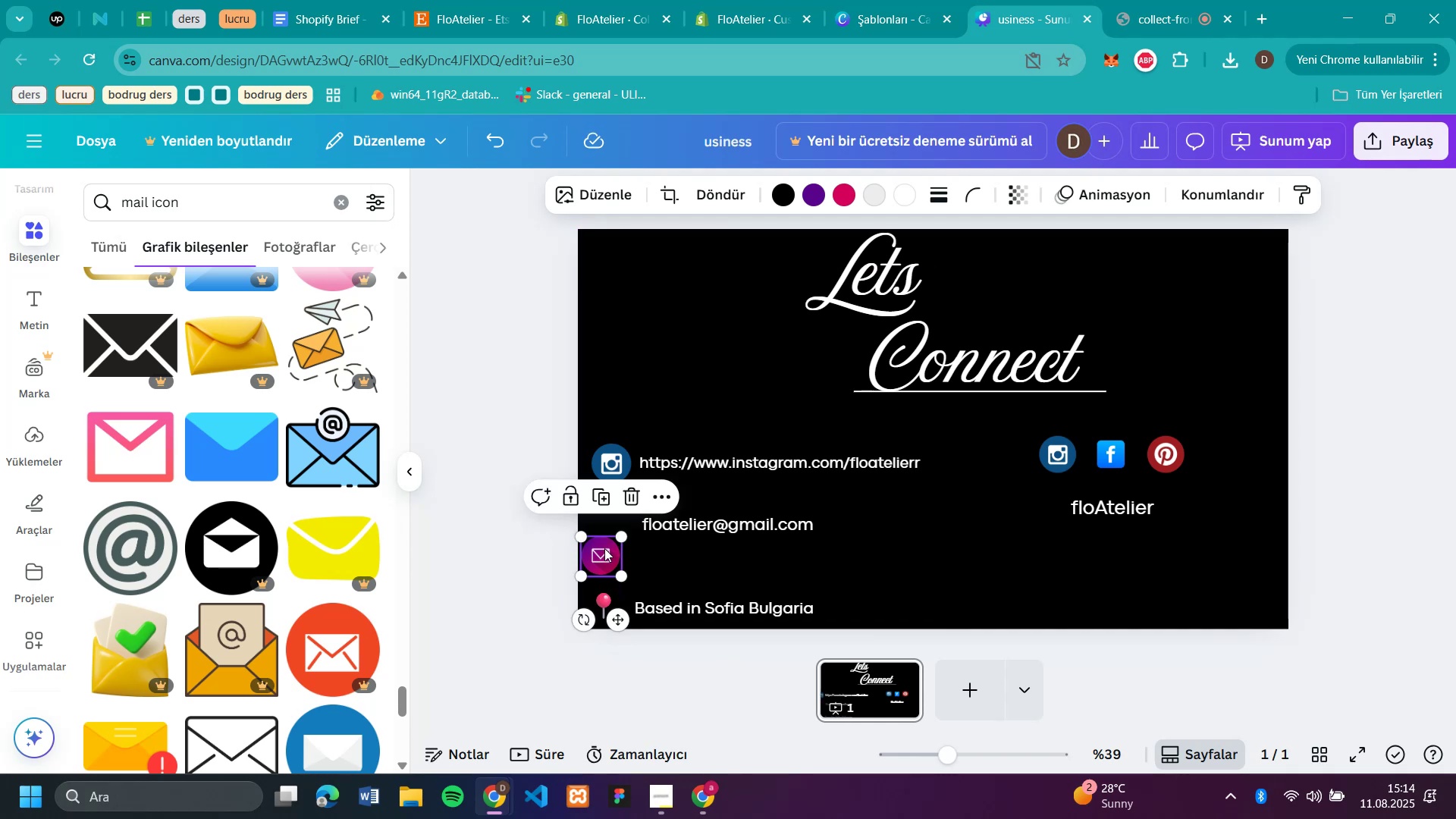 
left_click_drag(start_coordinate=[604, 548], to_coordinate=[605, 538])
 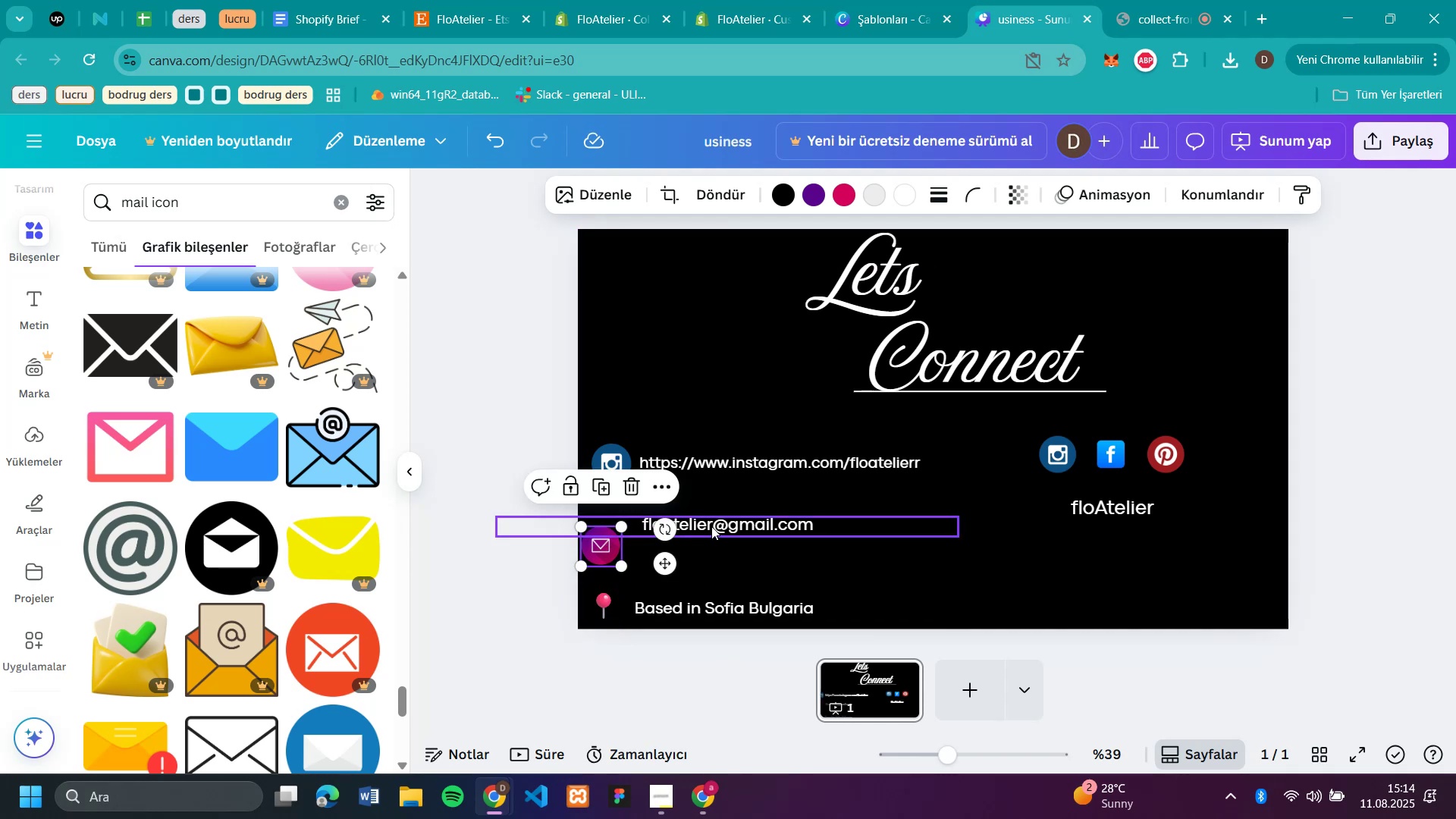 
left_click_drag(start_coordinate=[718, 523], to_coordinate=[711, 548])
 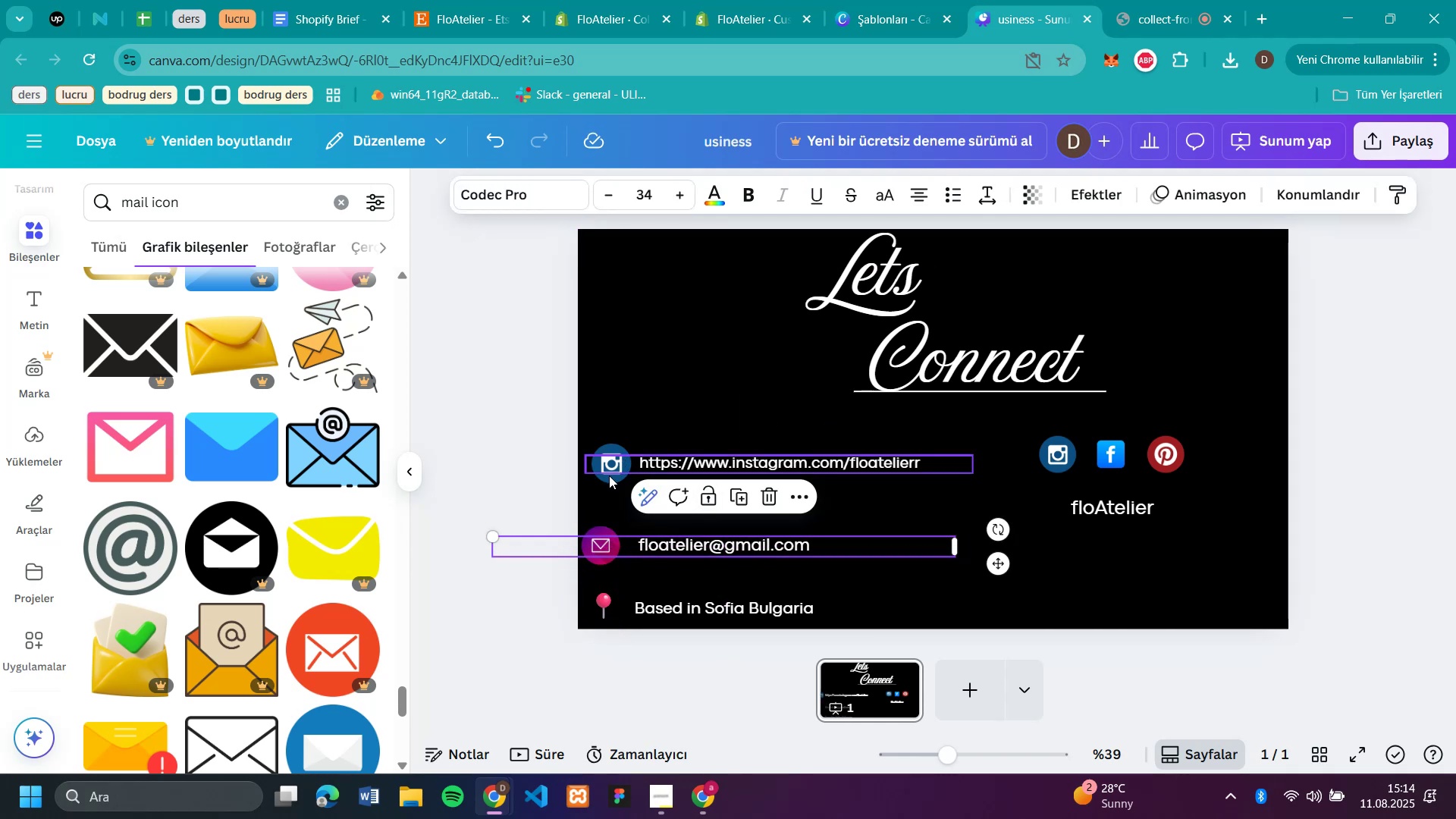 
left_click_drag(start_coordinate=[611, 475], to_coordinate=[602, 500])
 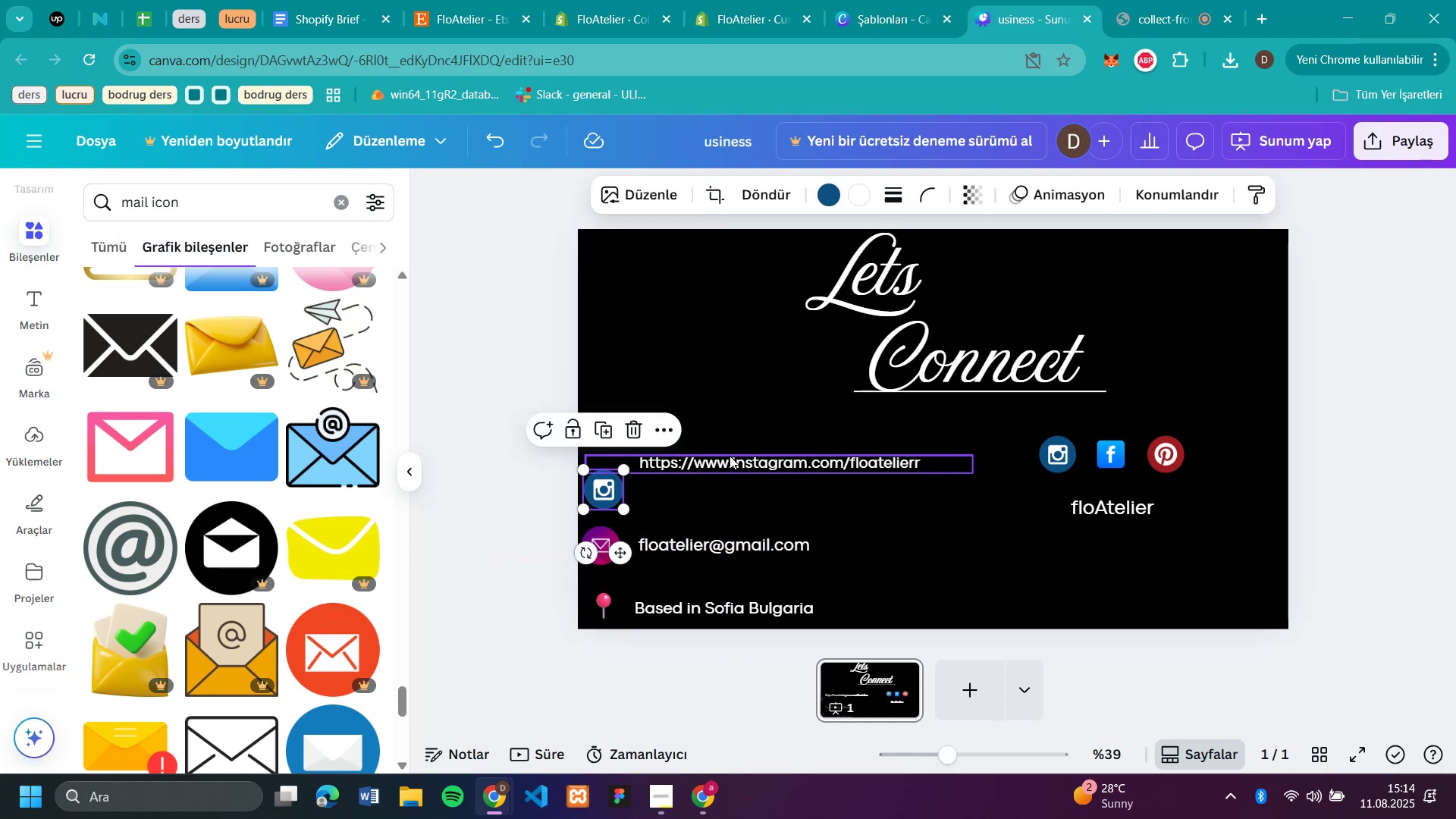 
left_click_drag(start_coordinate=[726, 461], to_coordinate=[719, 492])
 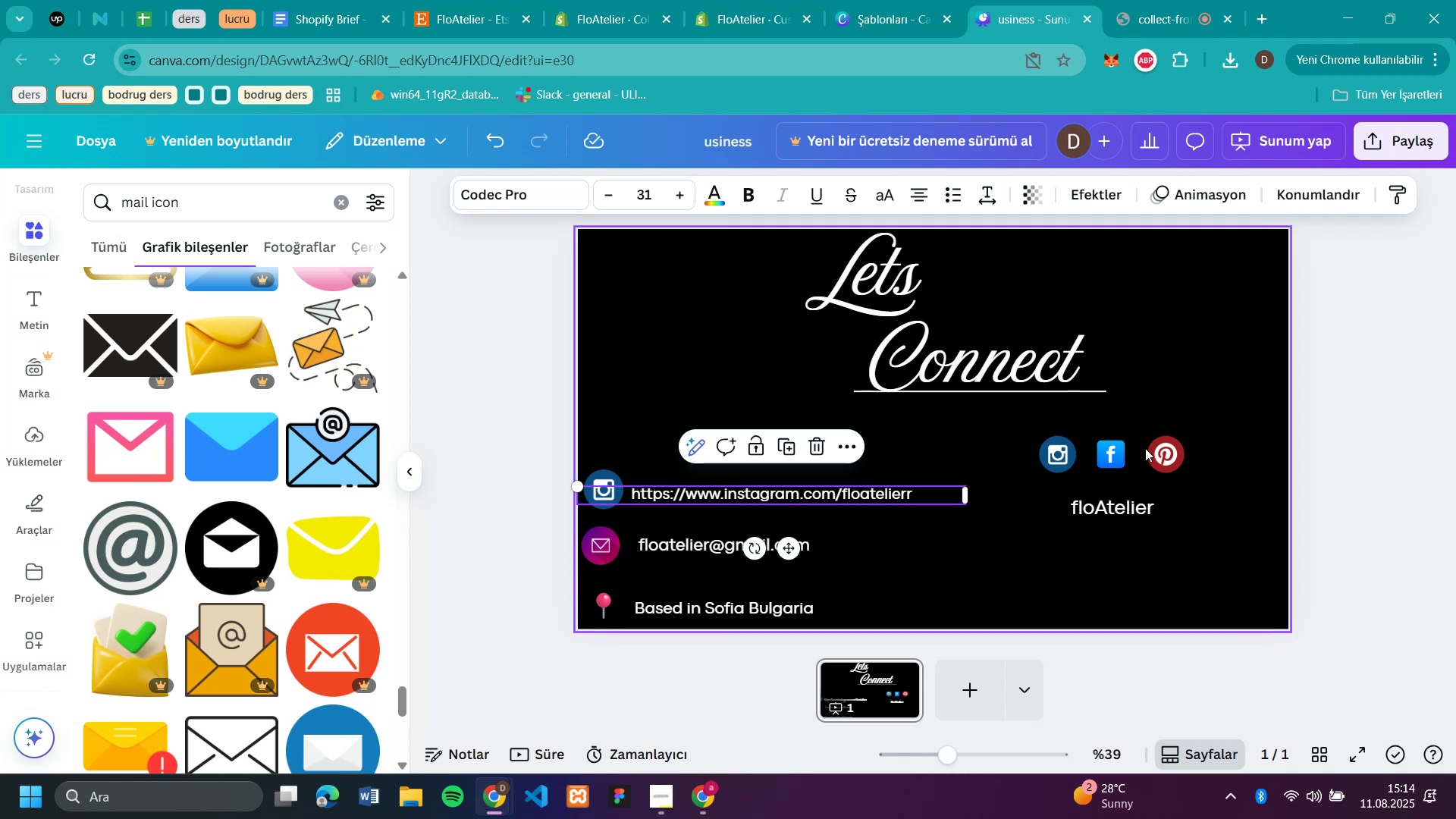 
left_click_drag(start_coordinate=[1156, 467], to_coordinate=[1217, 517])
 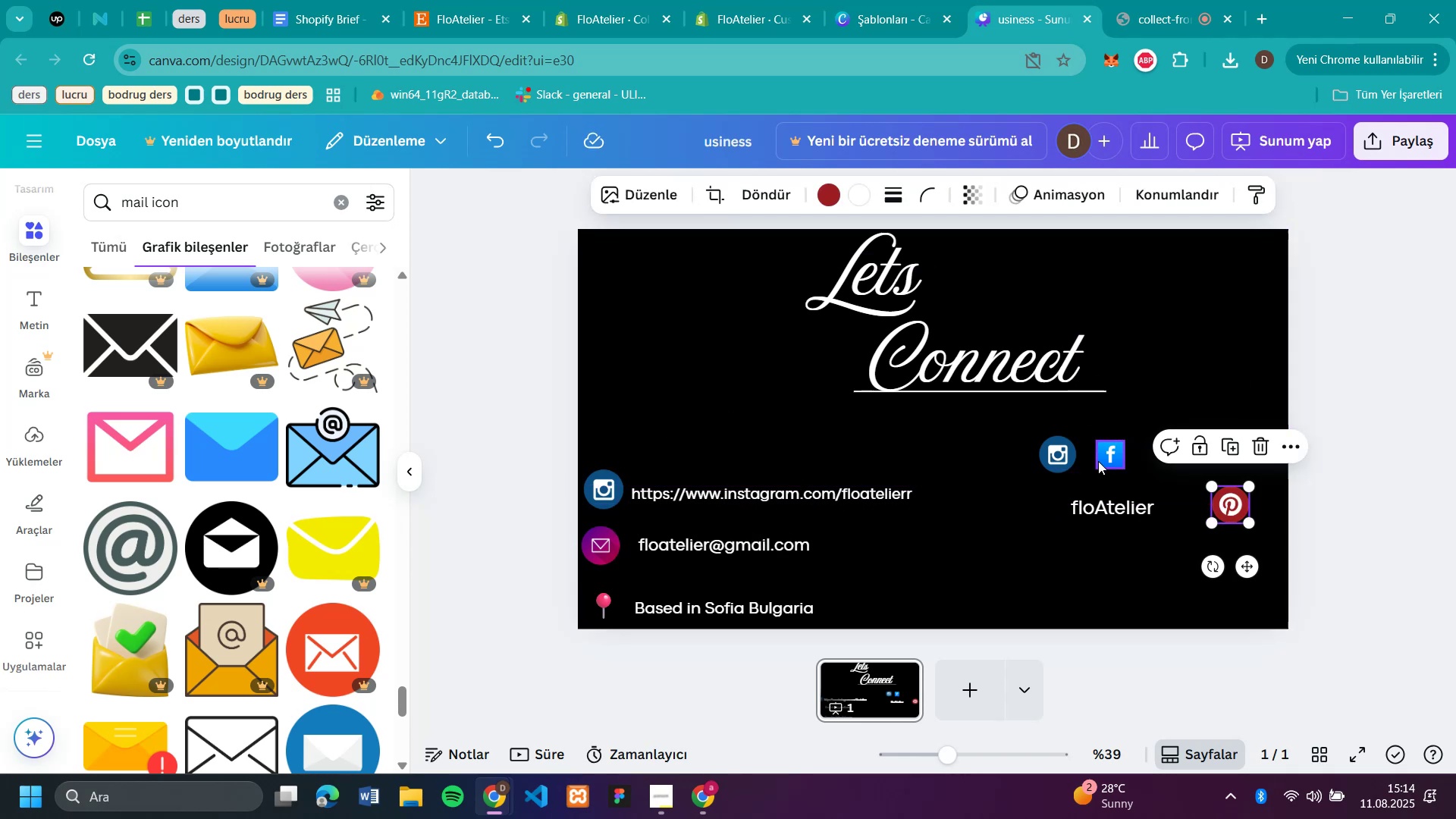 
left_click_drag(start_coordinate=[1112, 458], to_coordinate=[1167, 507])
 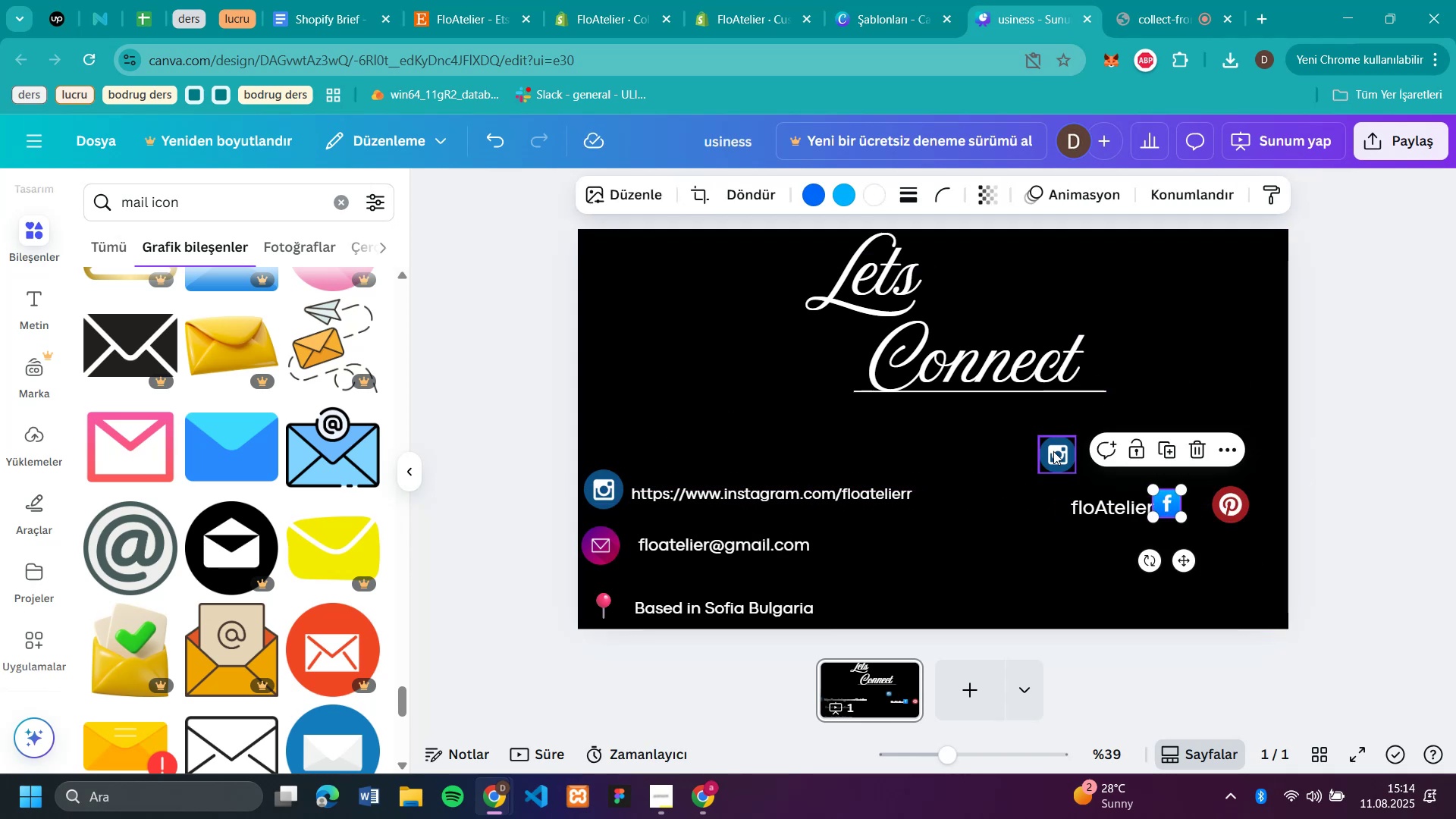 
left_click_drag(start_coordinate=[1062, 454], to_coordinate=[1104, 507])
 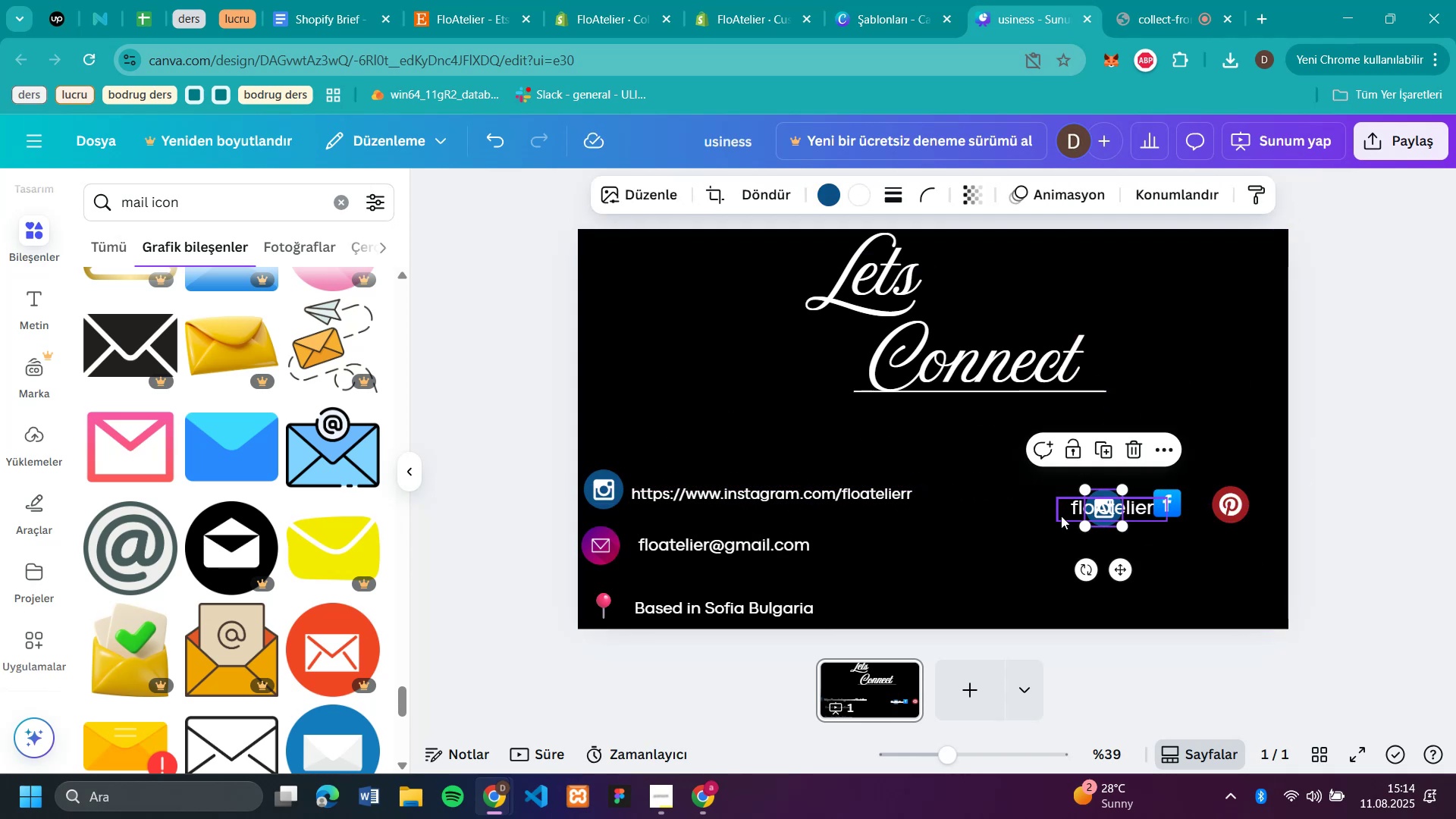 
left_click_drag(start_coordinate=[1067, 508], to_coordinate=[1116, 554])
 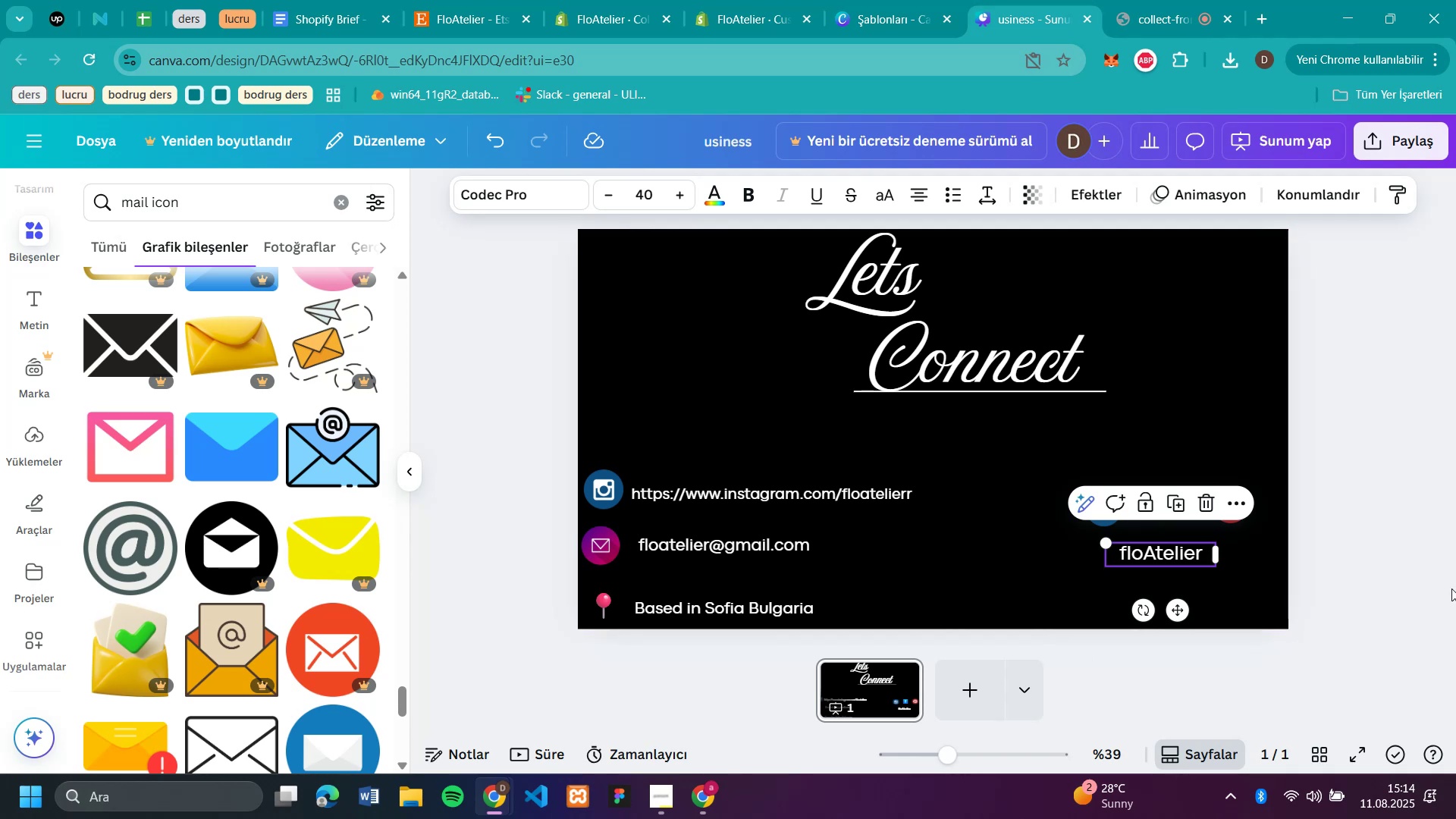 
left_click([1376, 608])
 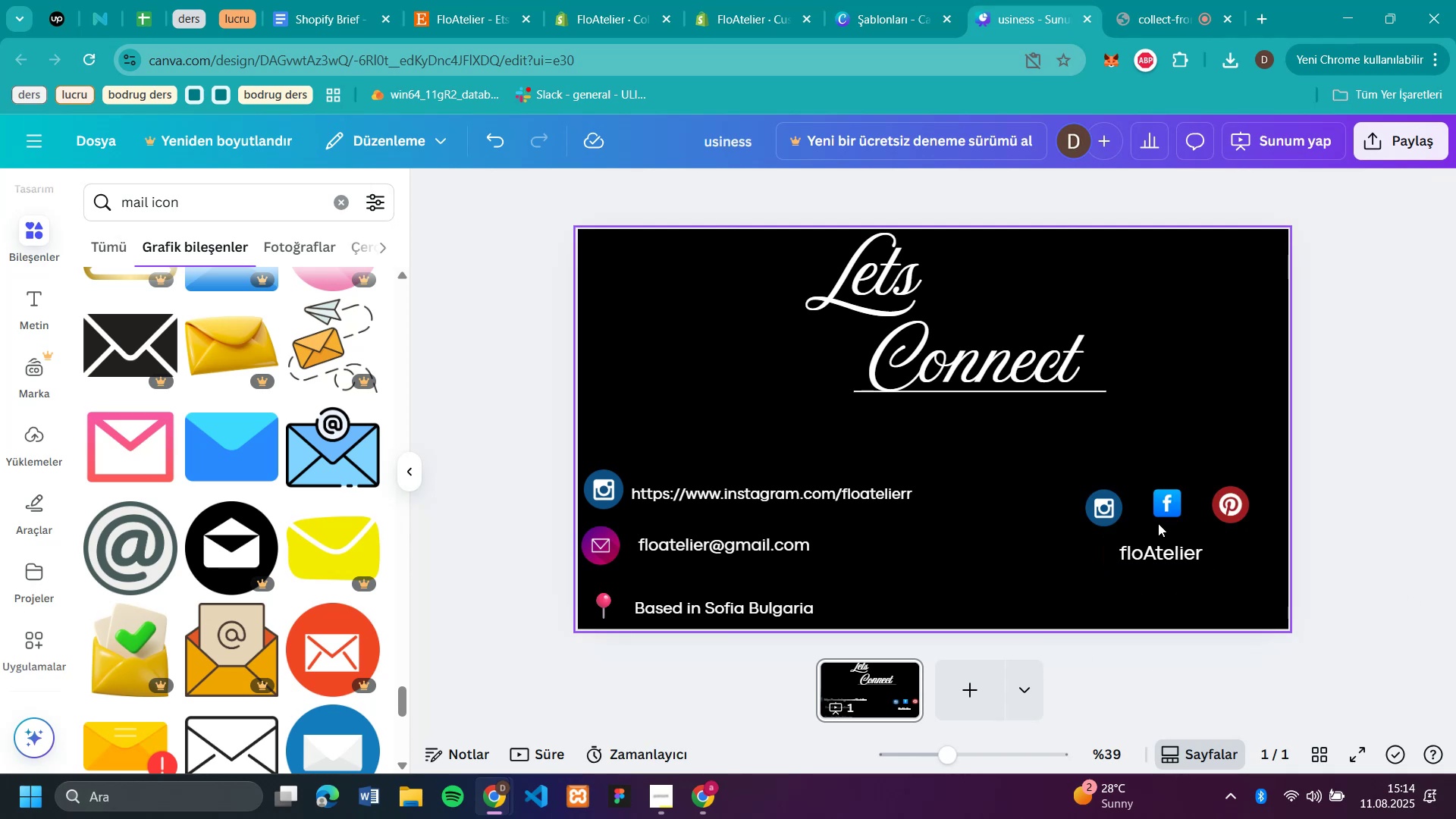 
left_click_drag(start_coordinate=[1167, 504], to_coordinate=[1159, 509])
 